 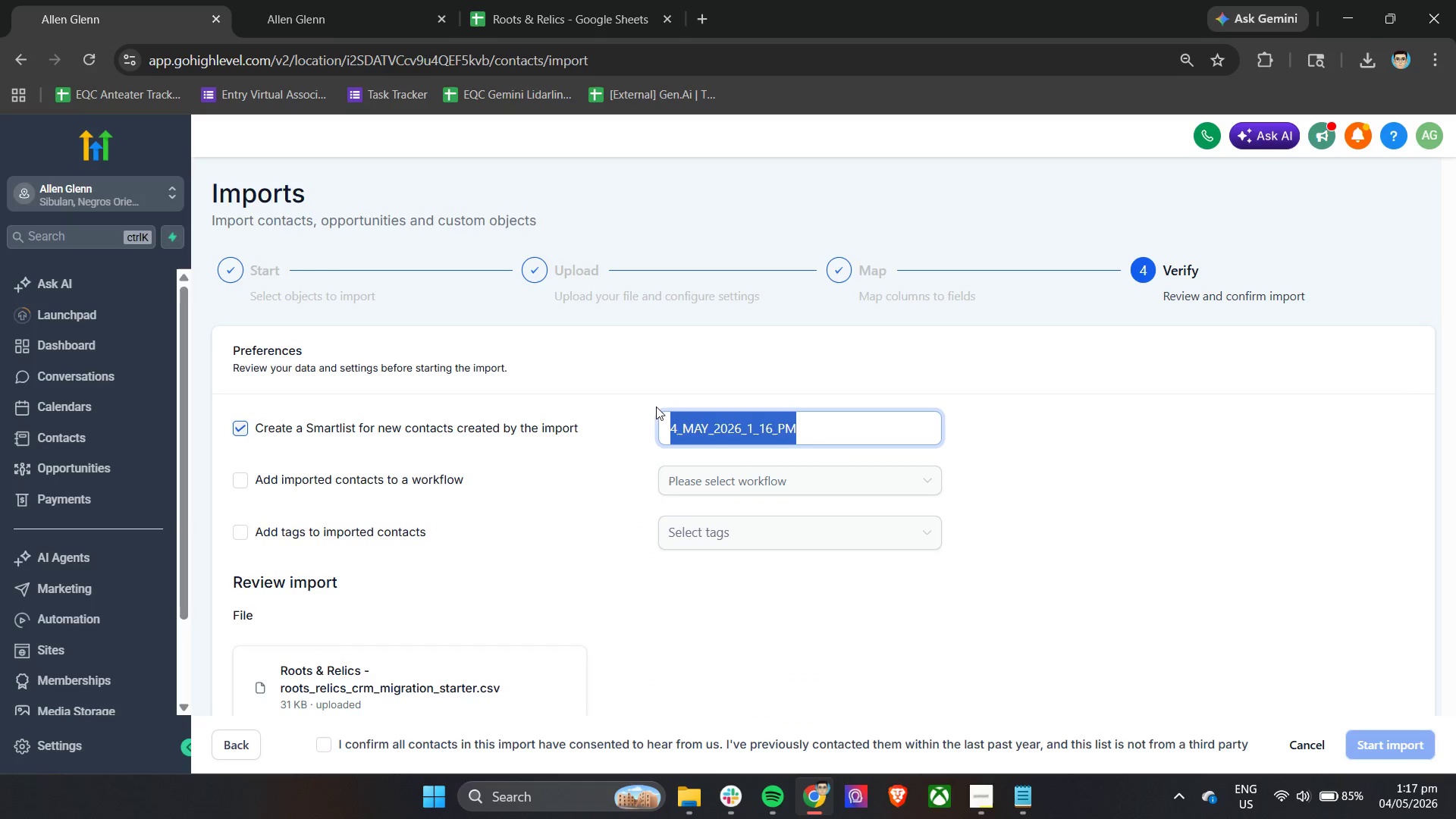 
key(Control+ControlLeft)
 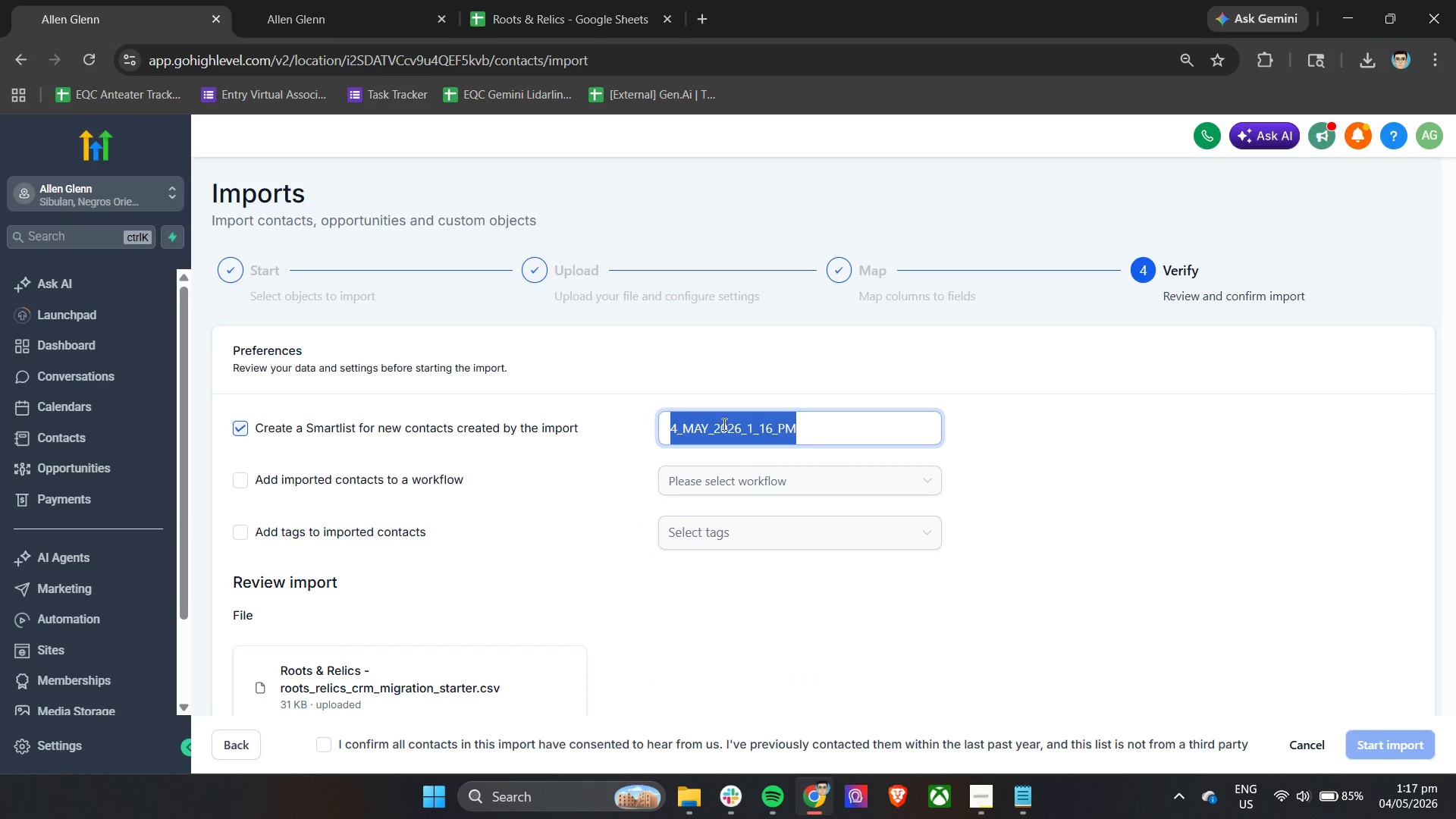 
key(Control+V)
 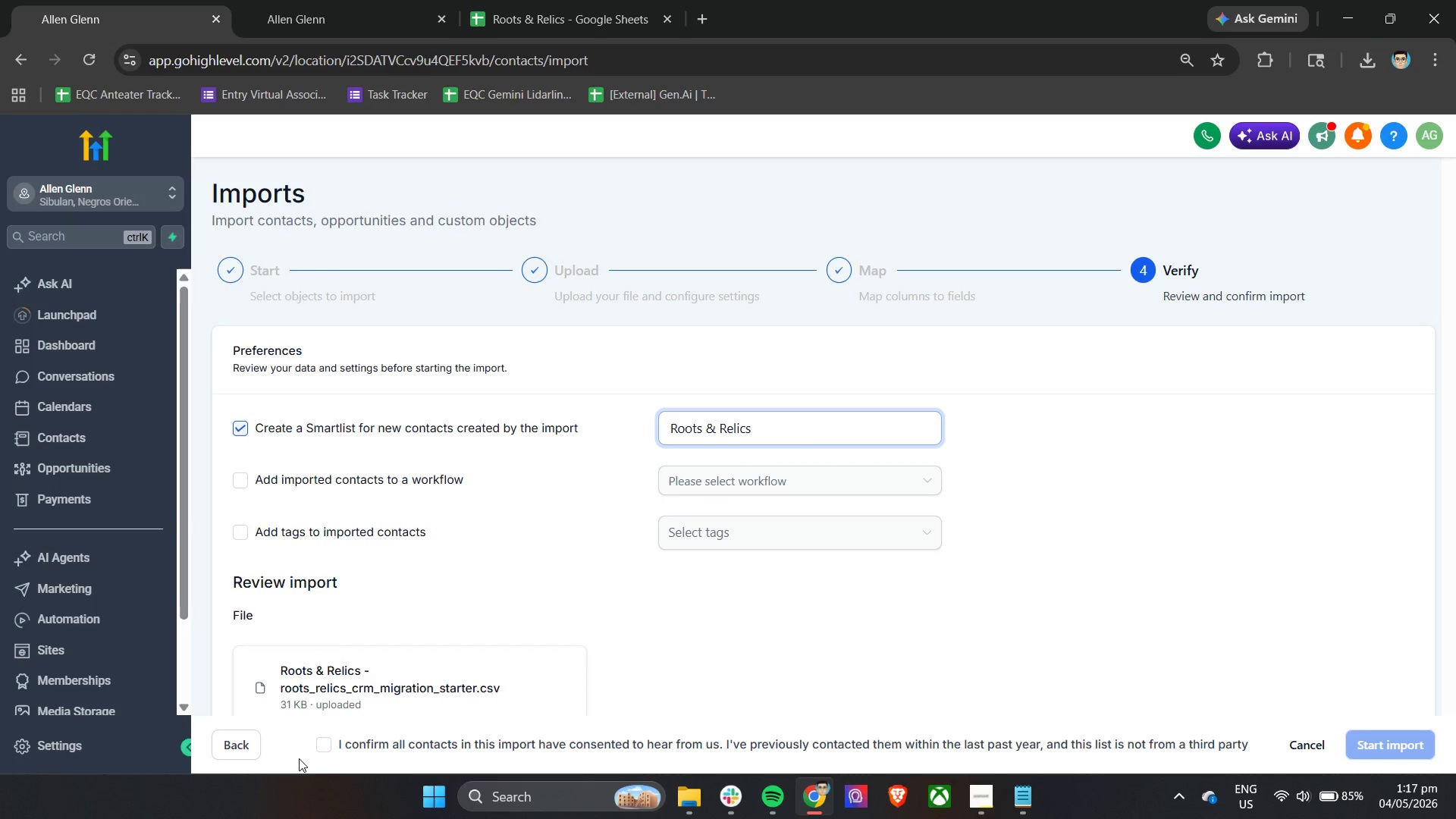 
left_click([318, 749])
 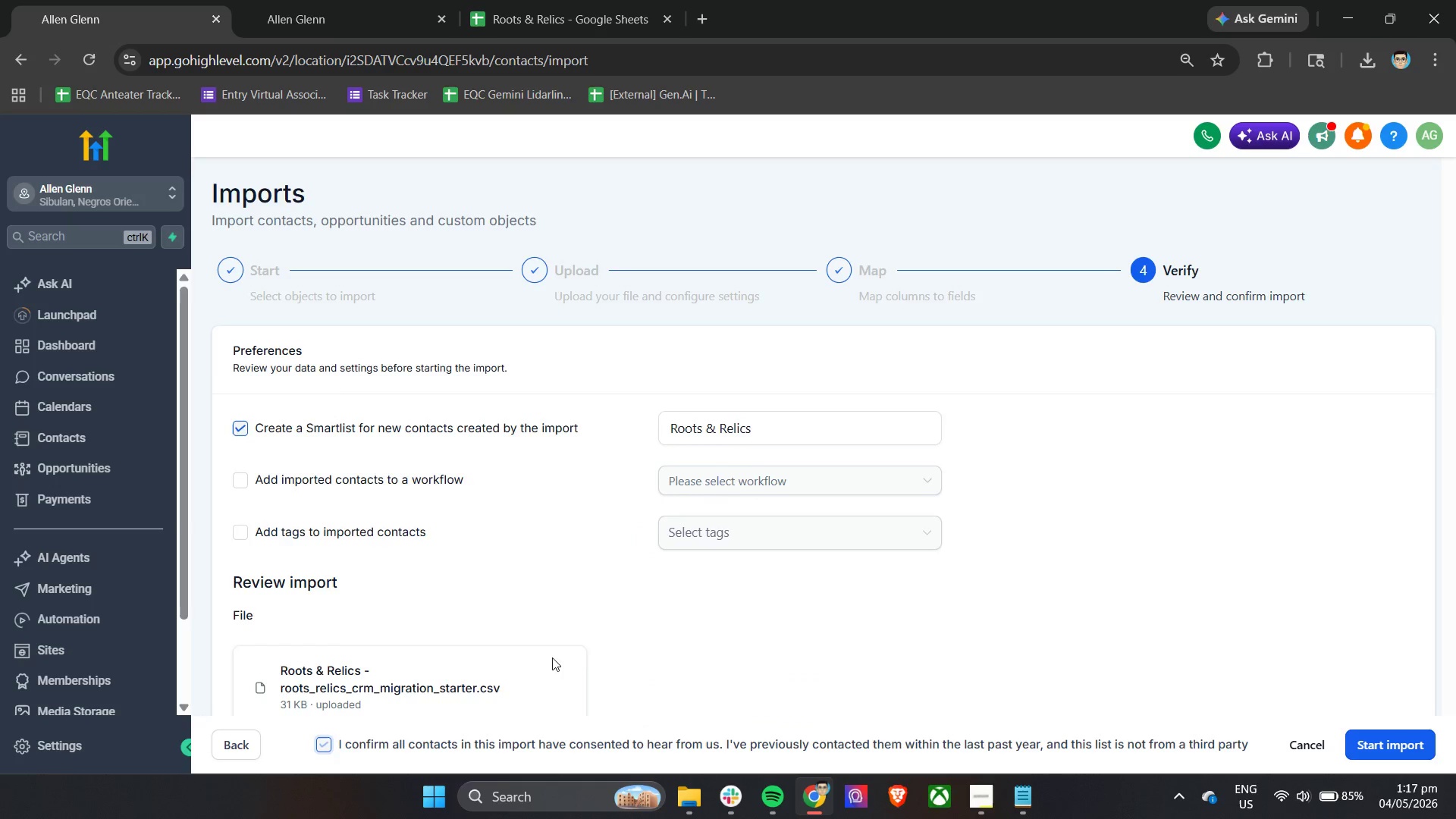 
scroll: coordinate [1032, 724], scroll_direction: down, amount: 12.0
 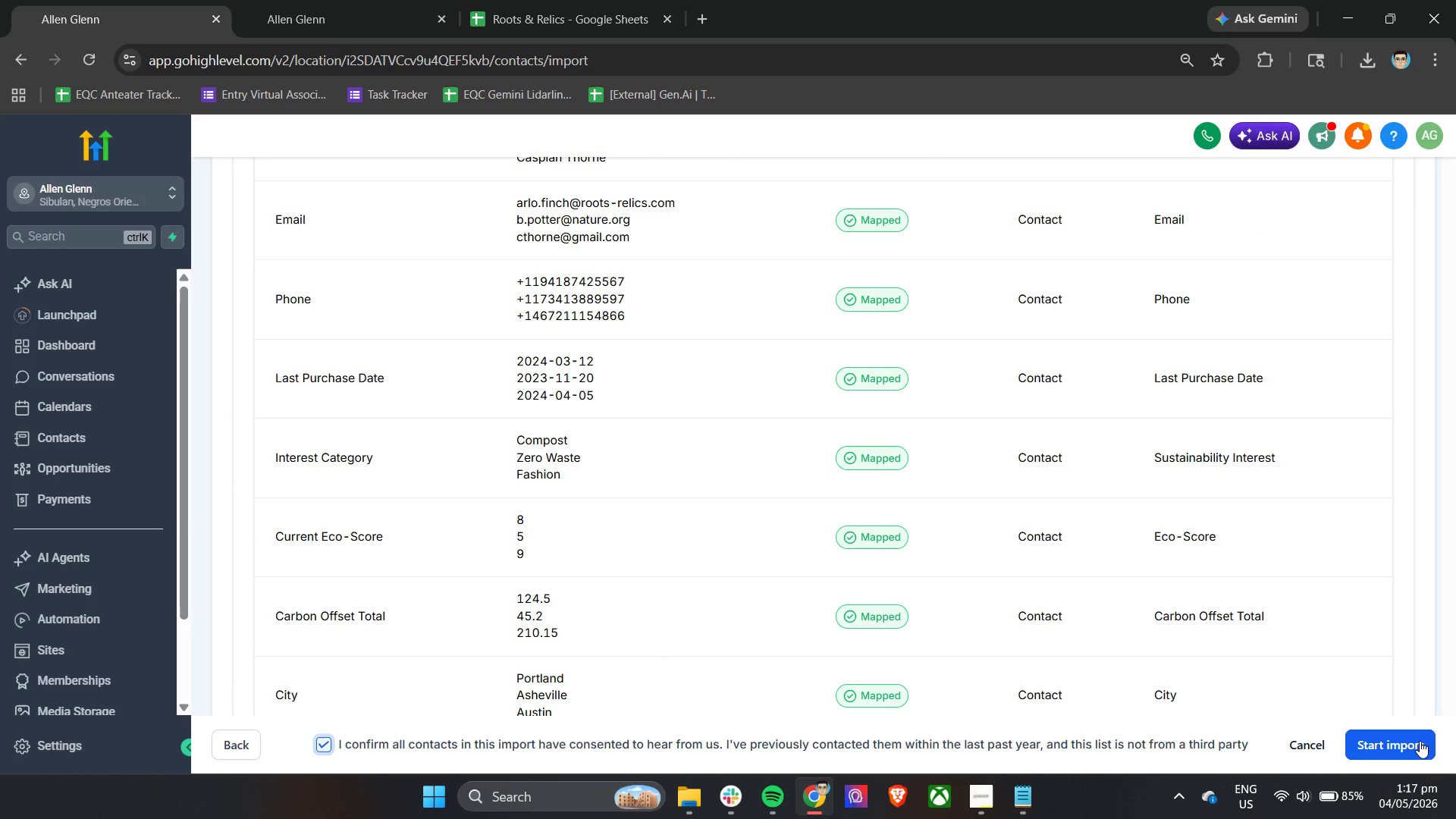 
left_click([1417, 741])
 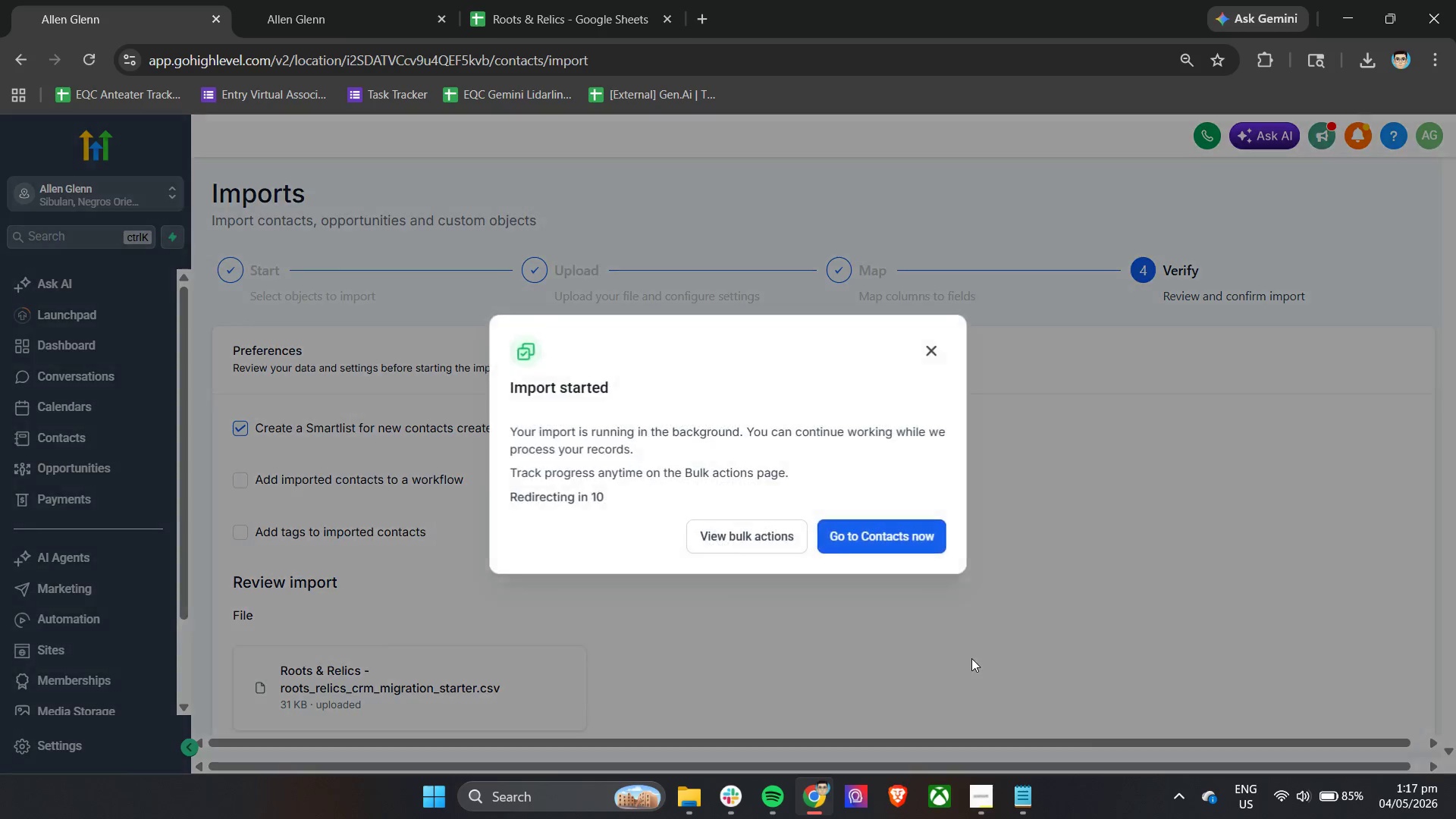 
left_click([751, 531])
 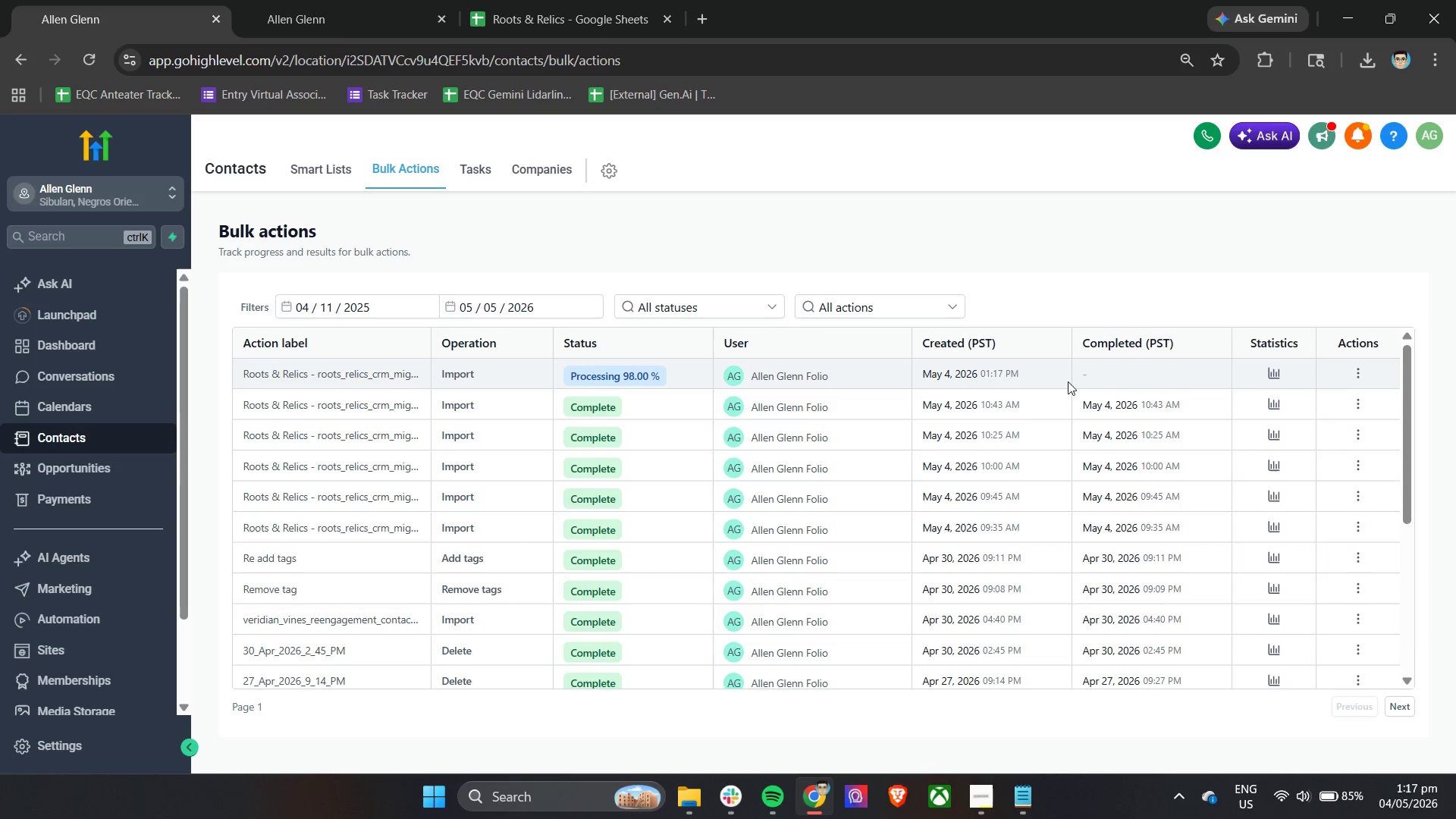 
left_click([1275, 374])
 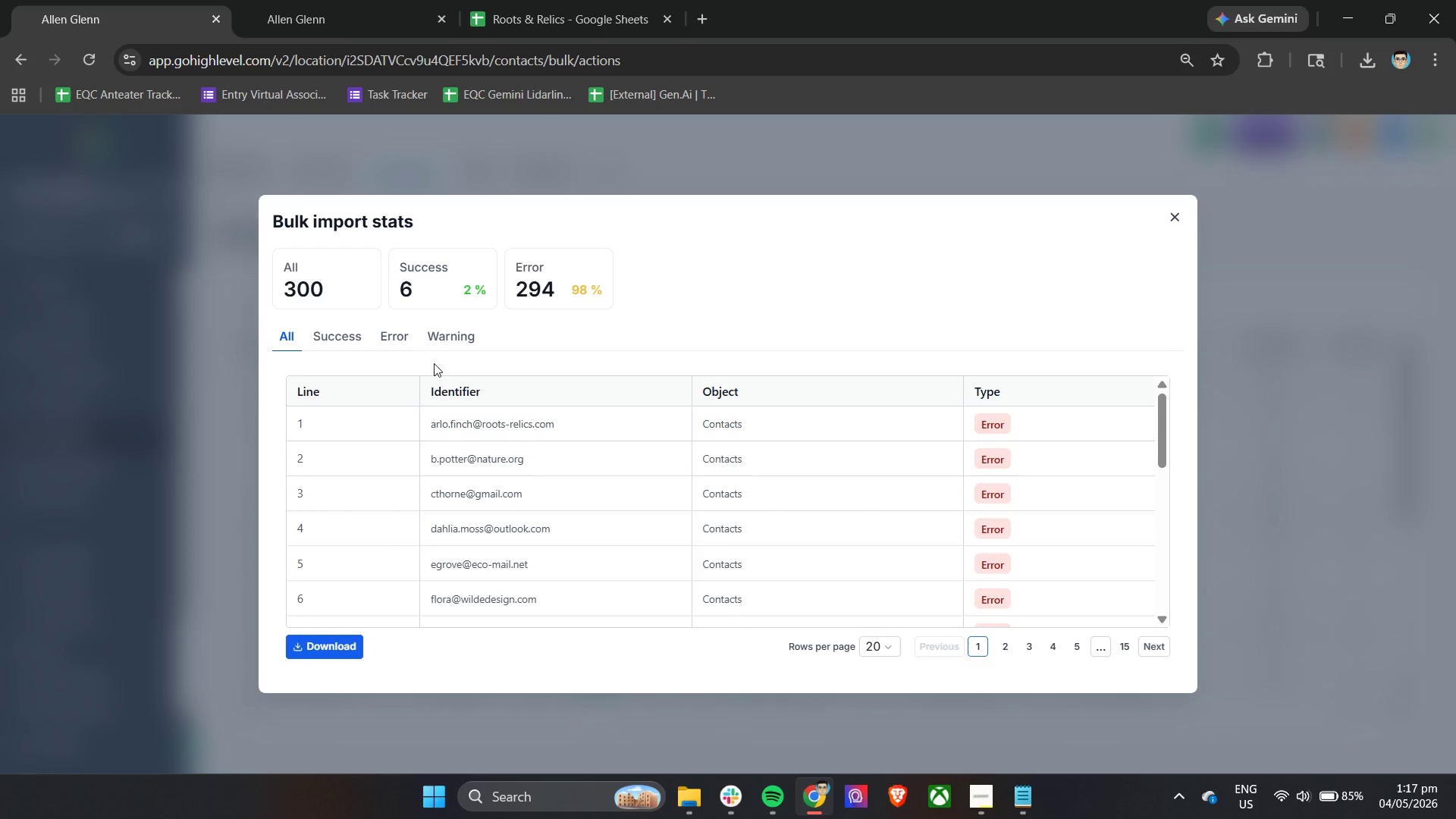 
left_click([345, 334])
 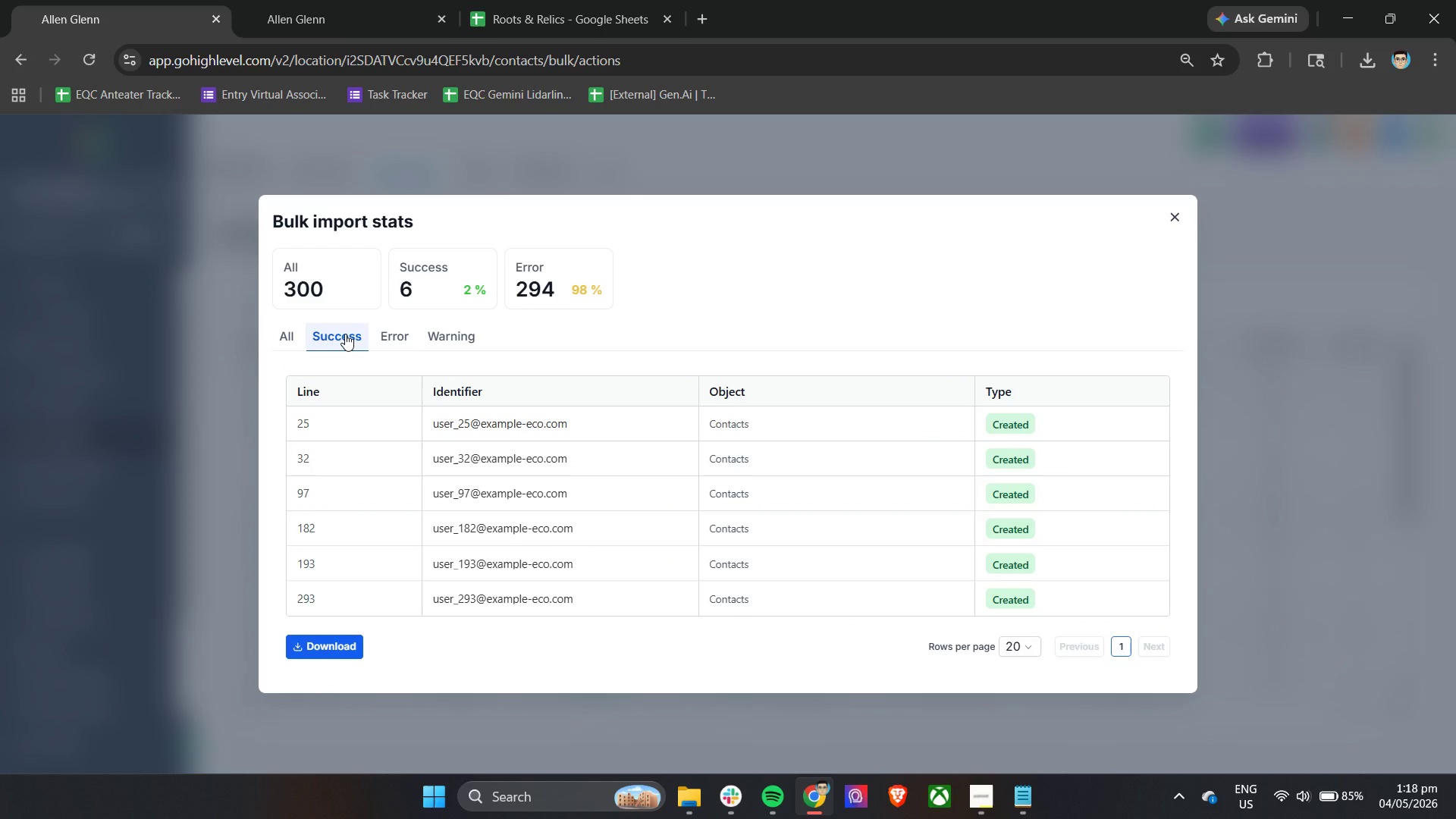 
wait(5.81)
 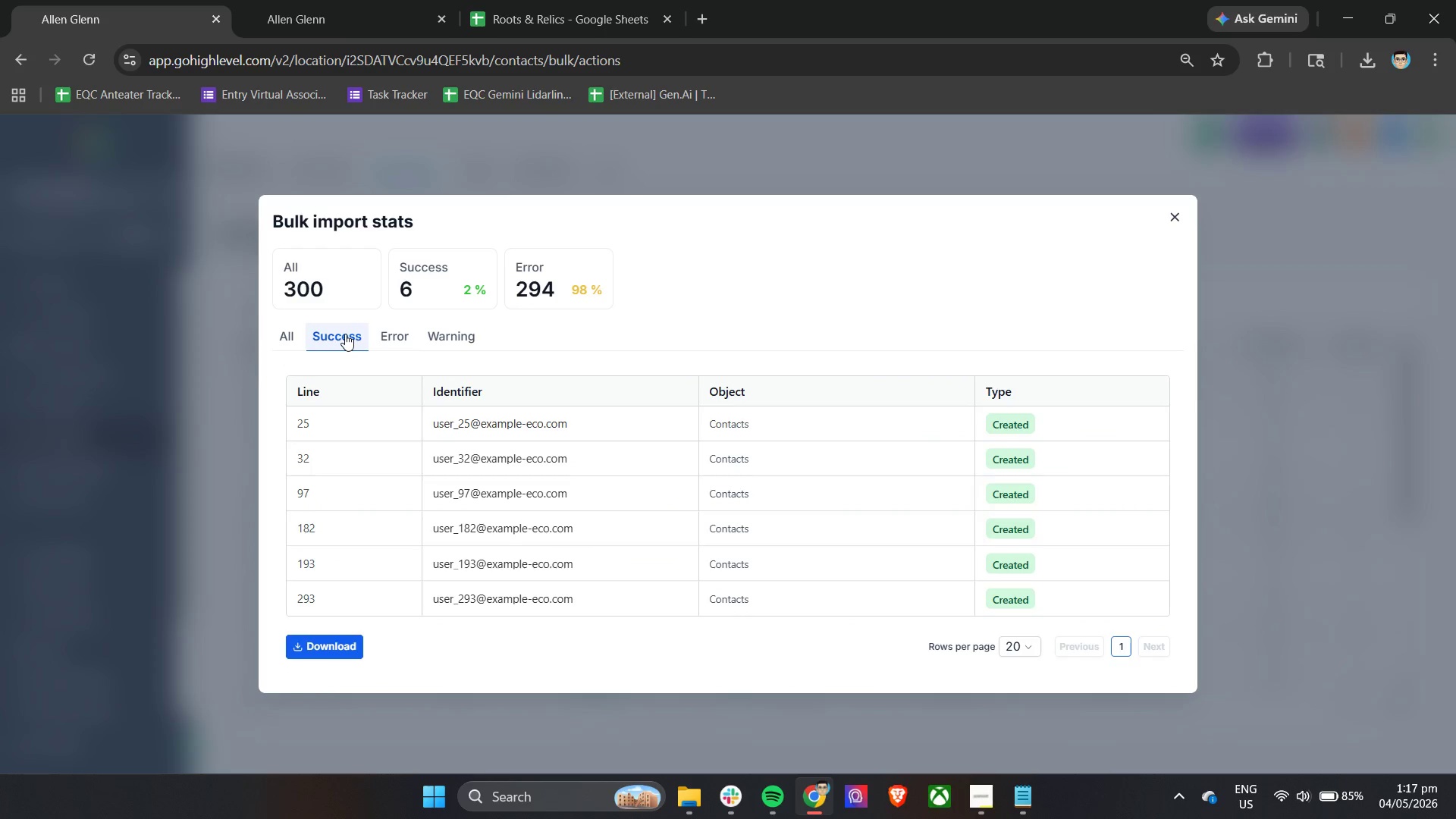 
left_click([388, 340])
 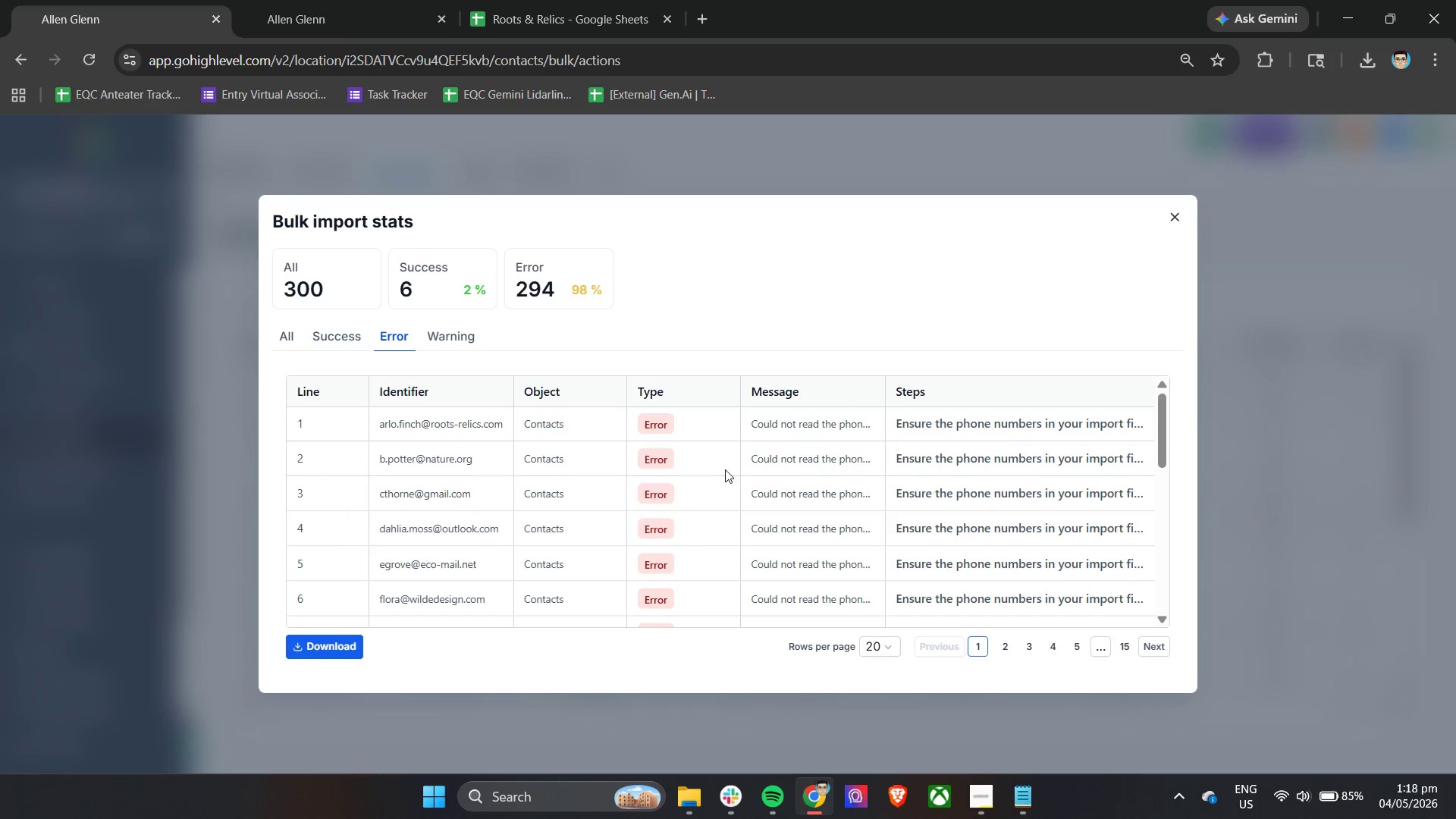 
left_click([341, 338])
 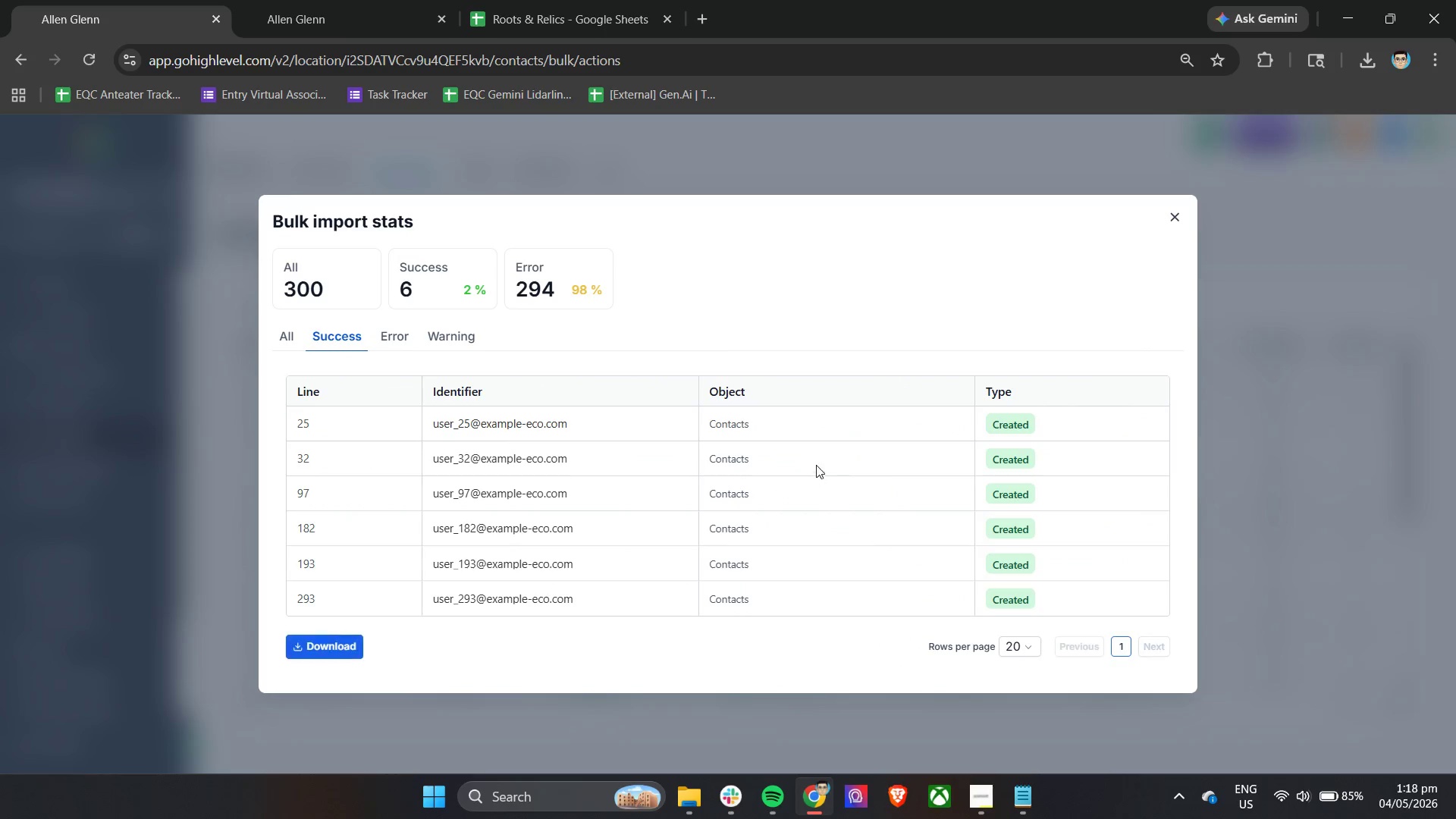 
scroll: coordinate [993, 506], scroll_direction: down, amount: 19.0
 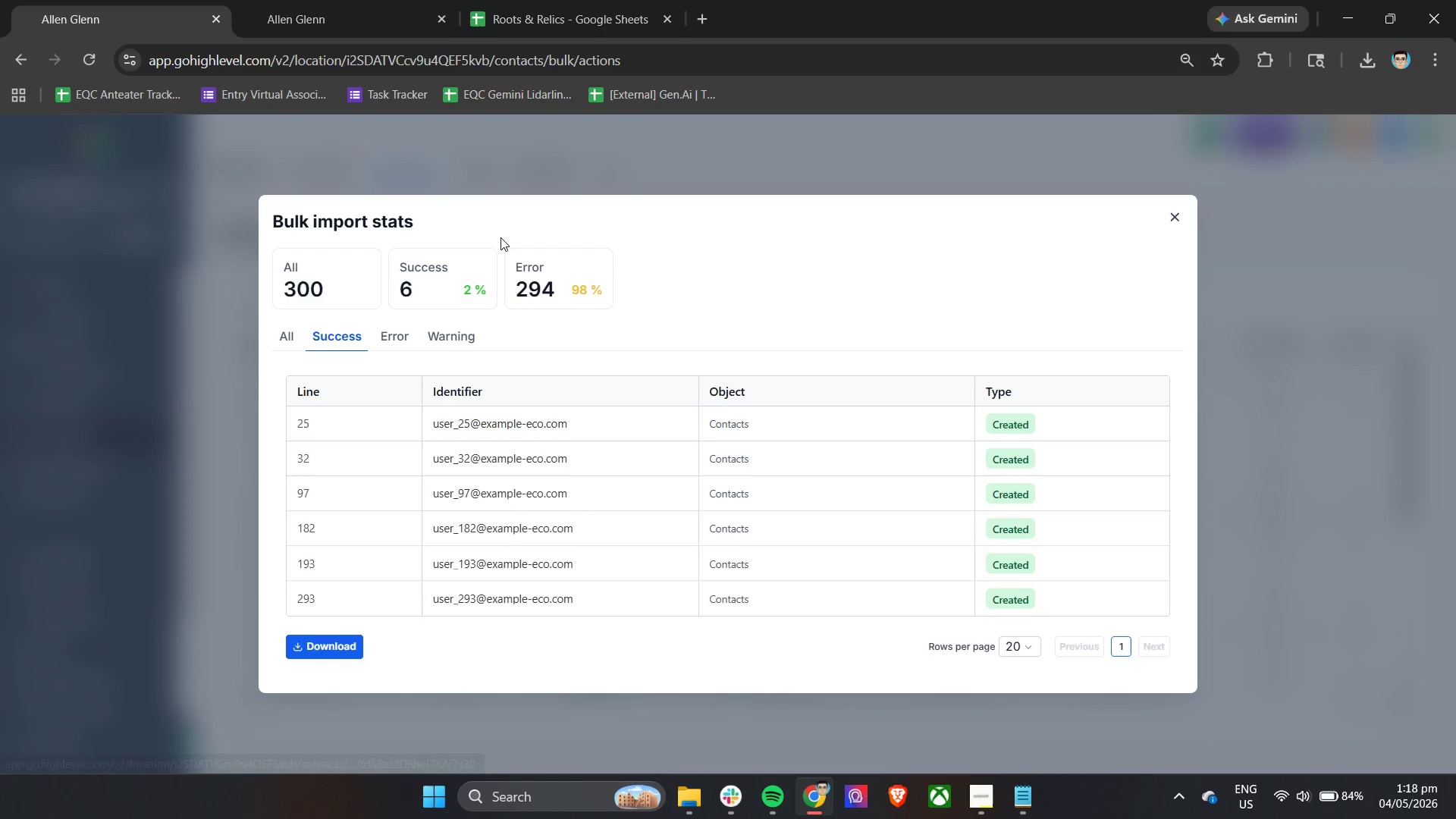 
wait(6.1)
 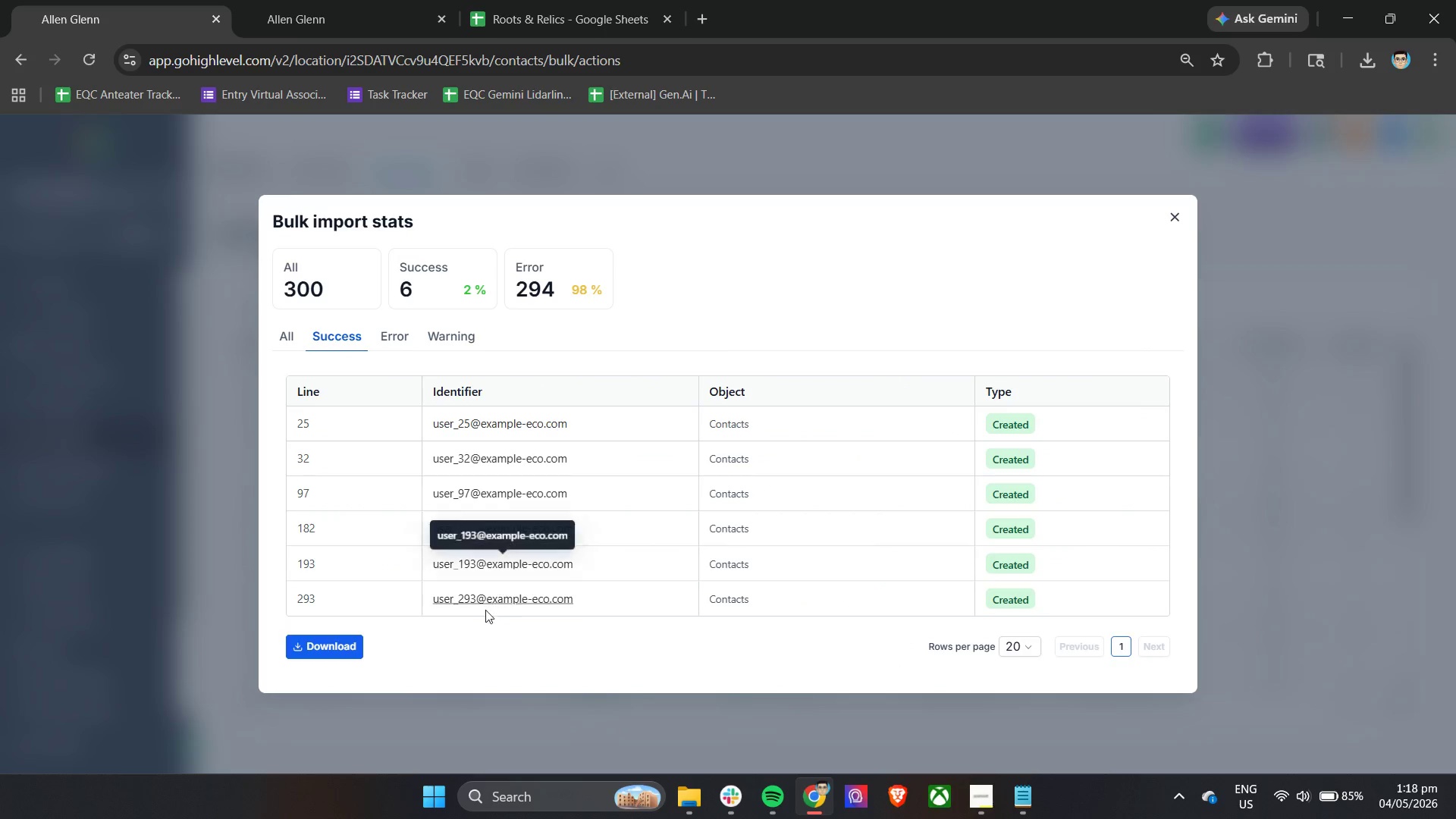 
left_click([457, 343])
 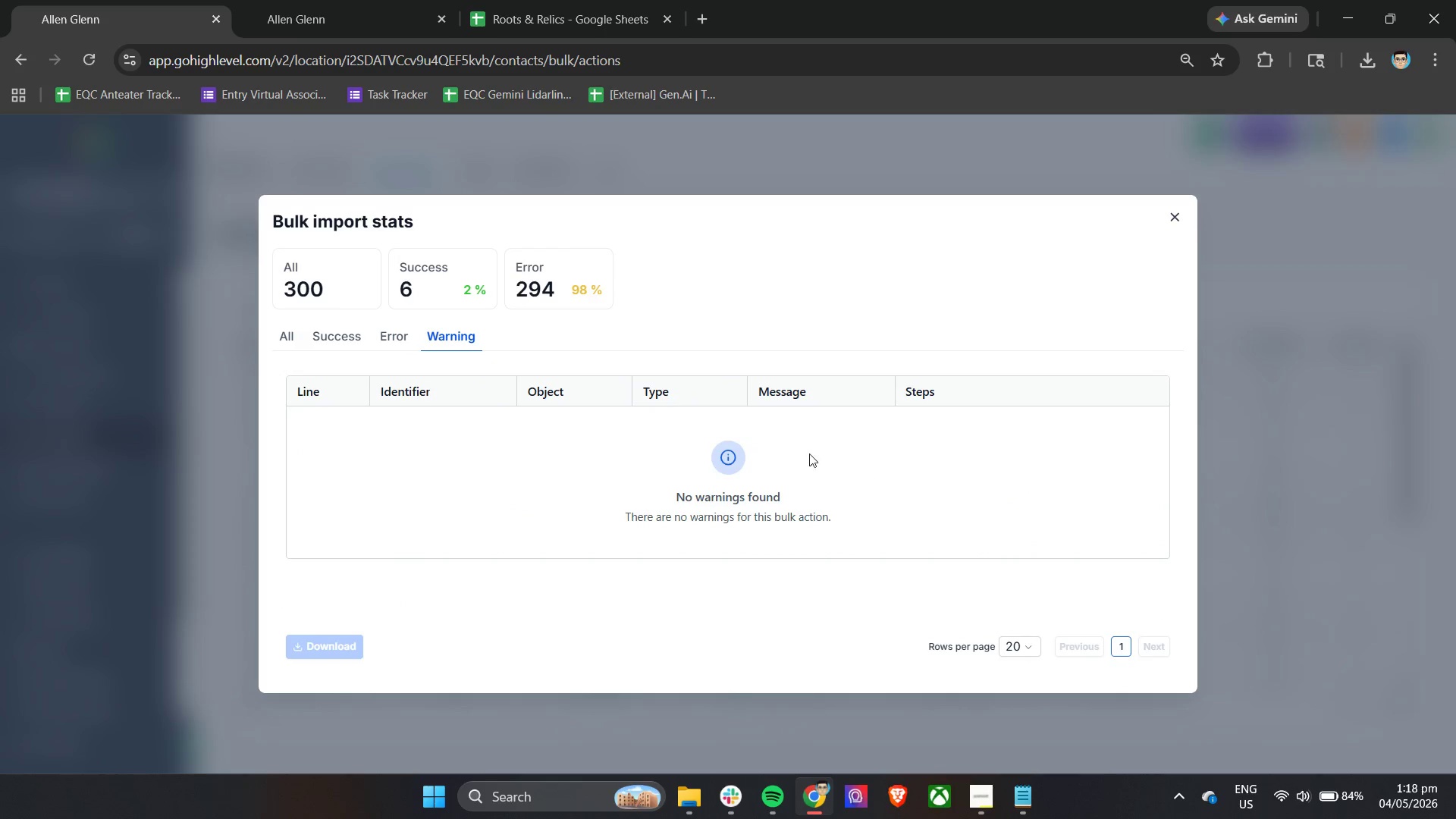 
left_click([379, 333])
 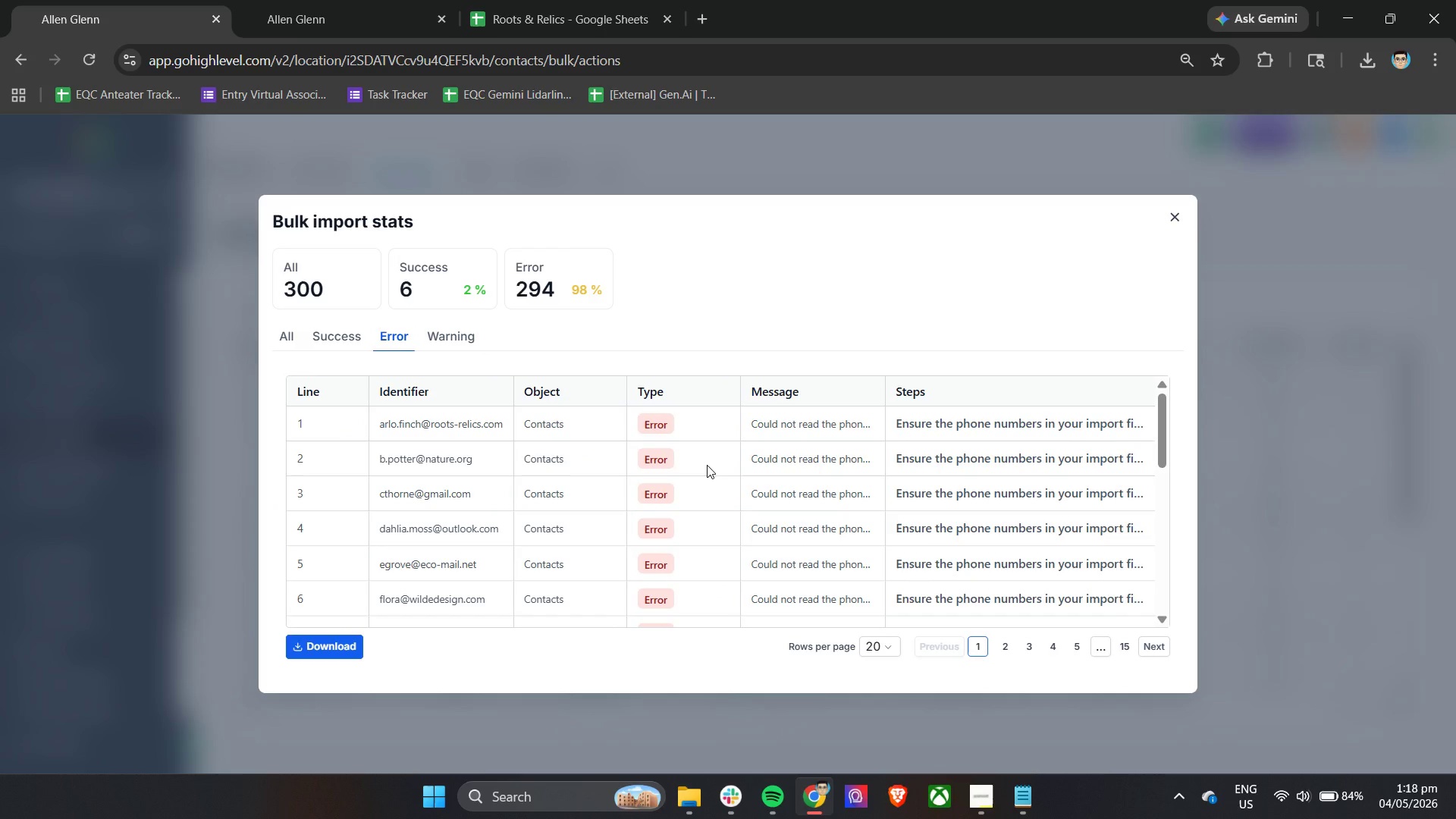 
left_click_drag(start_coordinate=[798, 428], to_coordinate=[814, 431])
 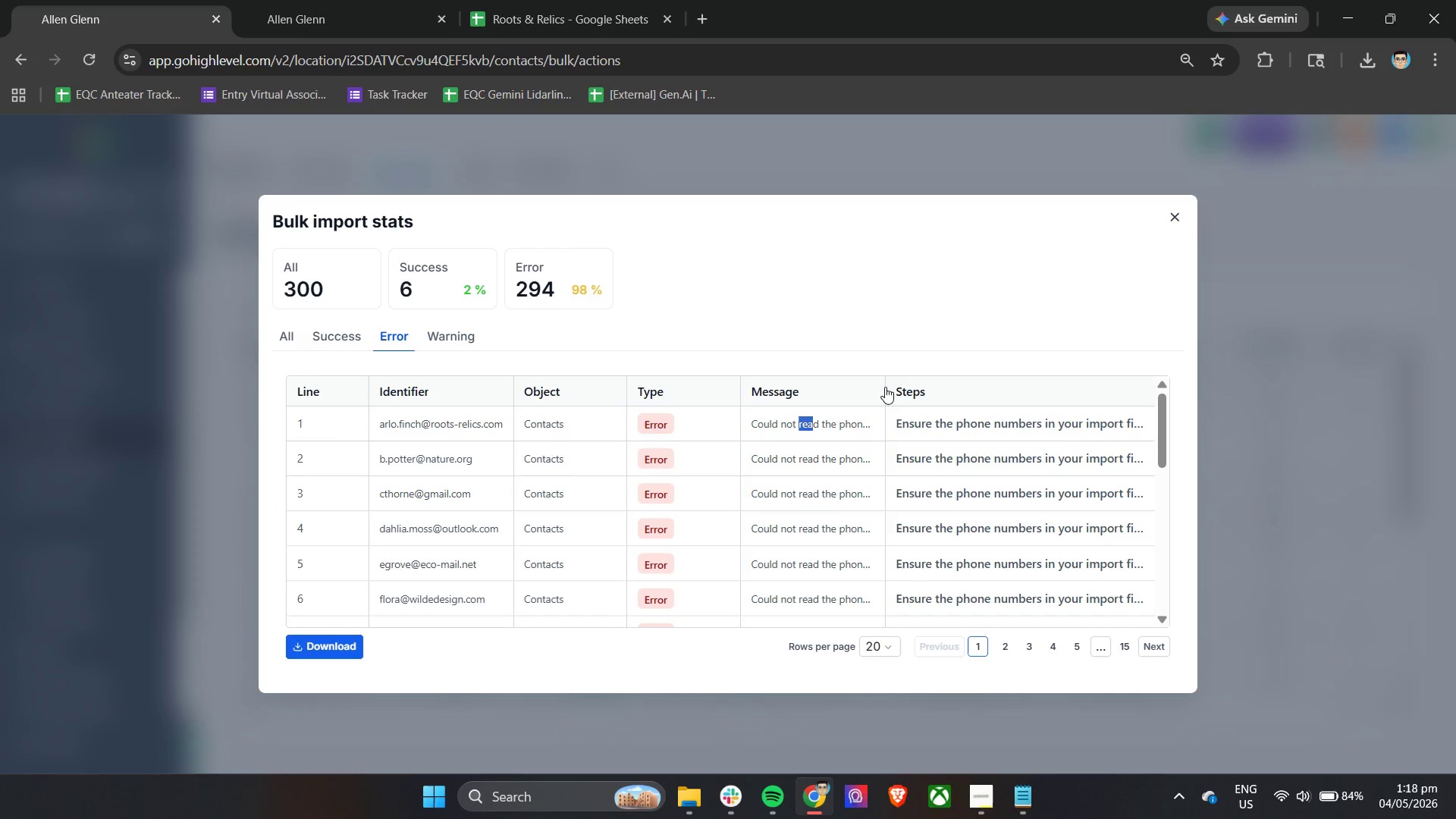 
left_click_drag(start_coordinate=[884, 388], to_coordinate=[928, 388])
 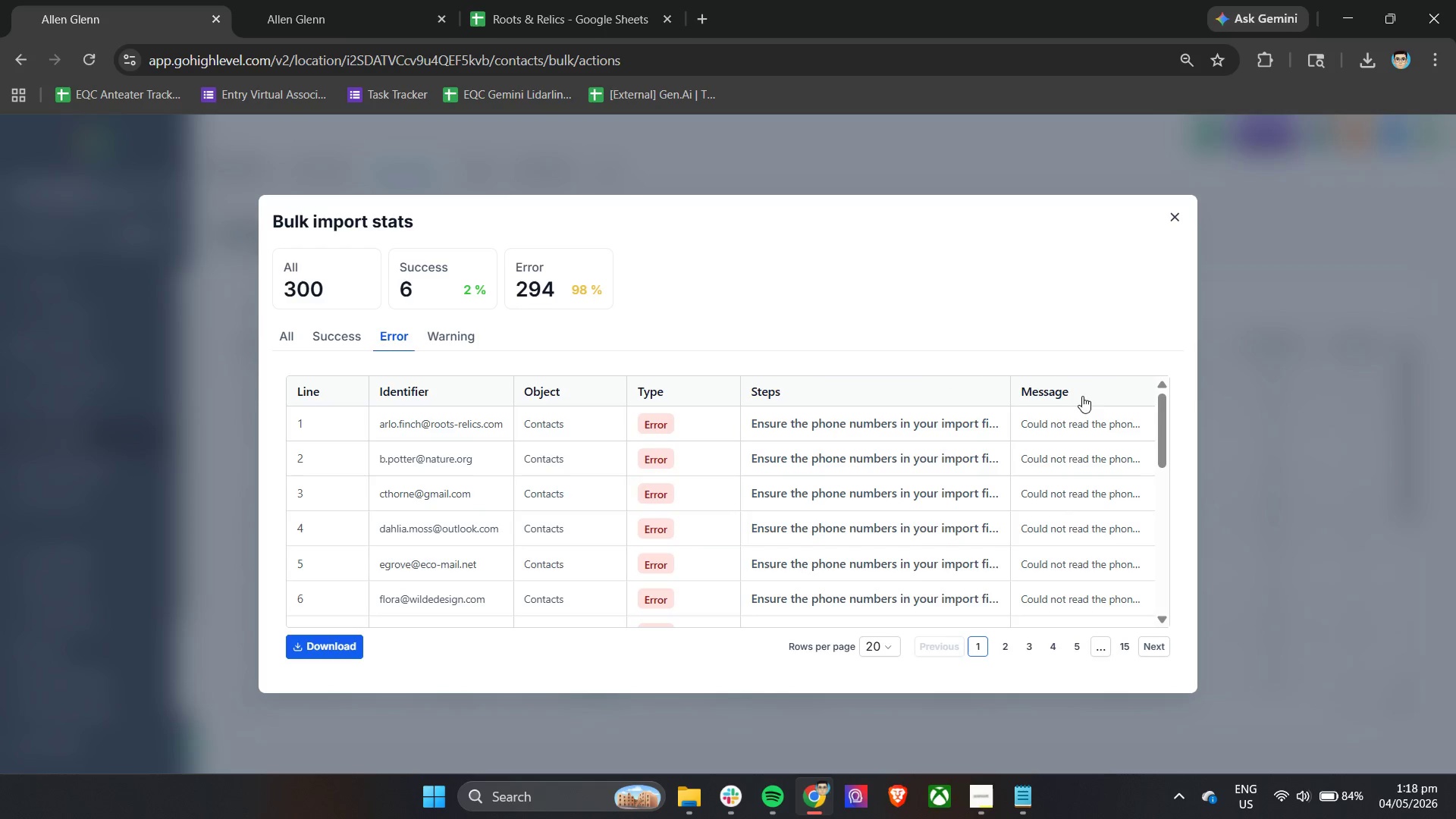 
left_click_drag(start_coordinate=[1091, 387], to_coordinate=[891, 394])
 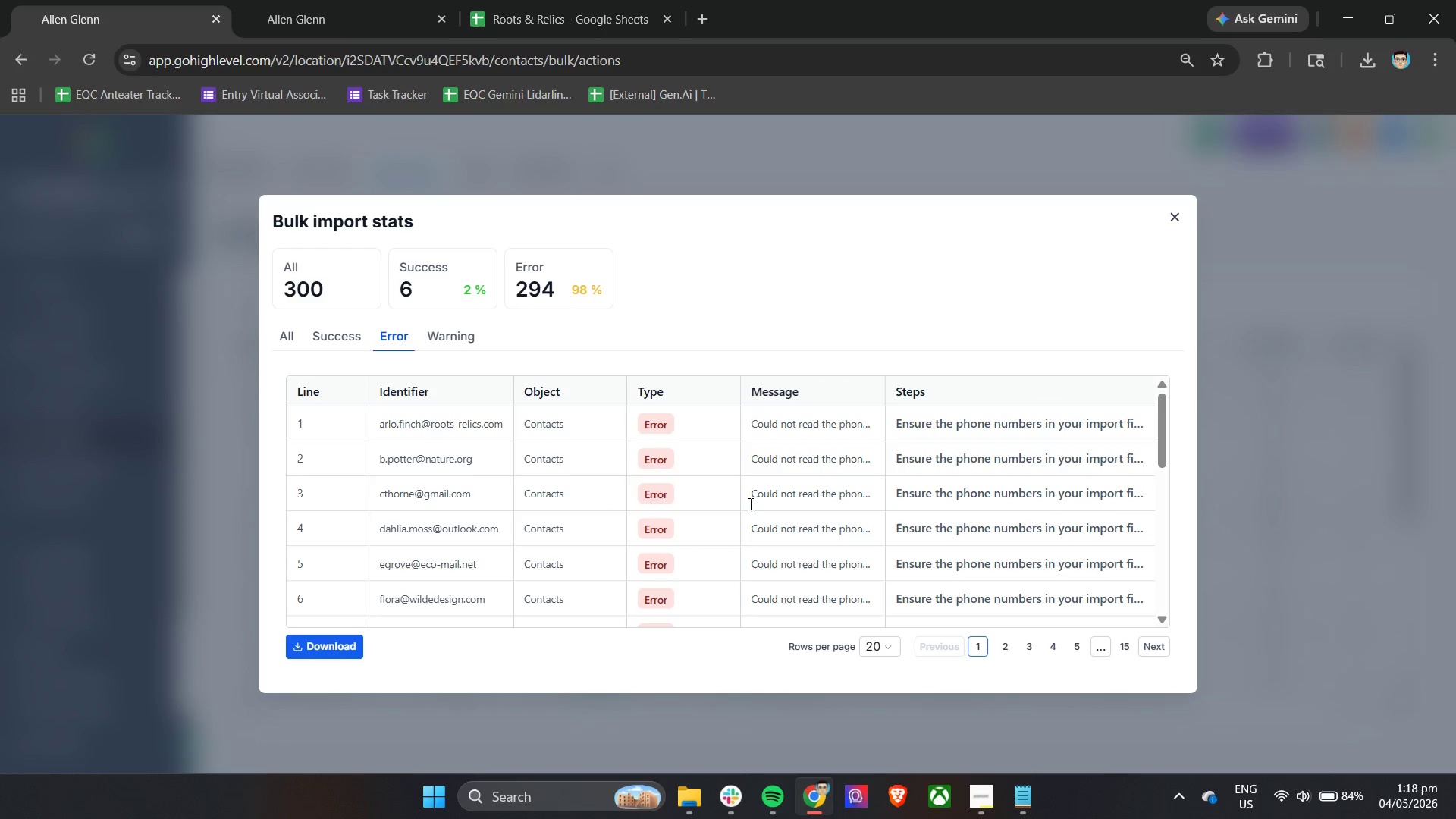 
scroll: coordinate [573, 561], scroll_direction: down, amount: 14.0
 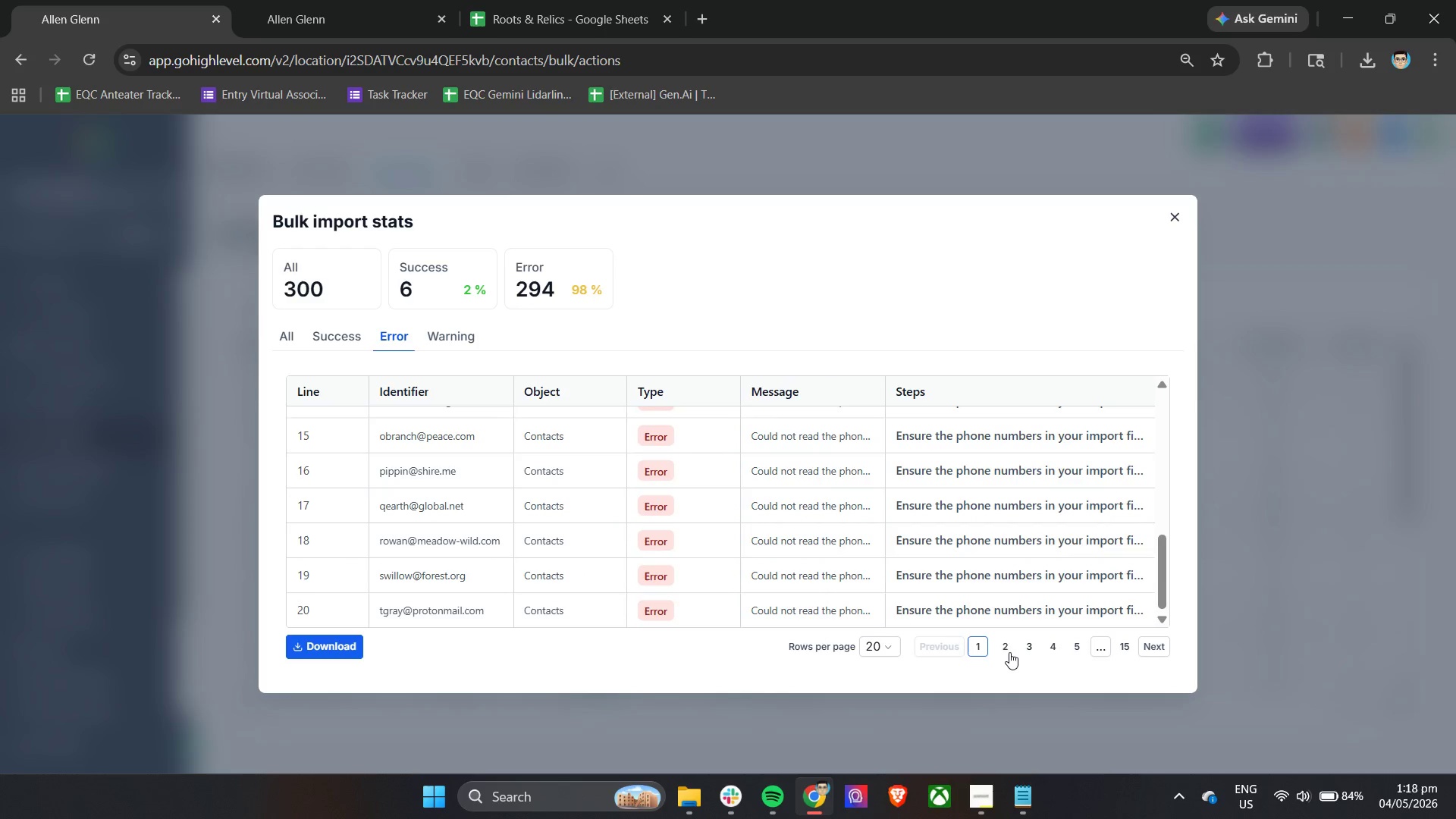 
left_click([1003, 650])
 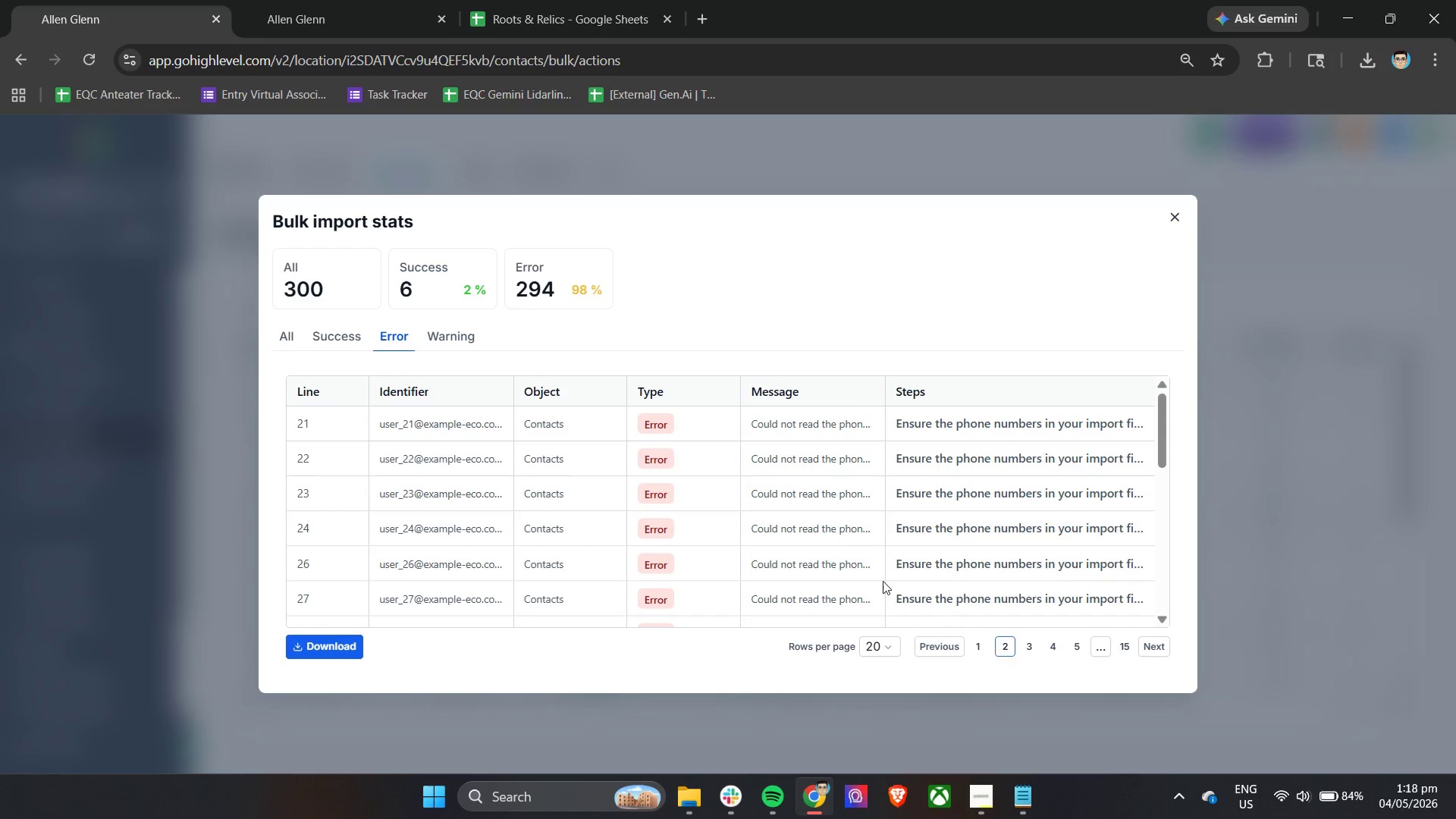 
scroll: coordinate [767, 518], scroll_direction: down, amount: 16.0
 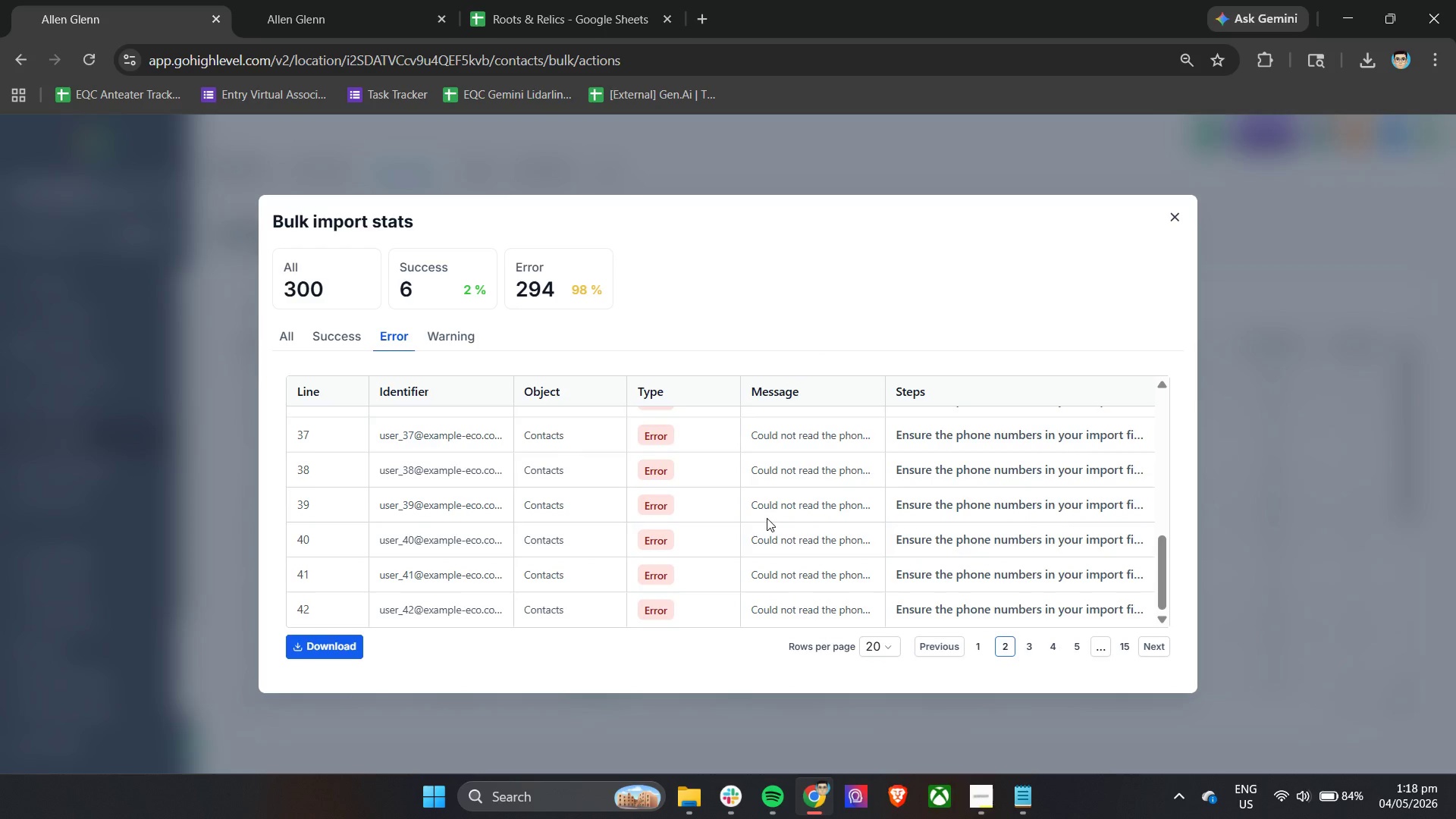 
scroll: coordinate [767, 518], scroll_direction: up, amount: 12.0
 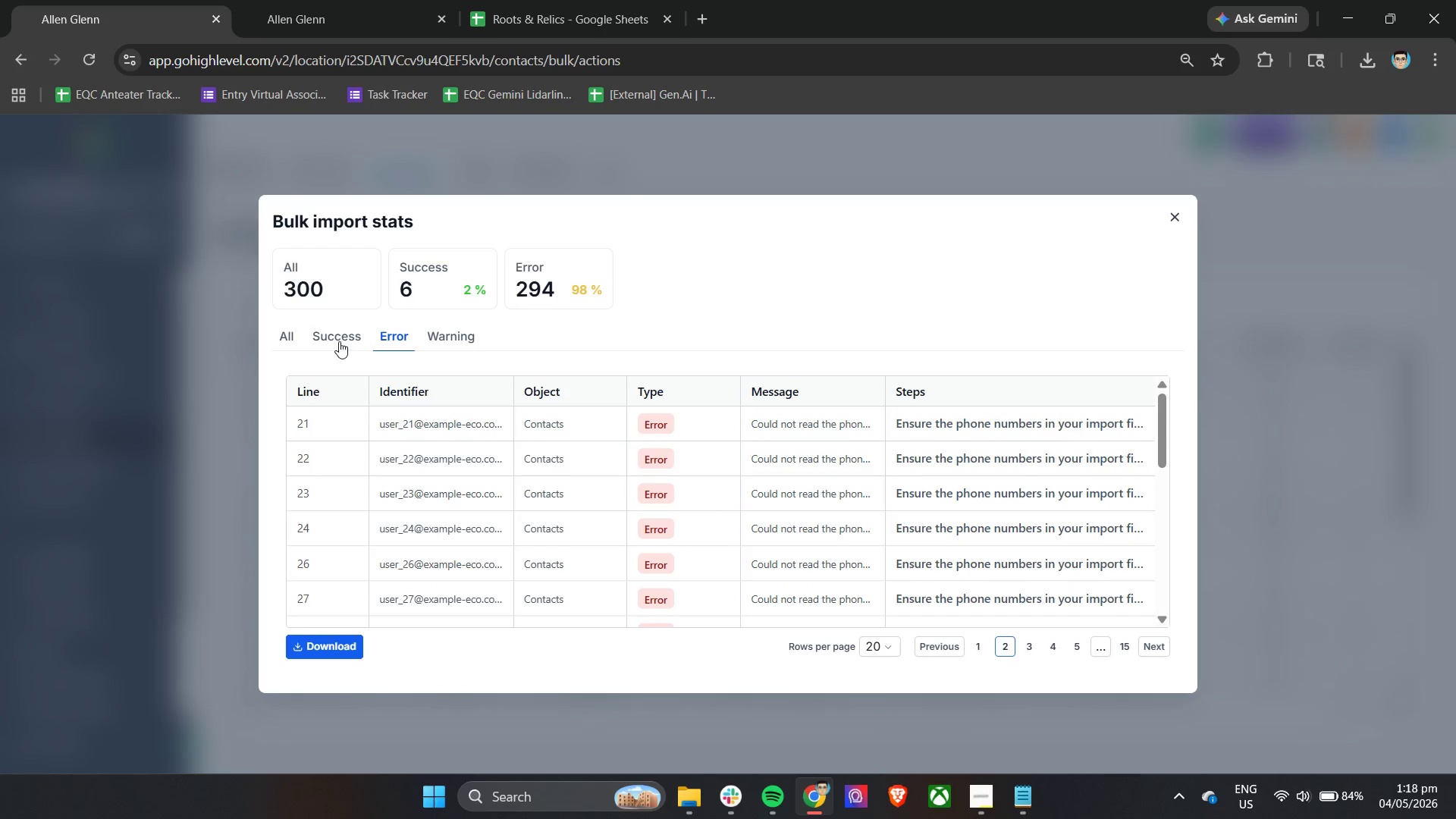 
left_click([337, 341])
 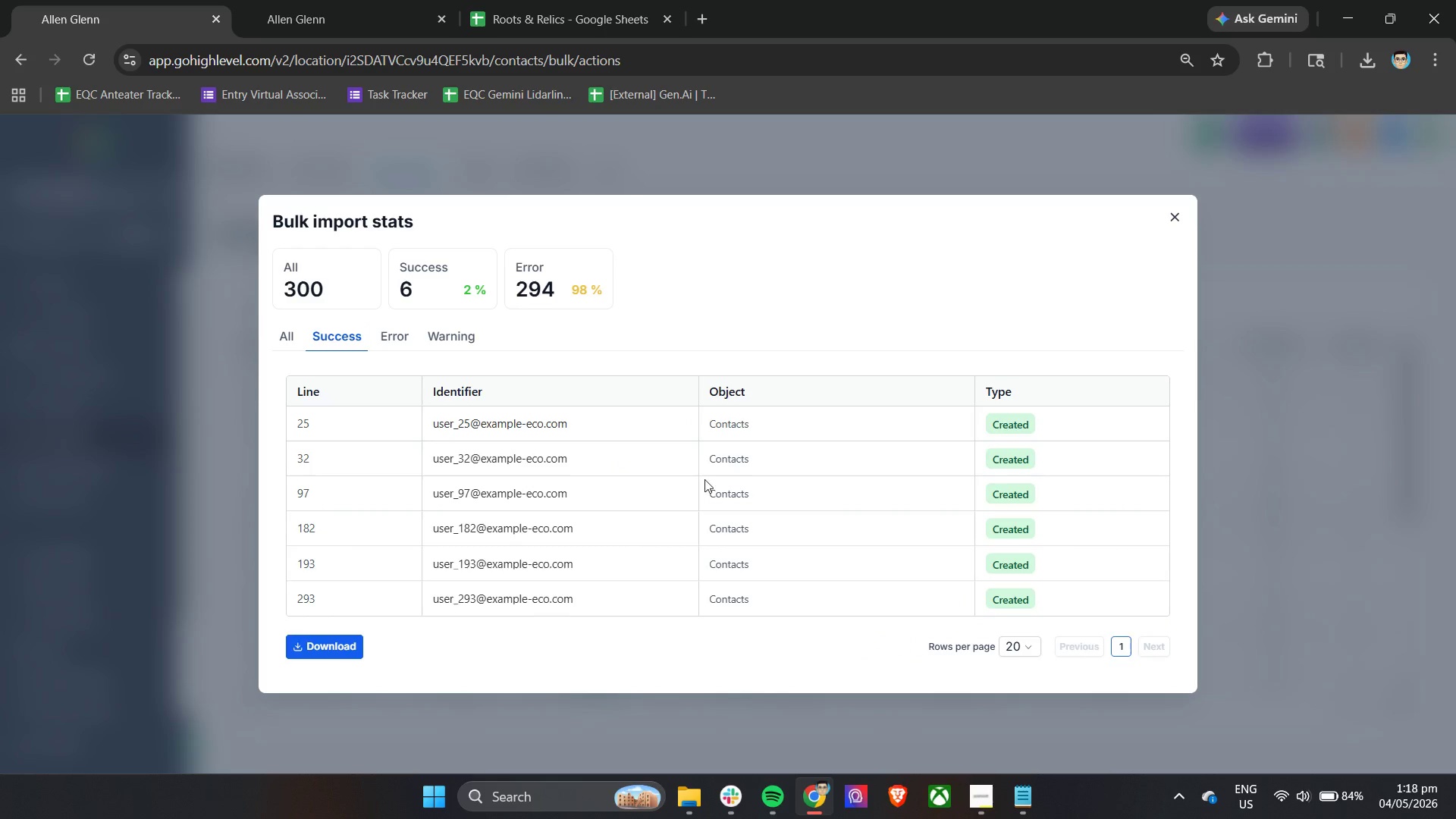 
scroll: coordinate [818, 575], scroll_direction: down, amount: 4.0
 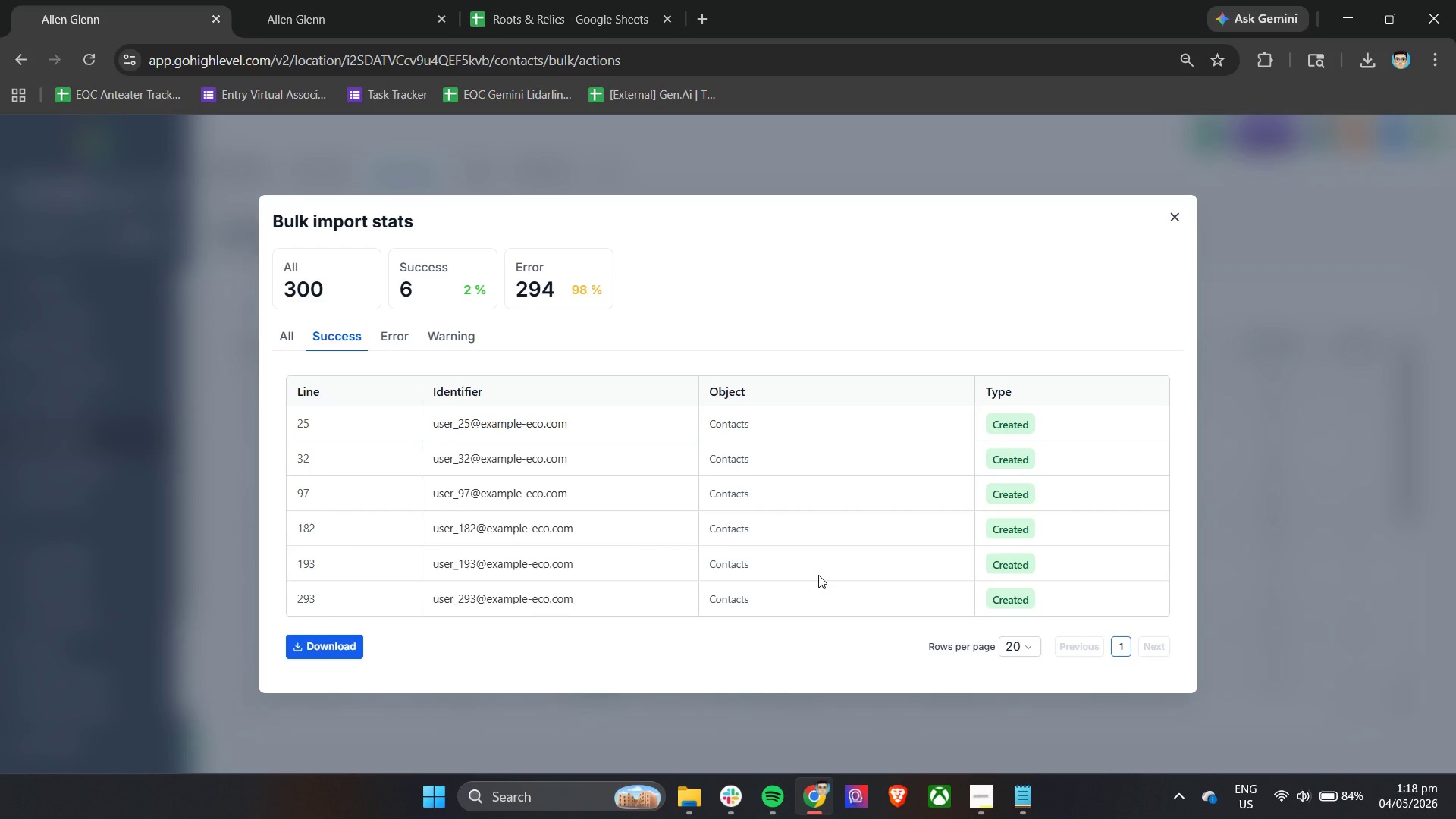 
wait(9.02)
 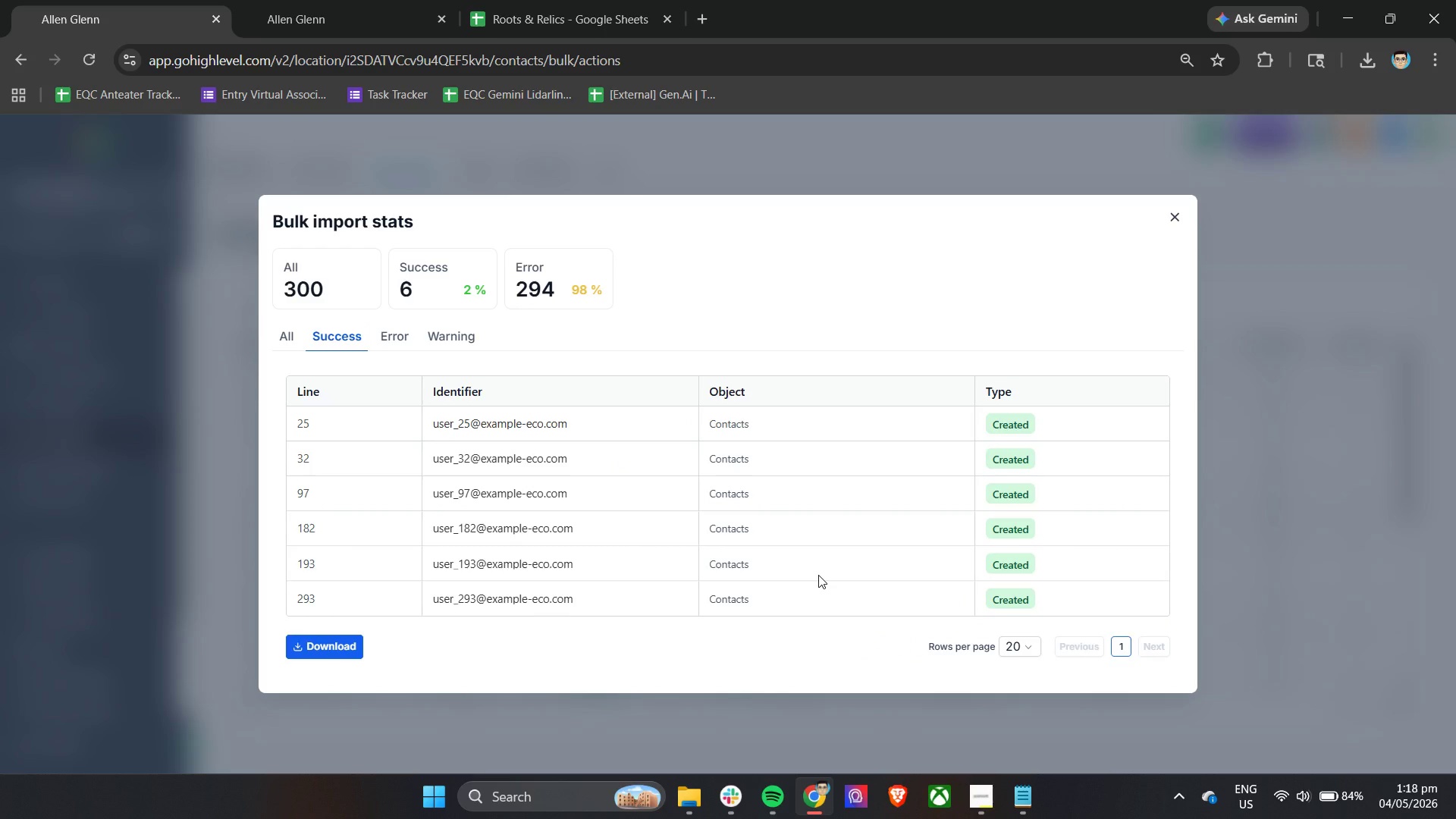 
left_click([328, 0])
 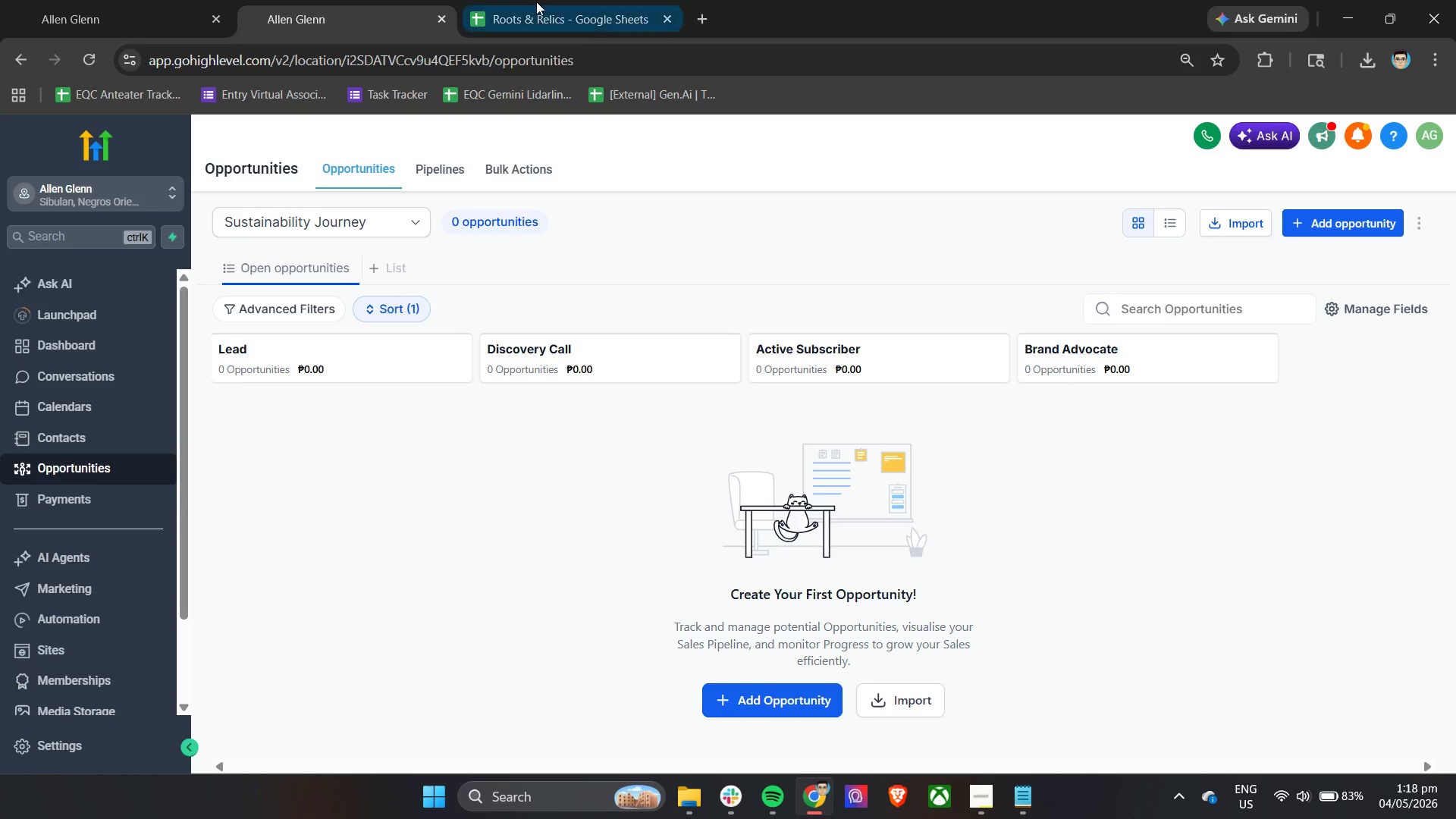 
left_click([540, 2])
 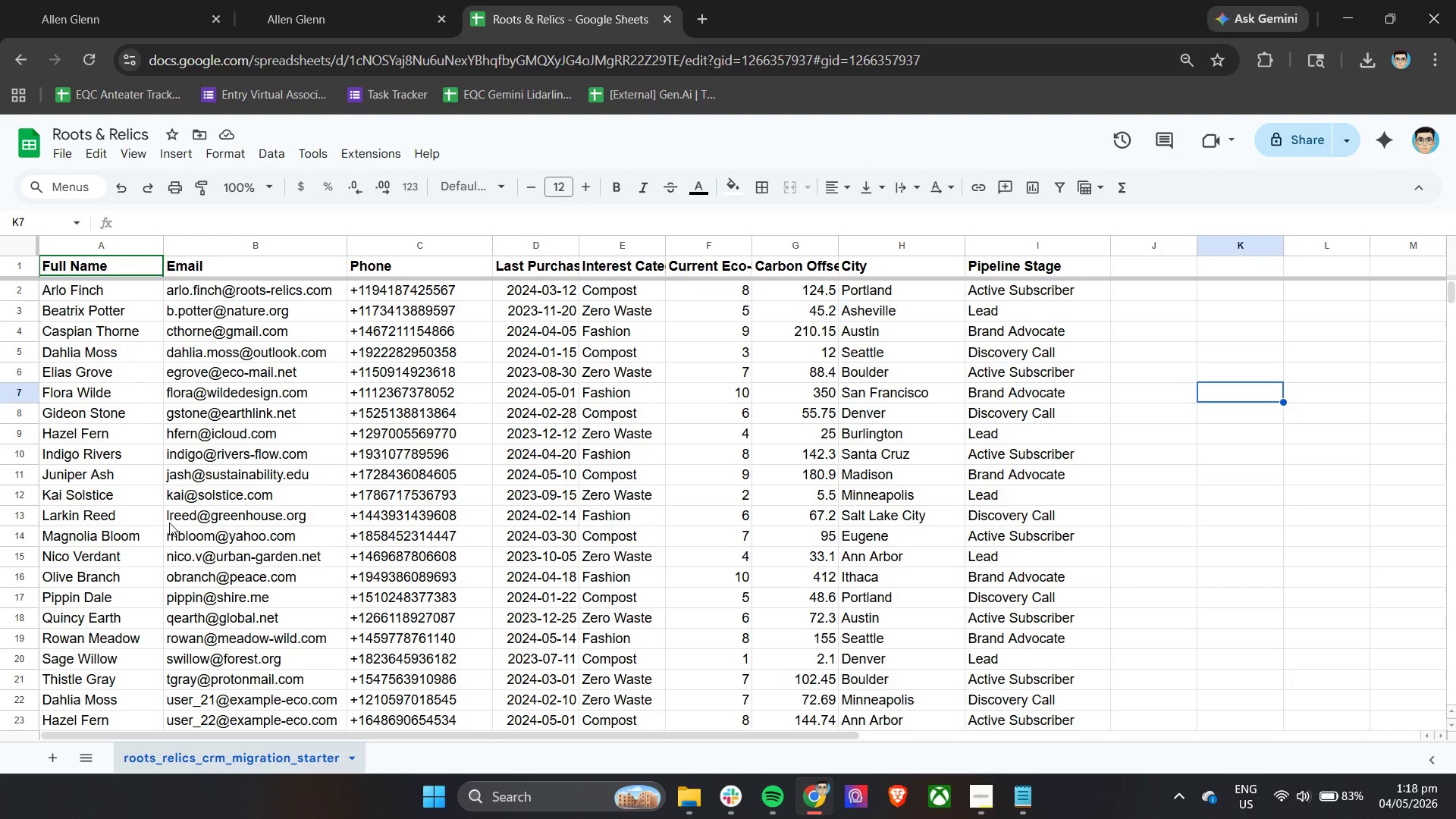 
scroll: coordinate [191, 522], scroll_direction: down, amount: 31.0
 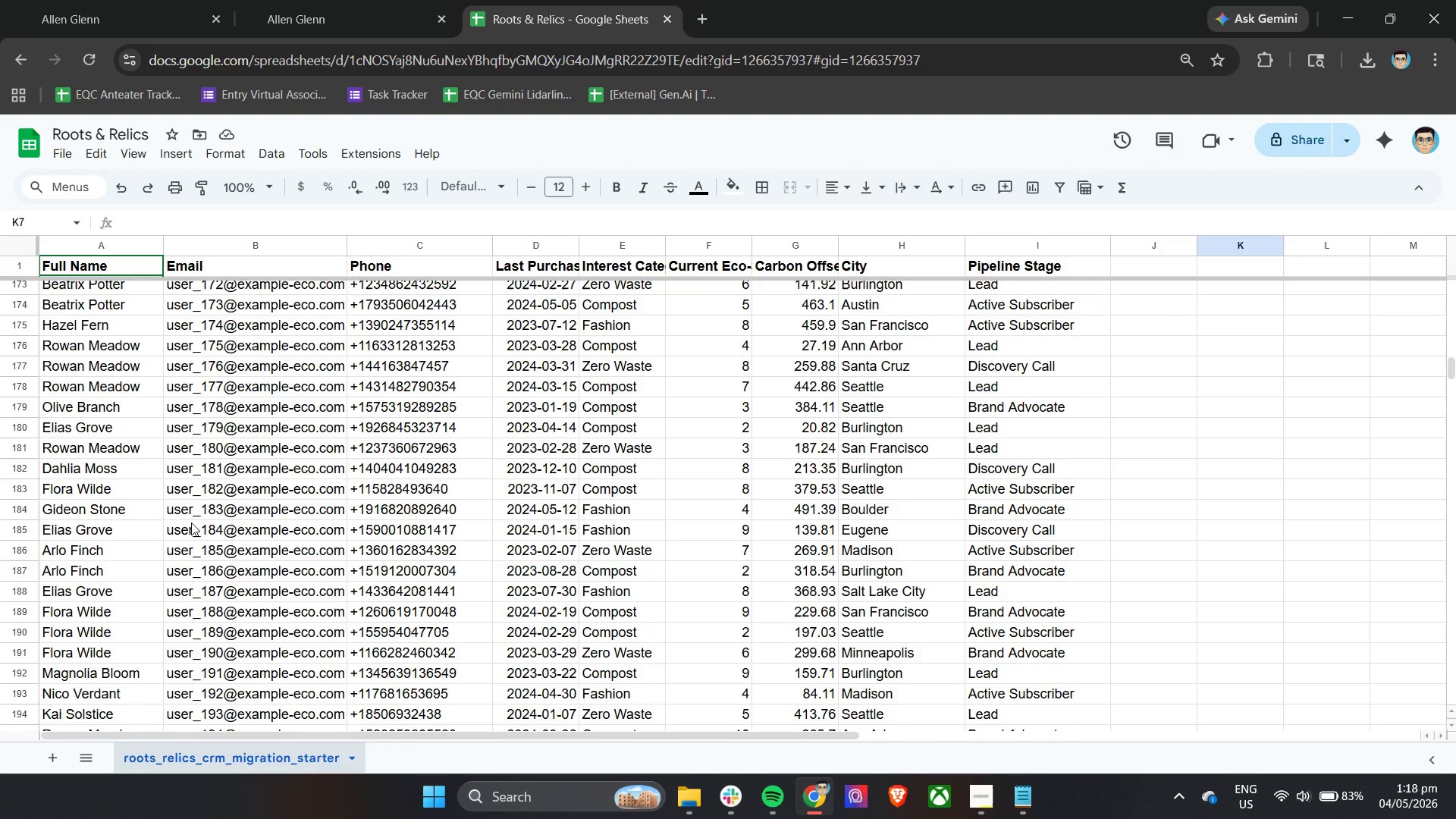 
scroll: coordinate [191, 522], scroll_direction: up, amount: 3.0
 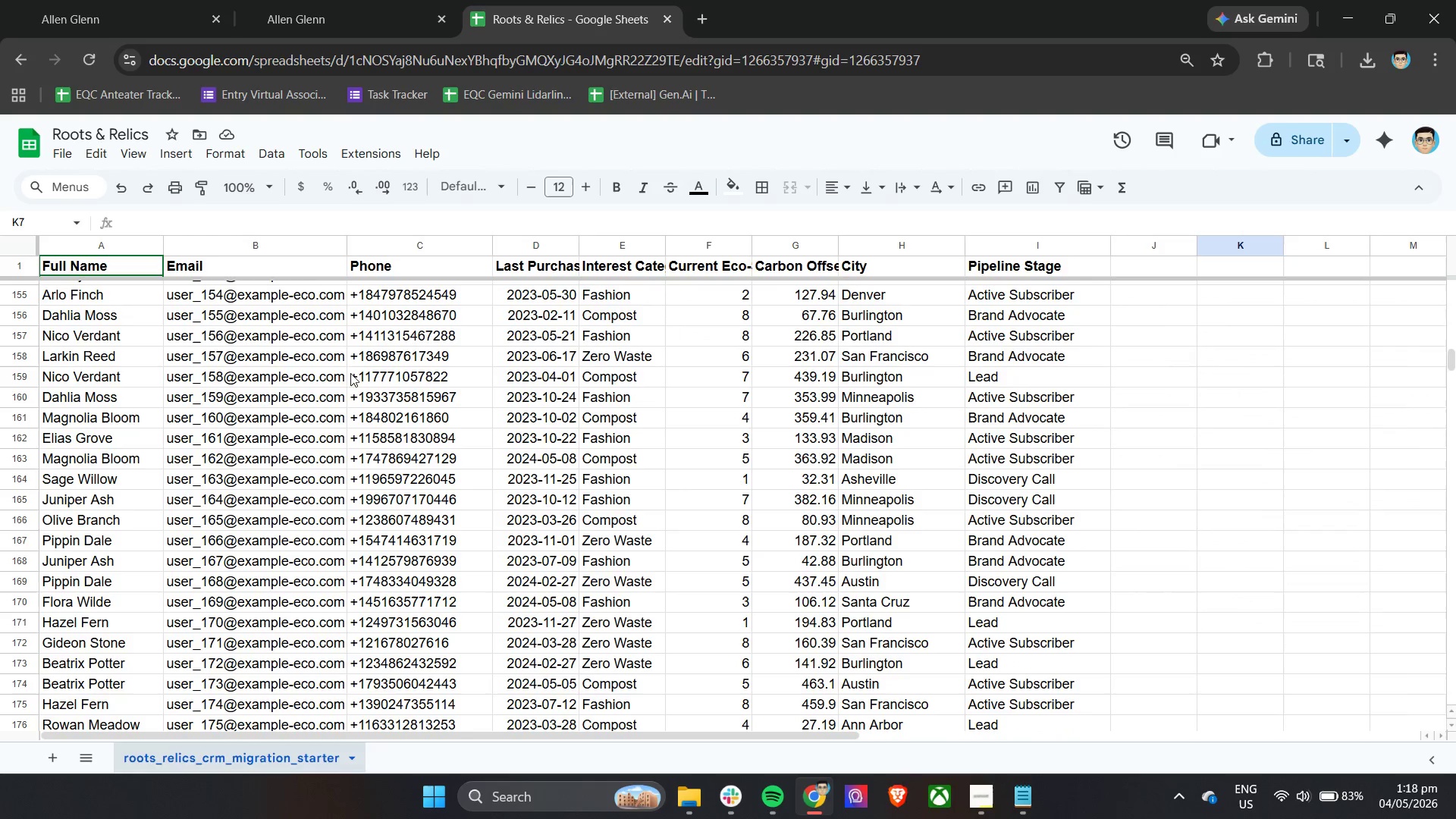 
left_click([114, 0])
 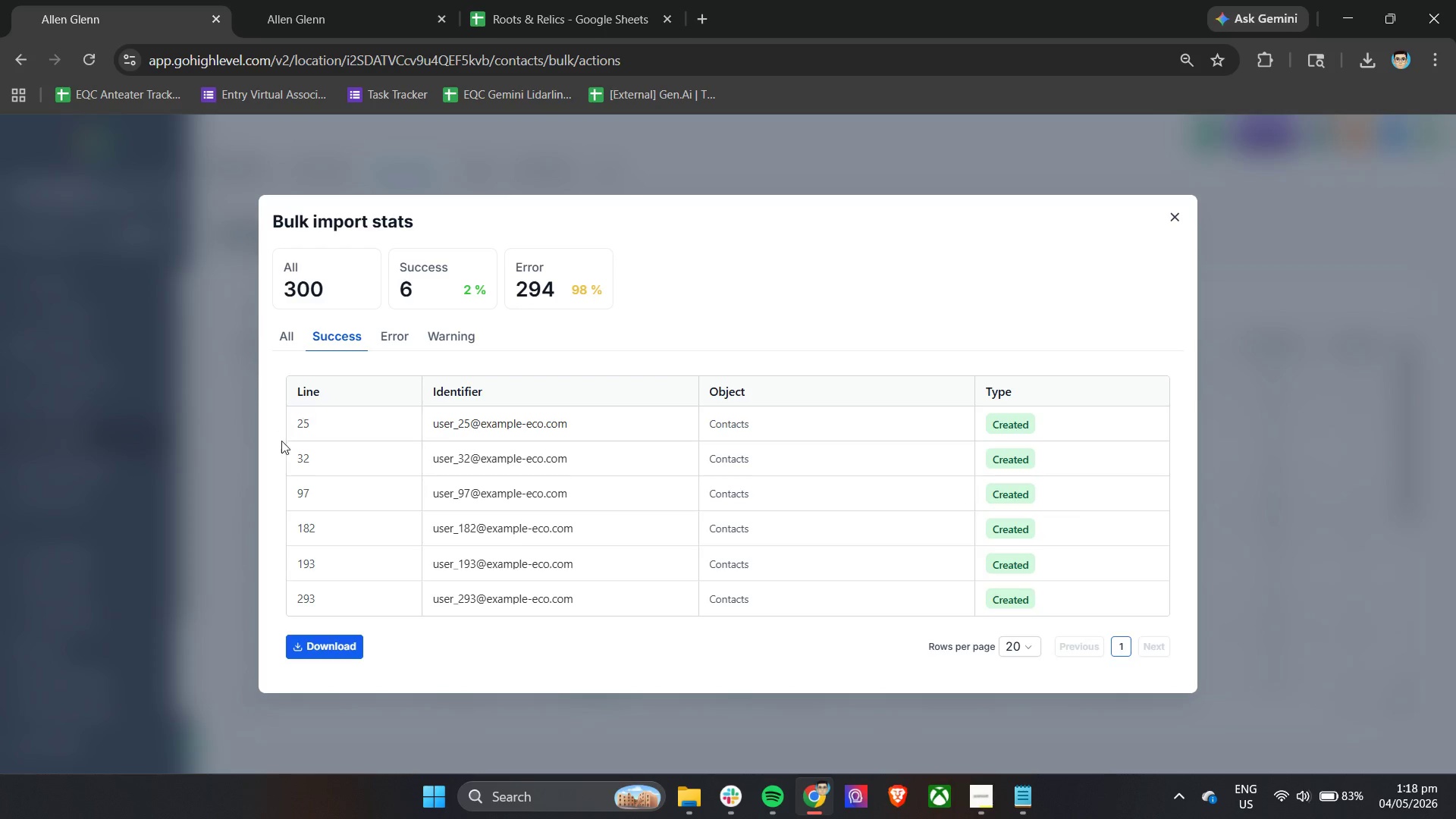 
left_click([521, 0])
 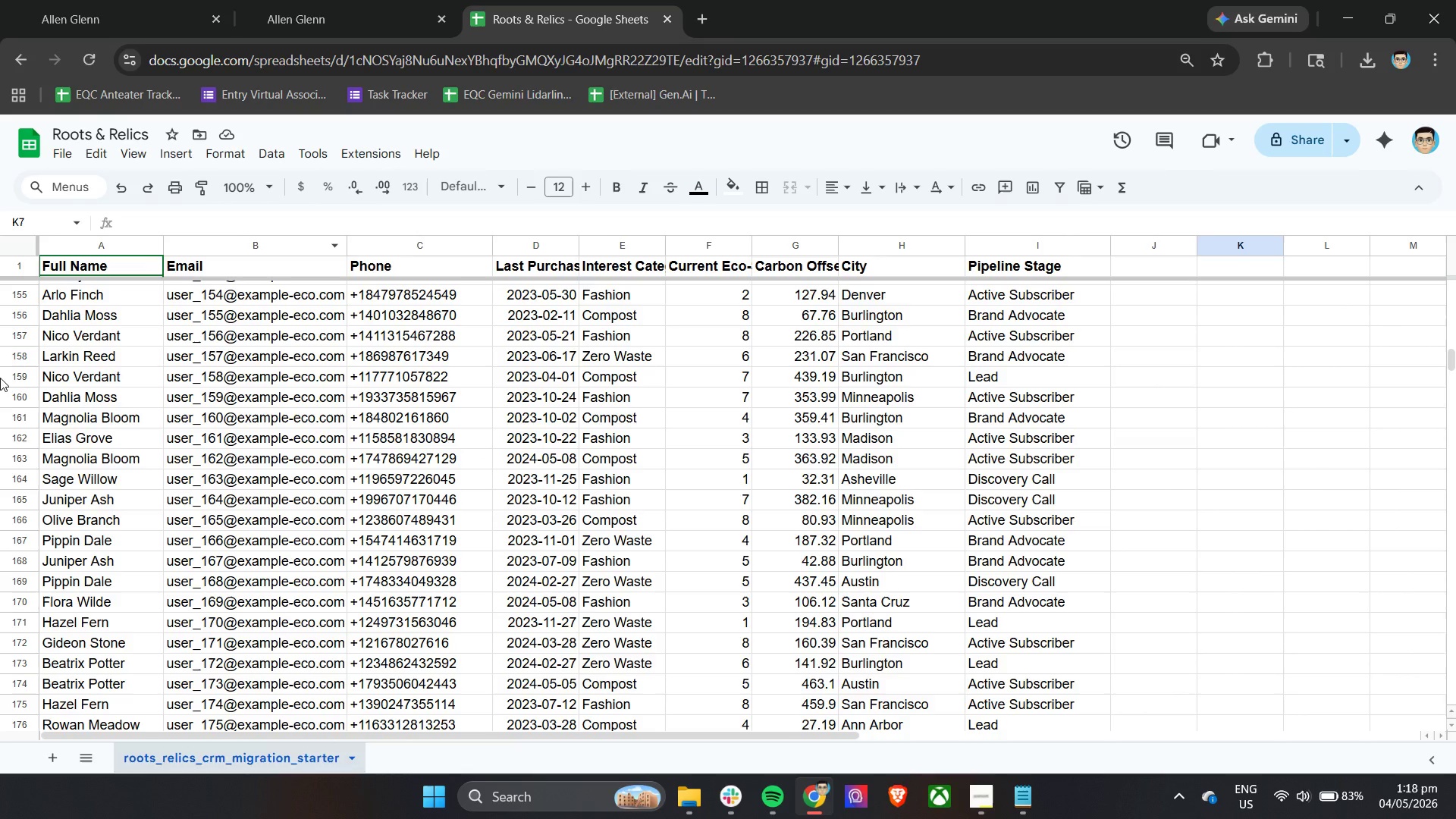 
scroll: coordinate [39, 373], scroll_direction: up, amount: 31.0
 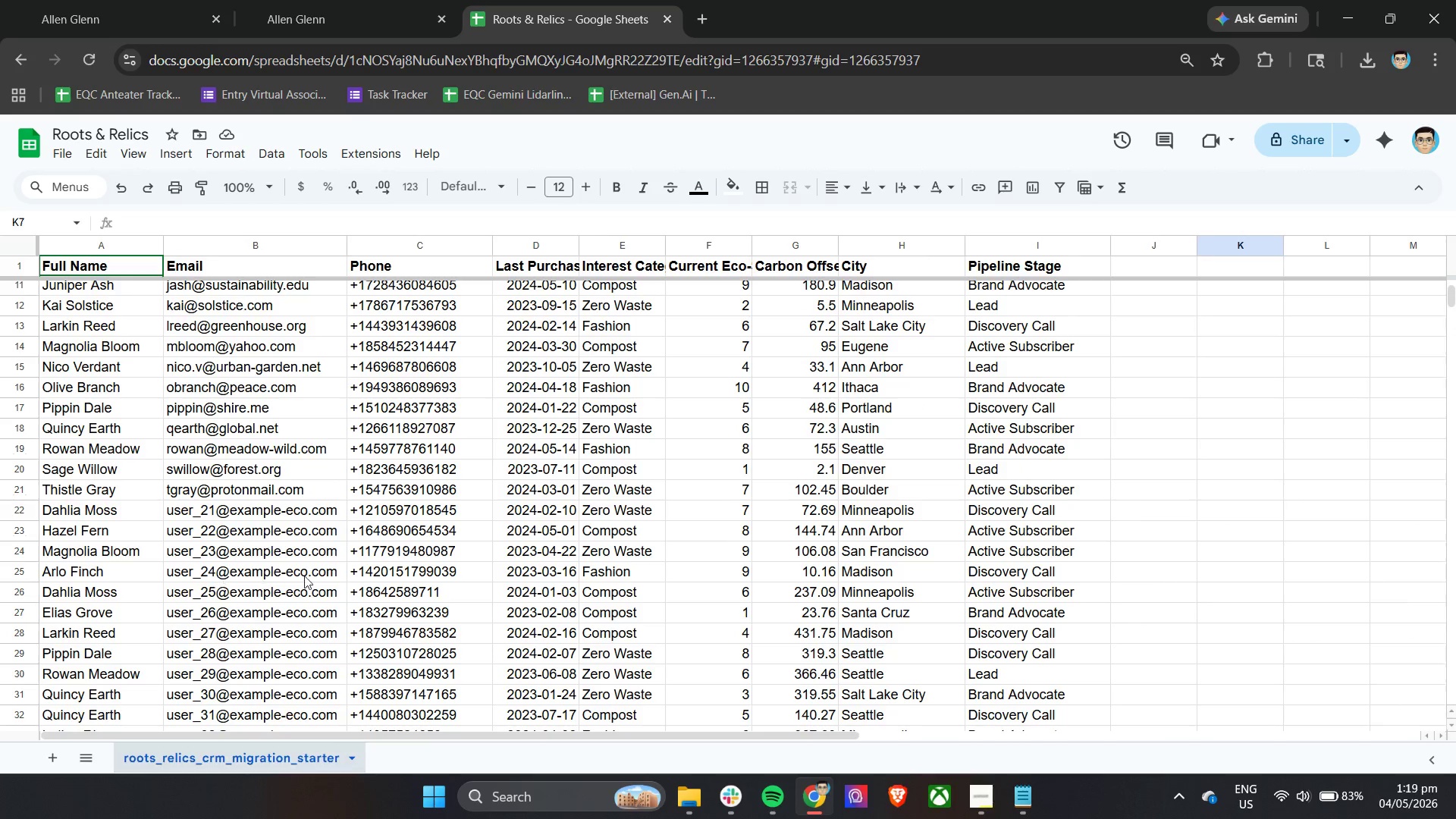 
left_click([374, 576])
 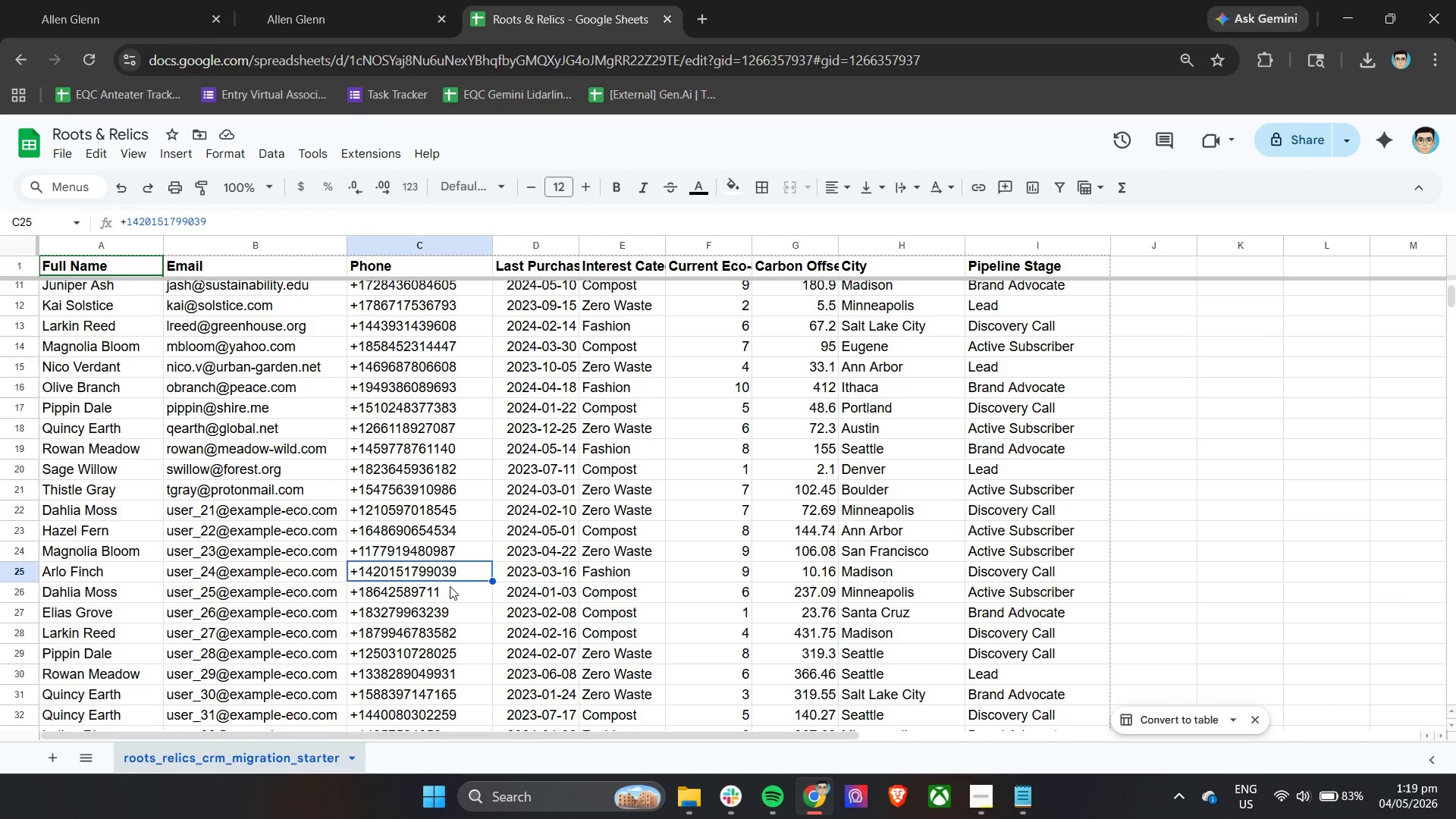 
left_click([444, 592])
 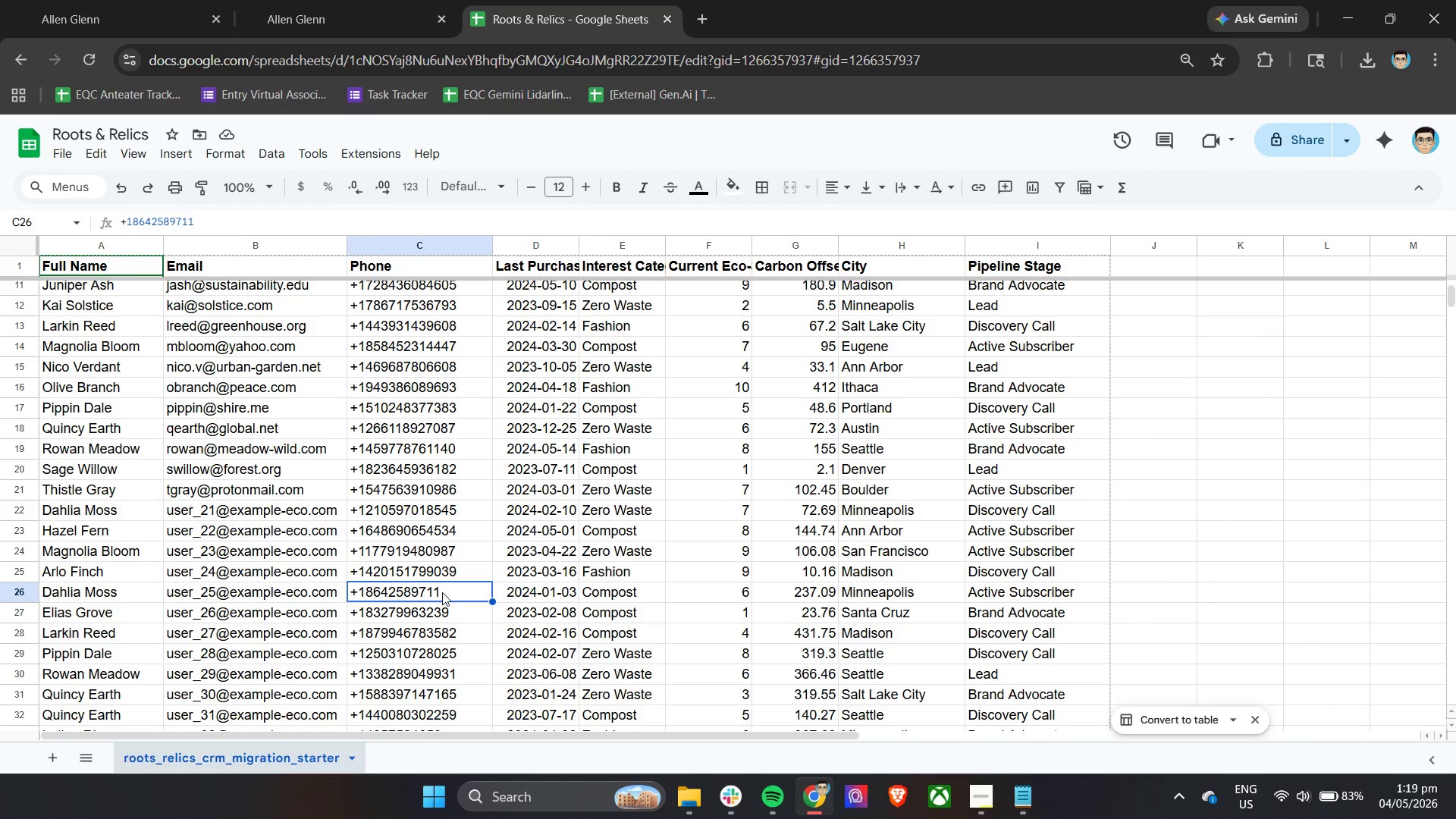 
left_click_drag(start_coordinate=[442, 592], to_coordinate=[429, 594])
 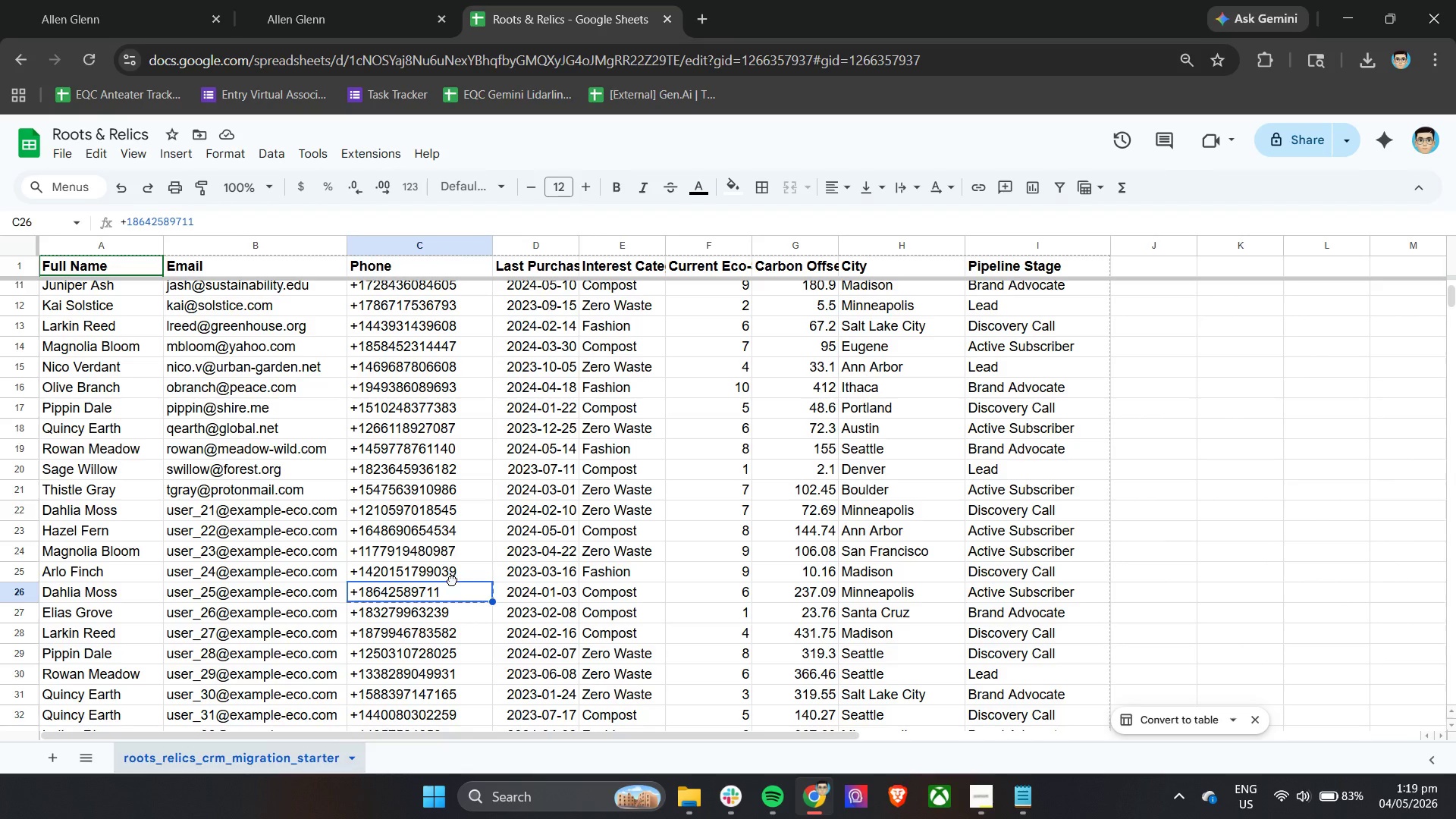 
left_click([452, 580])
 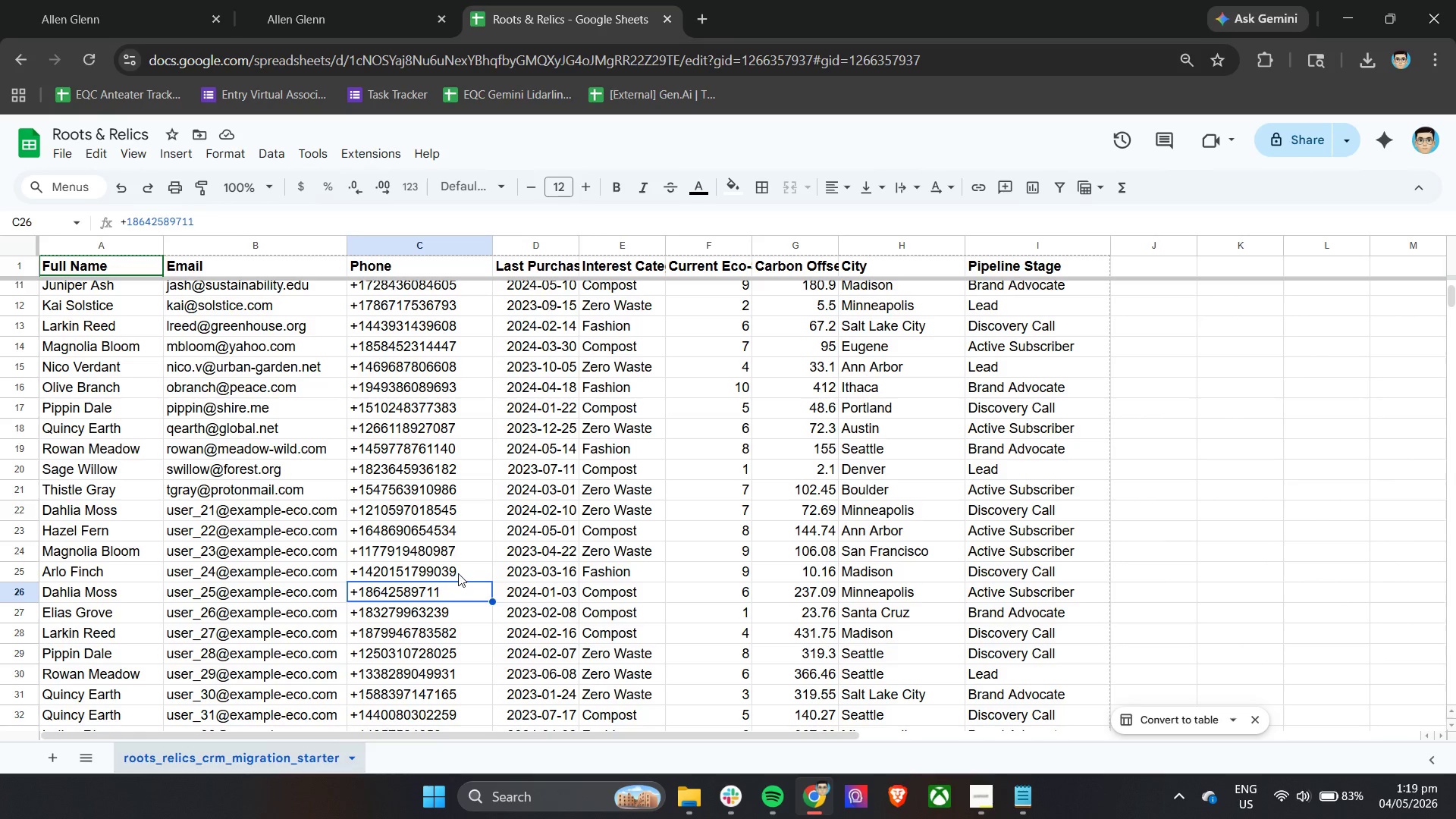 
double_click([458, 573])
 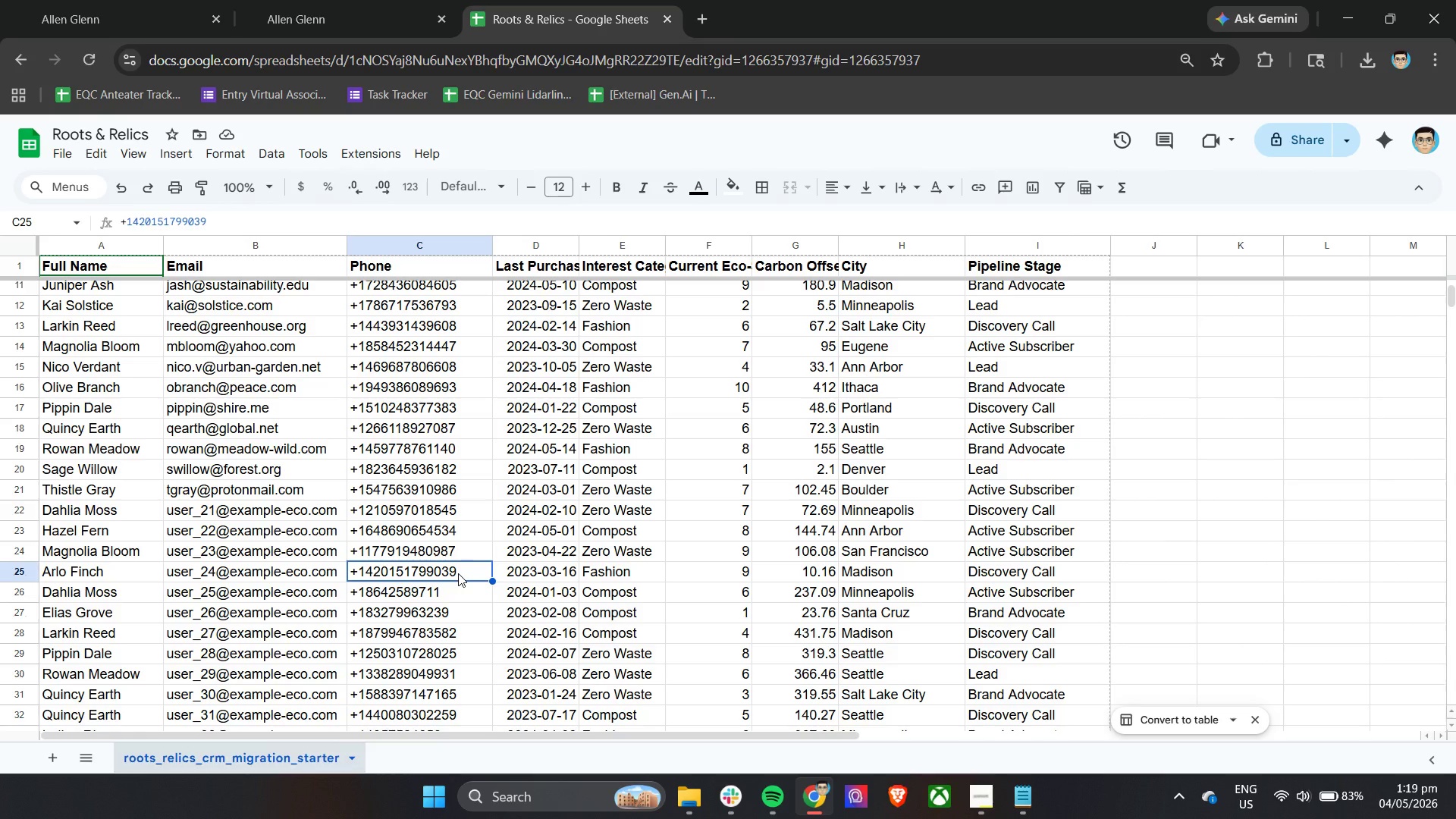 
double_click([458, 573])
 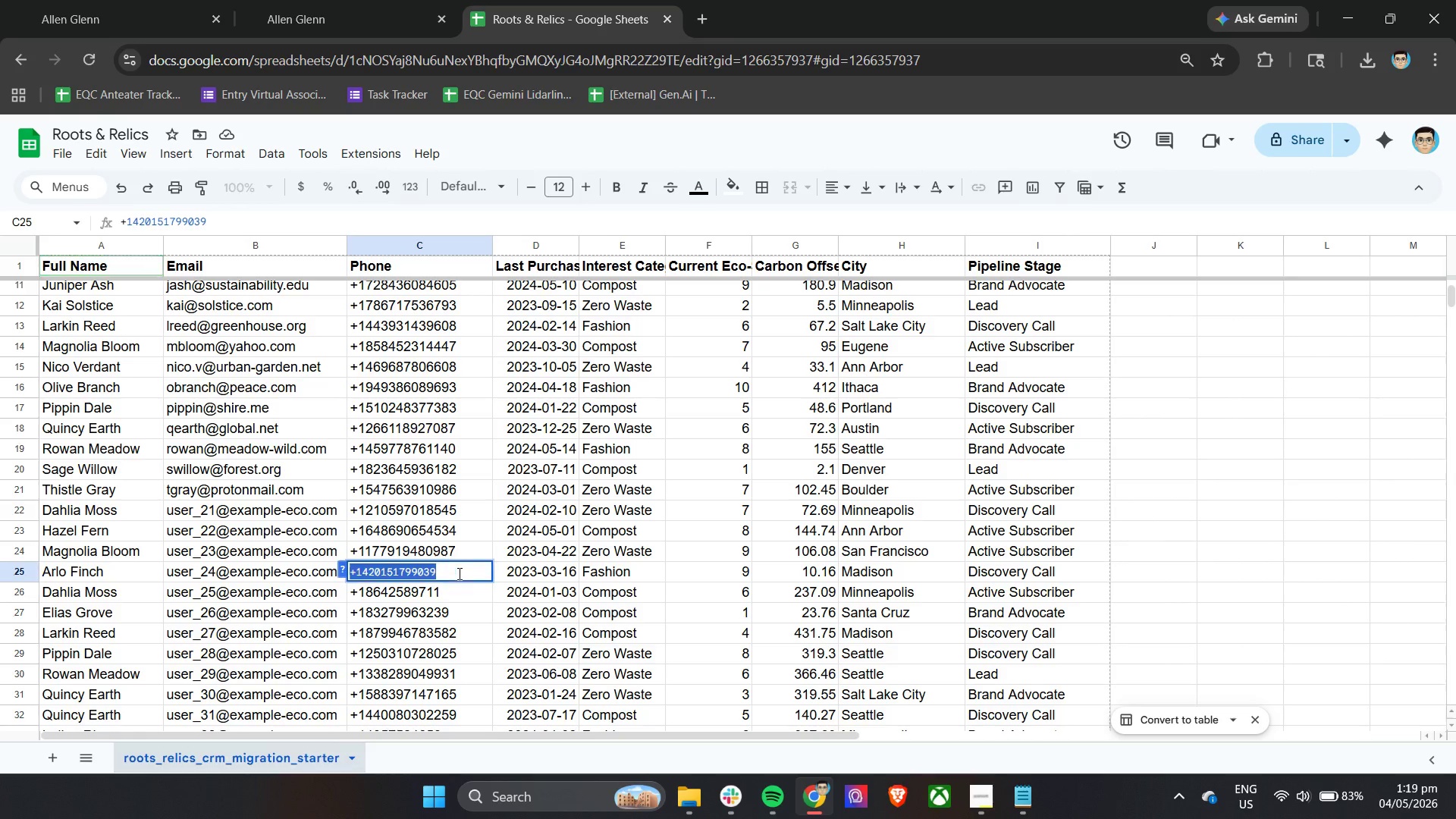 
triple_click([458, 573])
 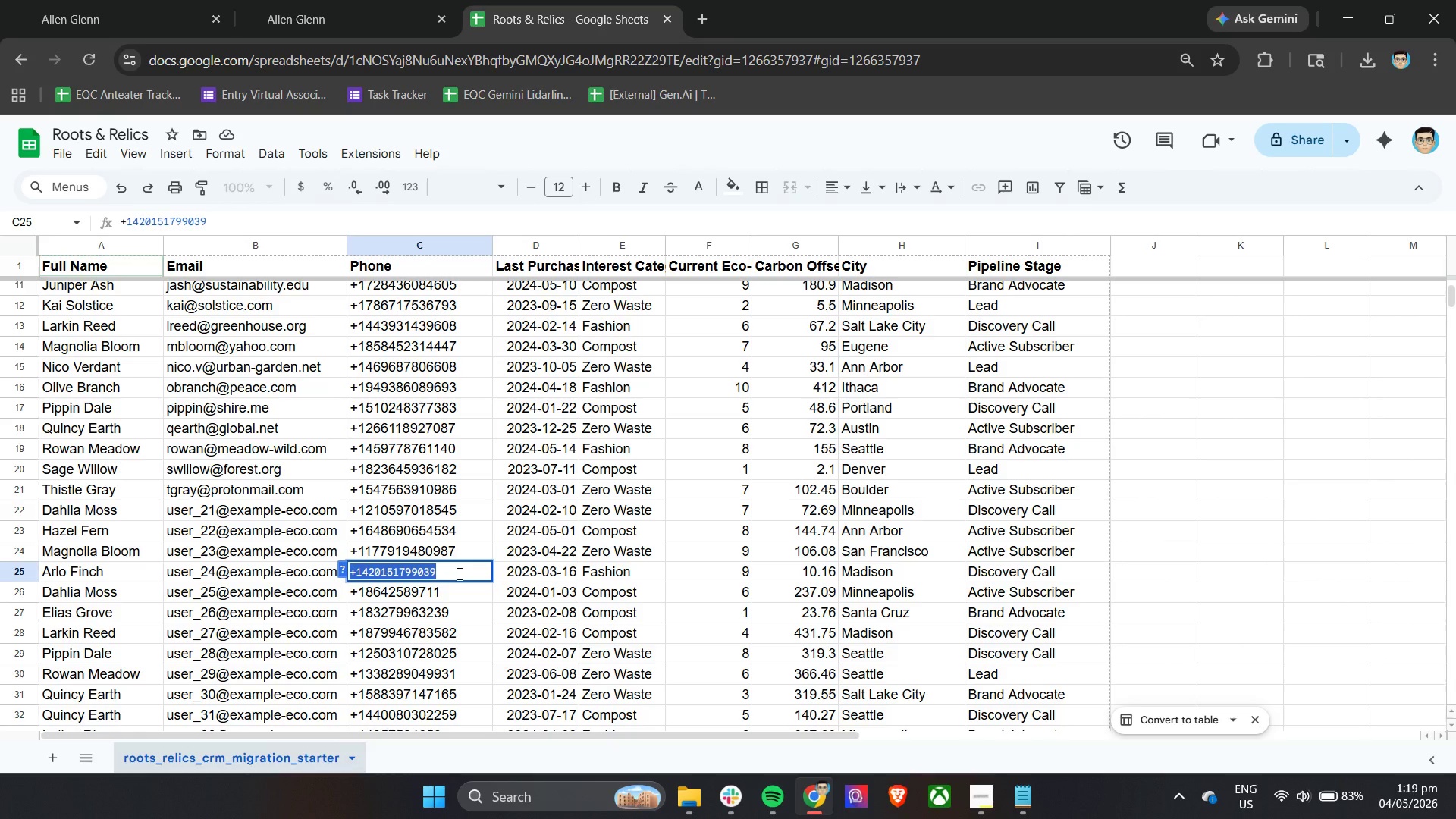 
triple_click([458, 573])
 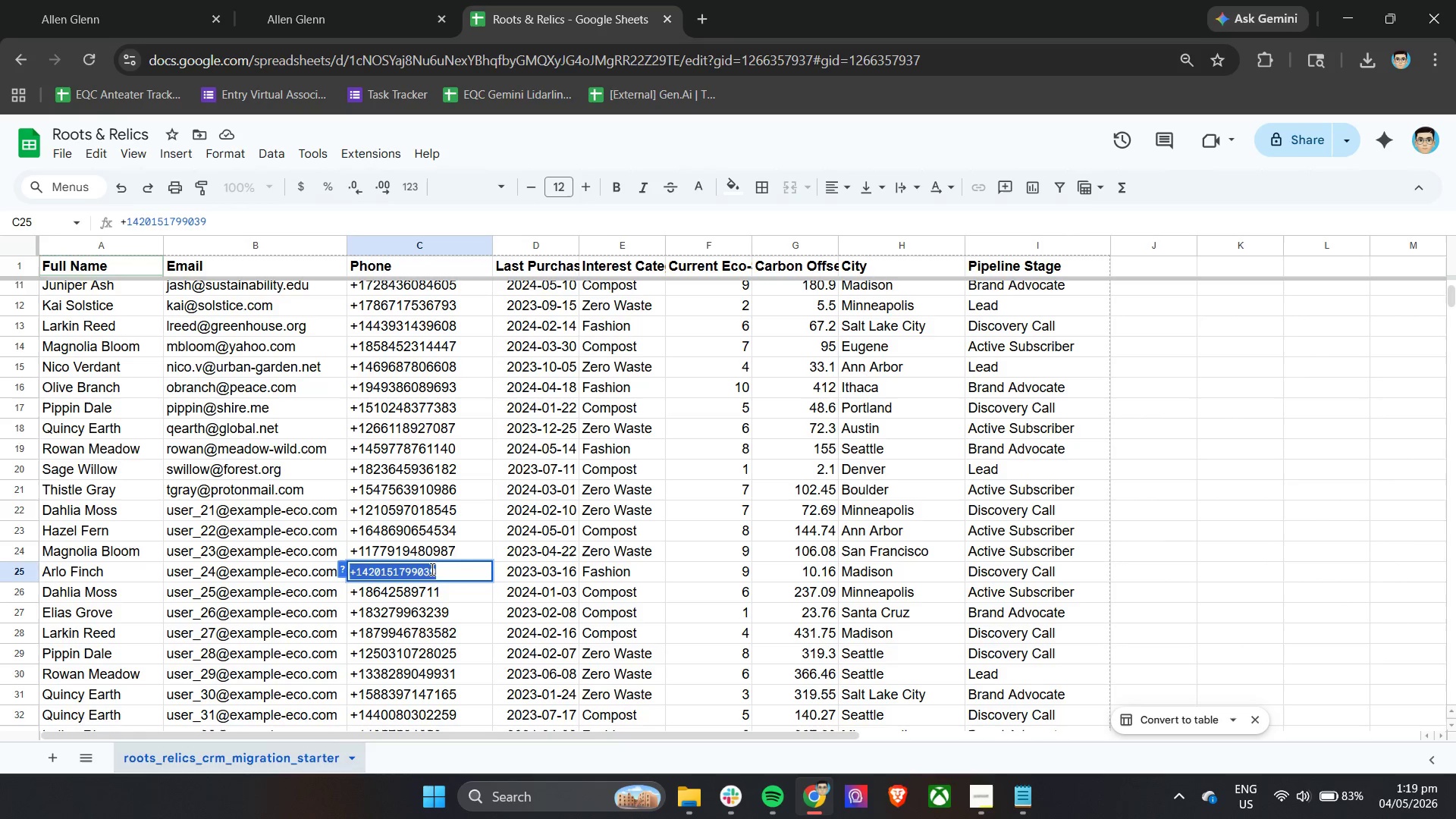 
left_click_drag(start_coordinate=[431, 570], to_coordinate=[426, 573])
 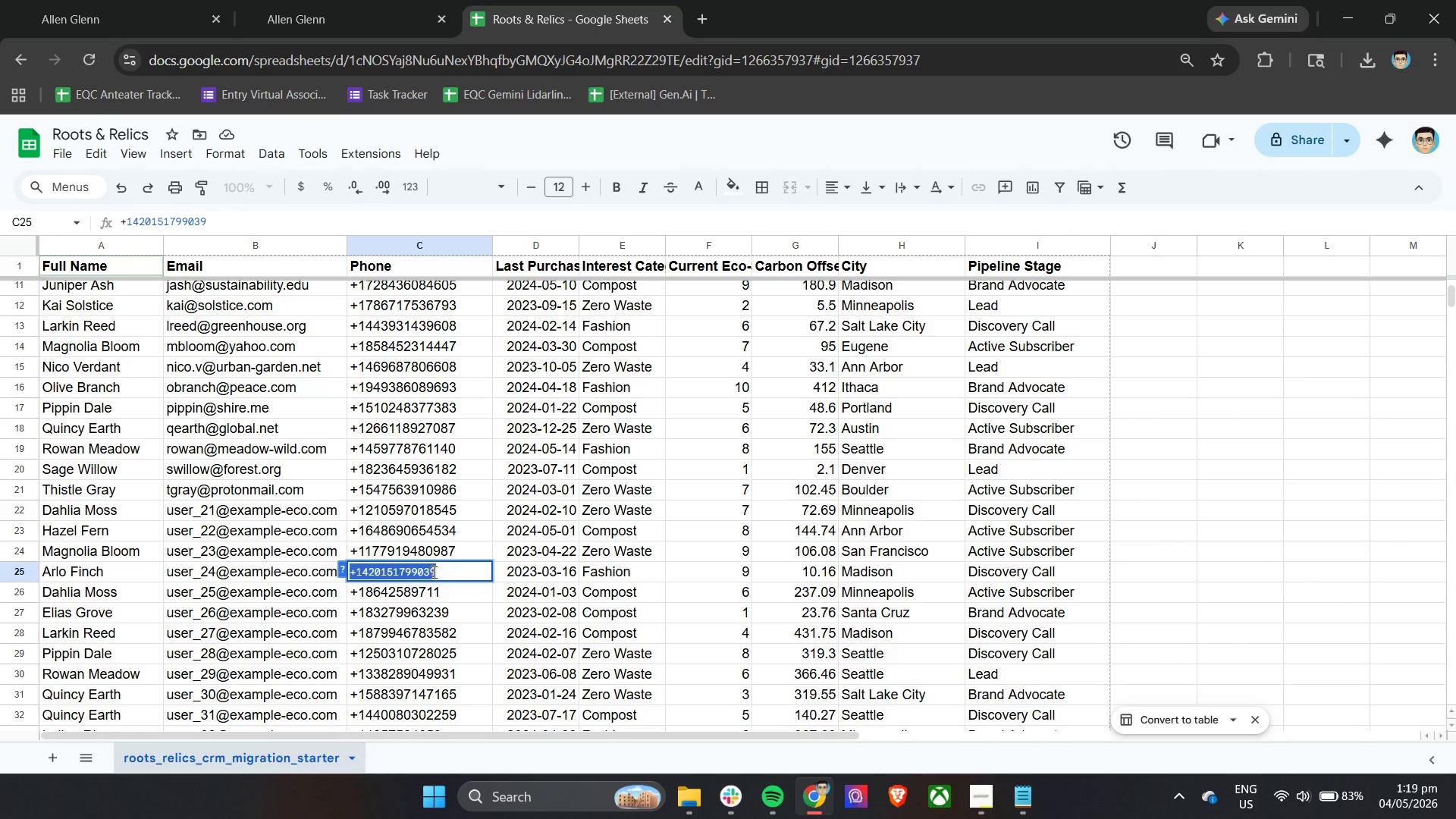 
left_click([434, 572])
 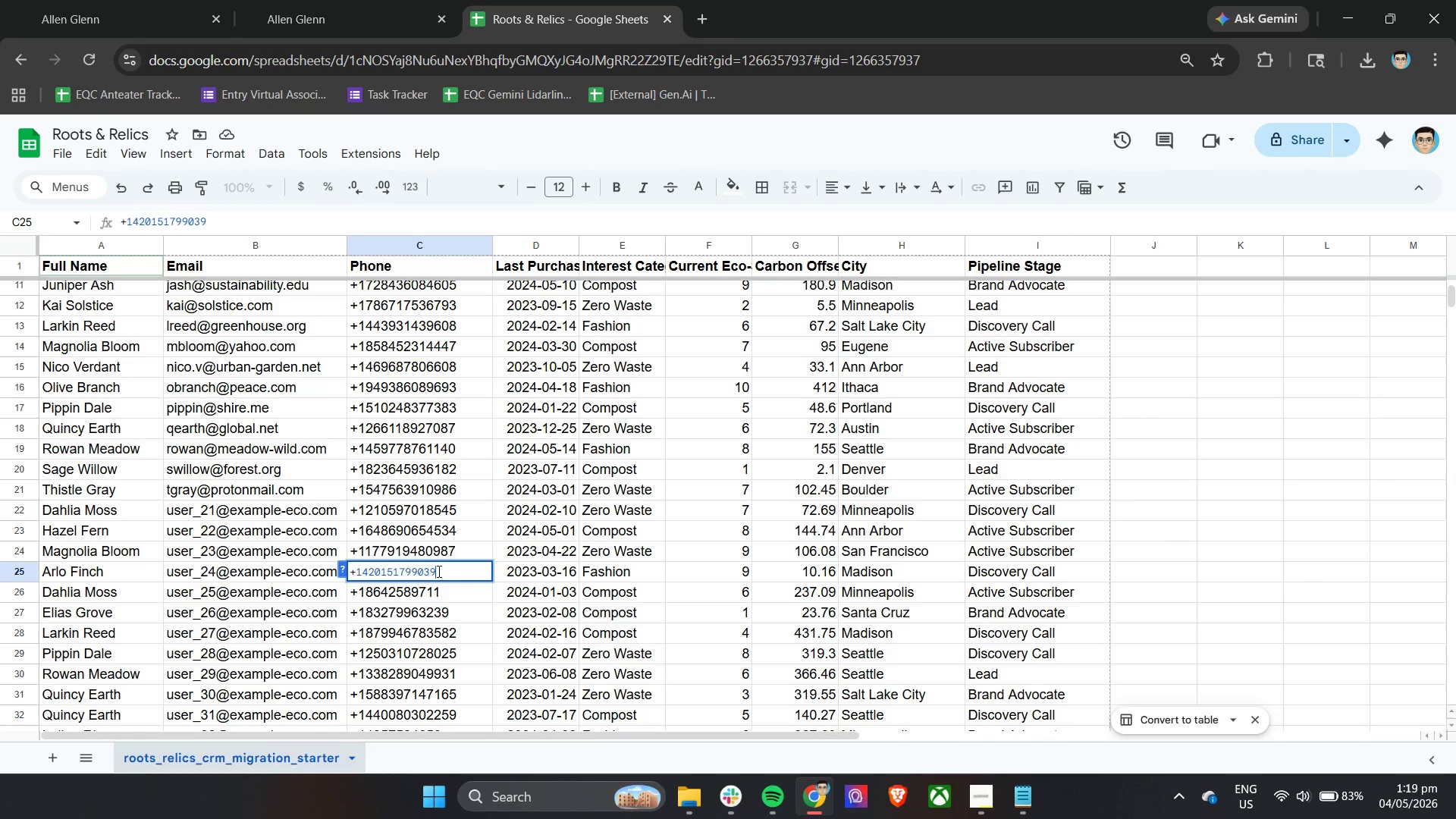 
left_click_drag(start_coordinate=[438, 571], to_coordinate=[375, 585])
 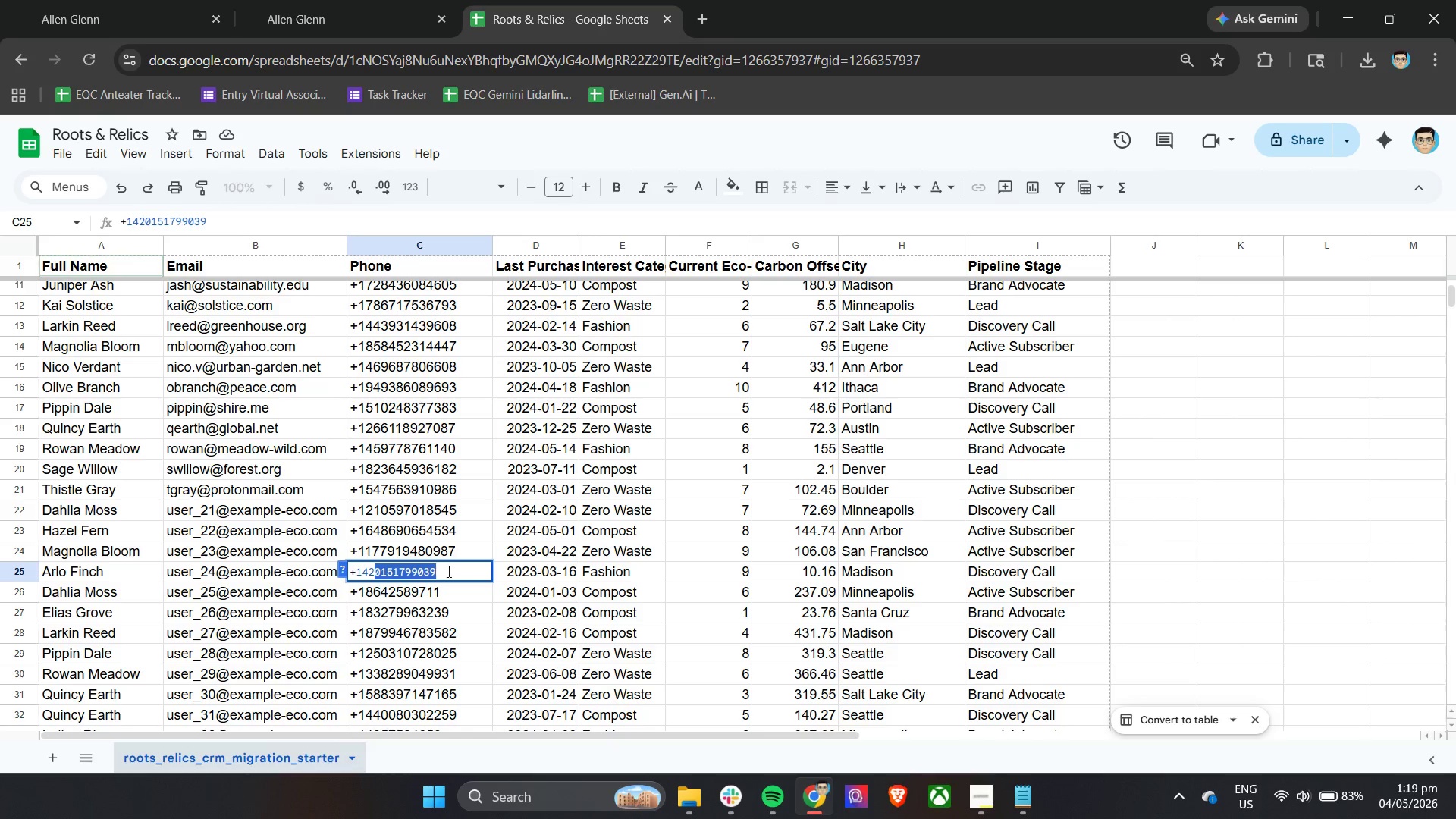 
left_click([449, 571])
 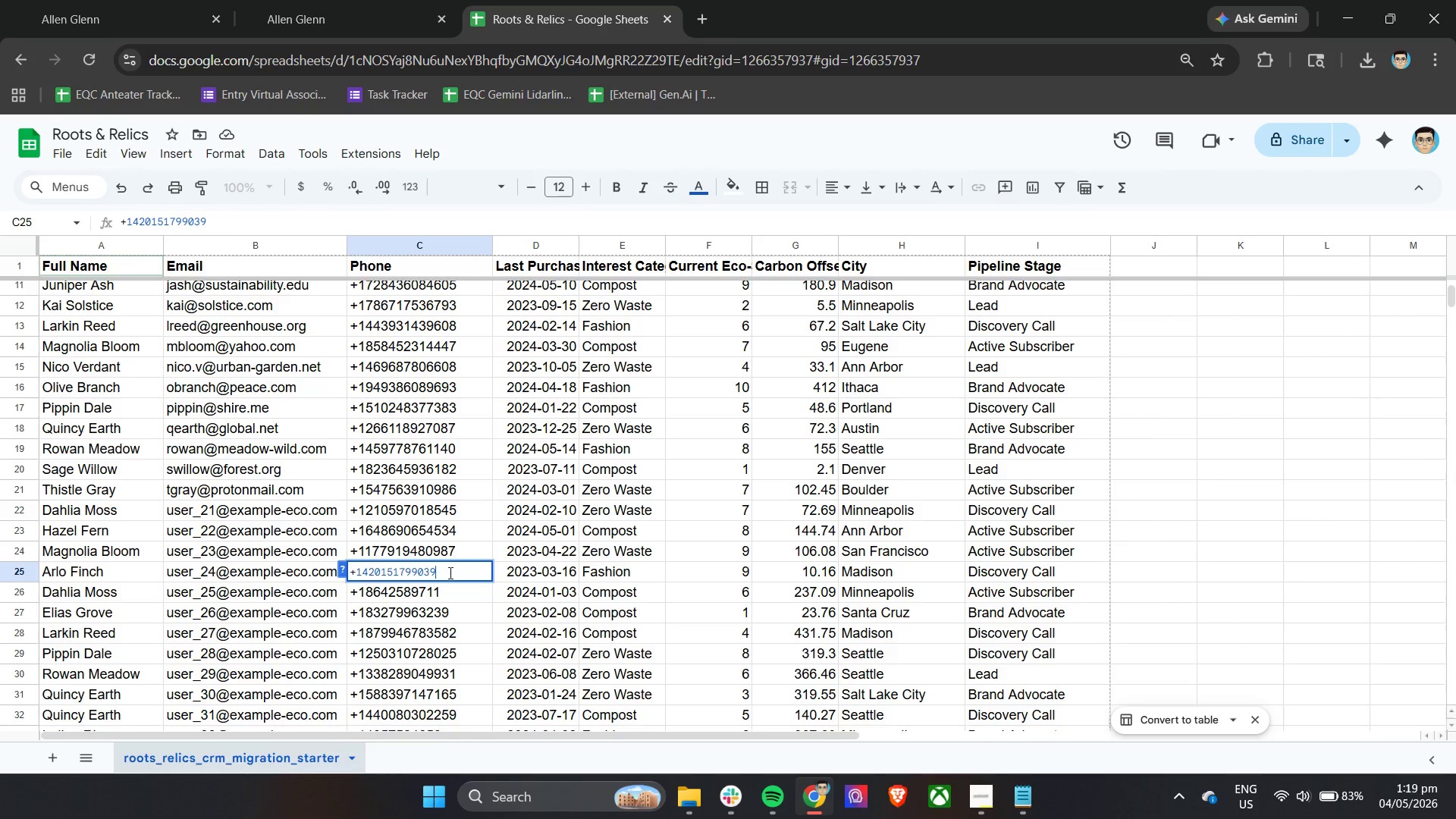 
left_click_drag(start_coordinate=[461, 573], to_coordinate=[371, 575])
 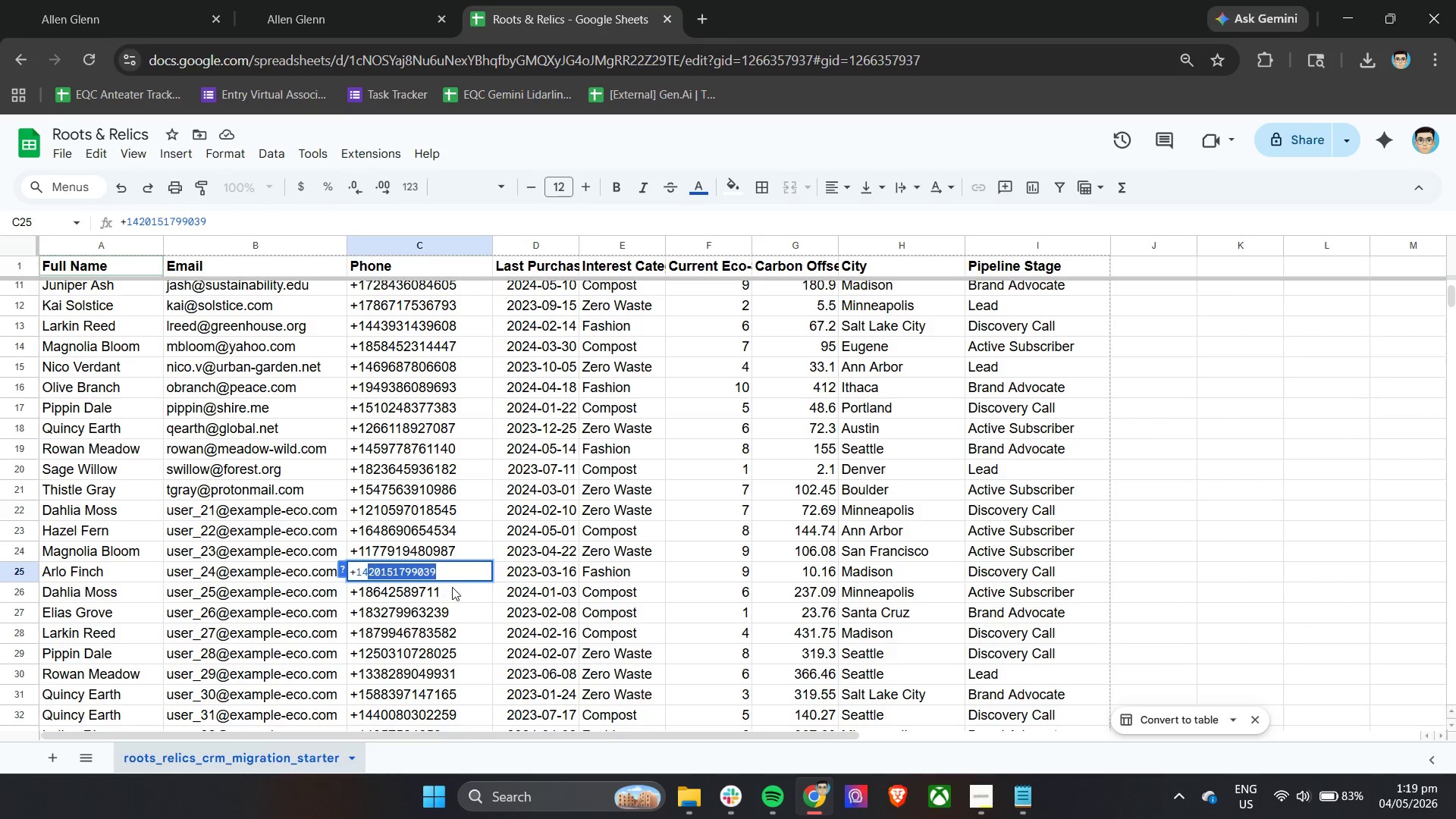 
left_click([455, 587])
 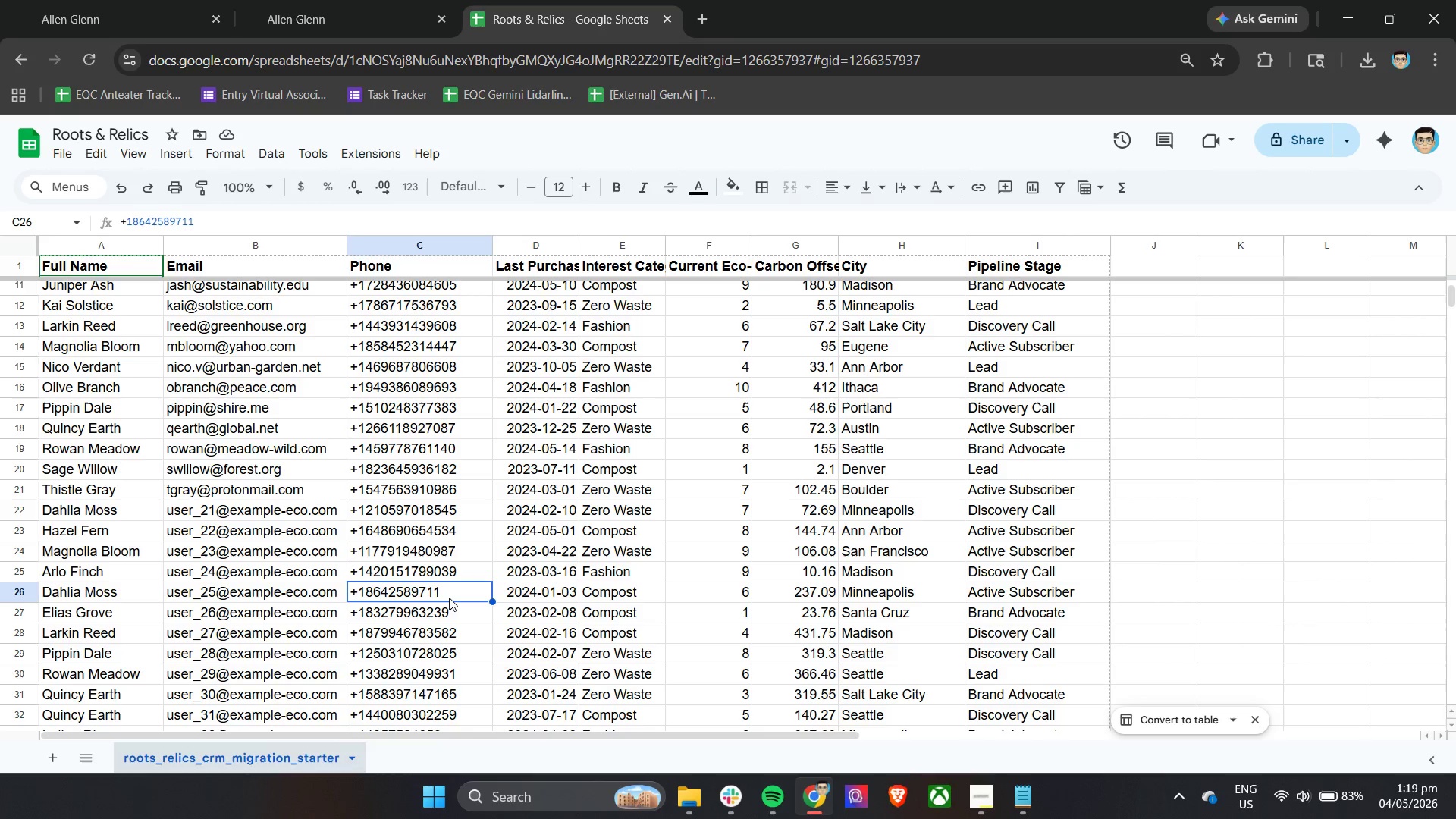 
double_click([449, 598])
 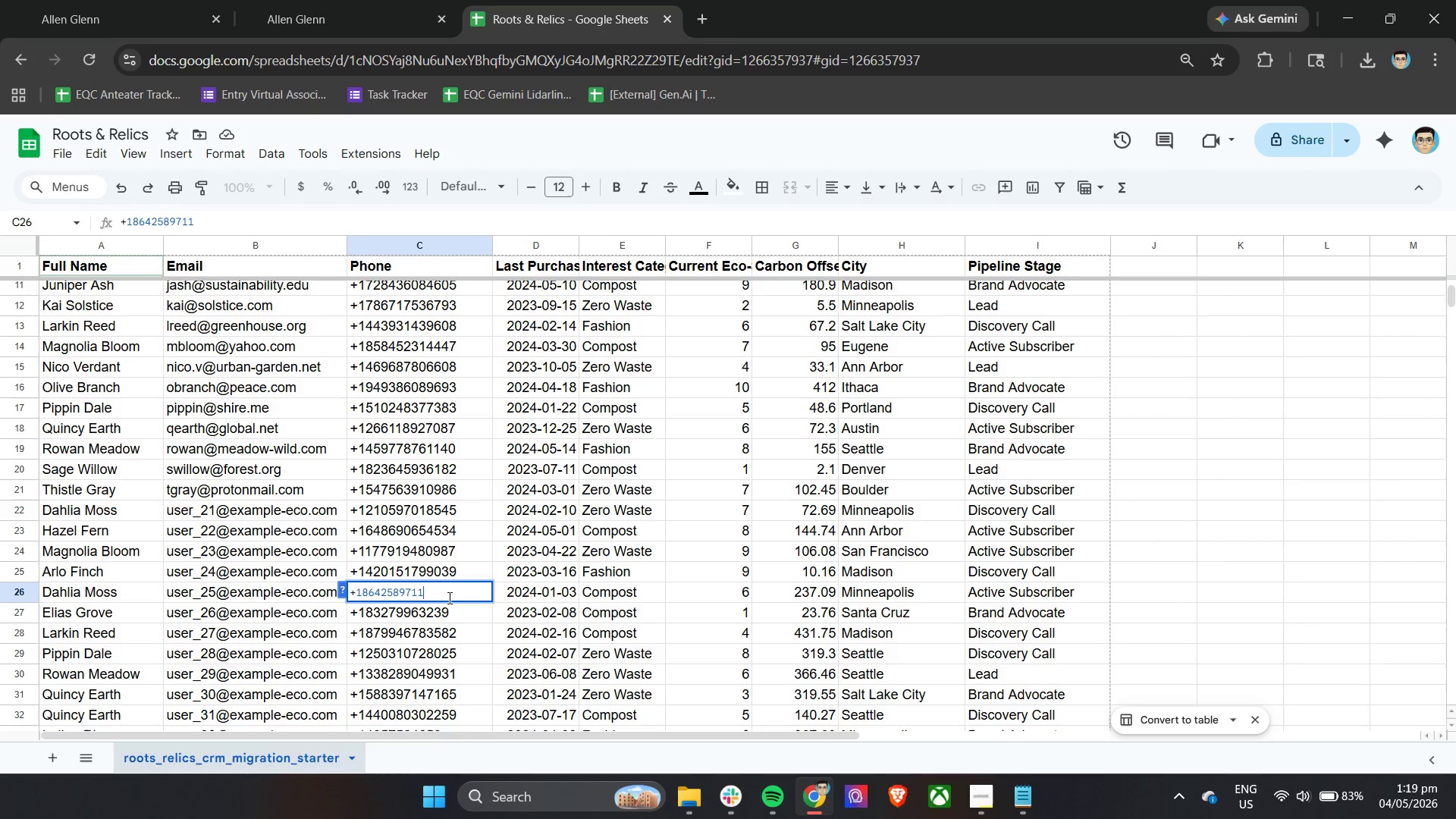 
left_click_drag(start_coordinate=[444, 598], to_coordinate=[368, 604])
 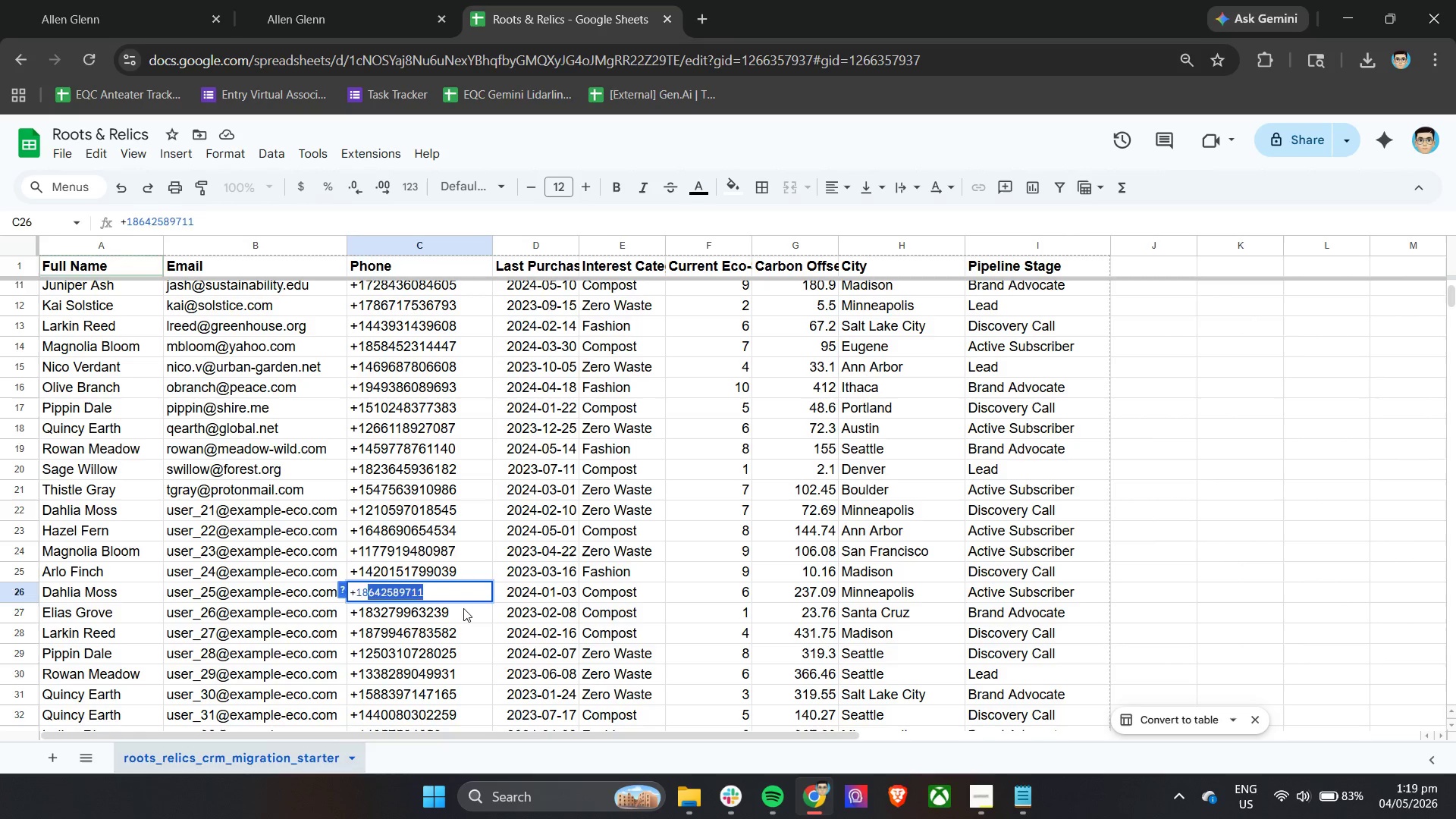 
left_click([463, 608])
 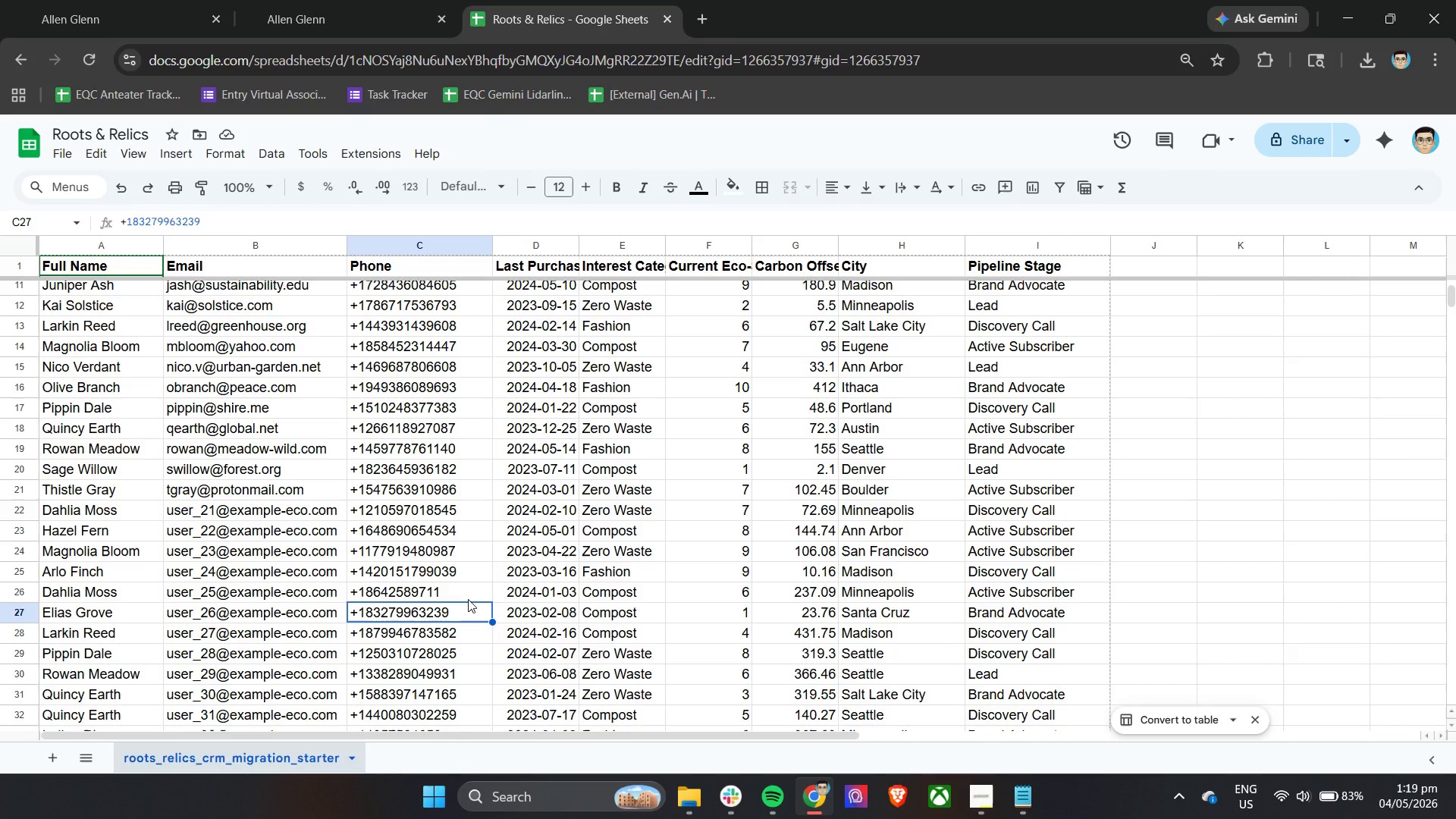 
scroll: coordinate [468, 599], scroll_direction: down, amount: 4.0
 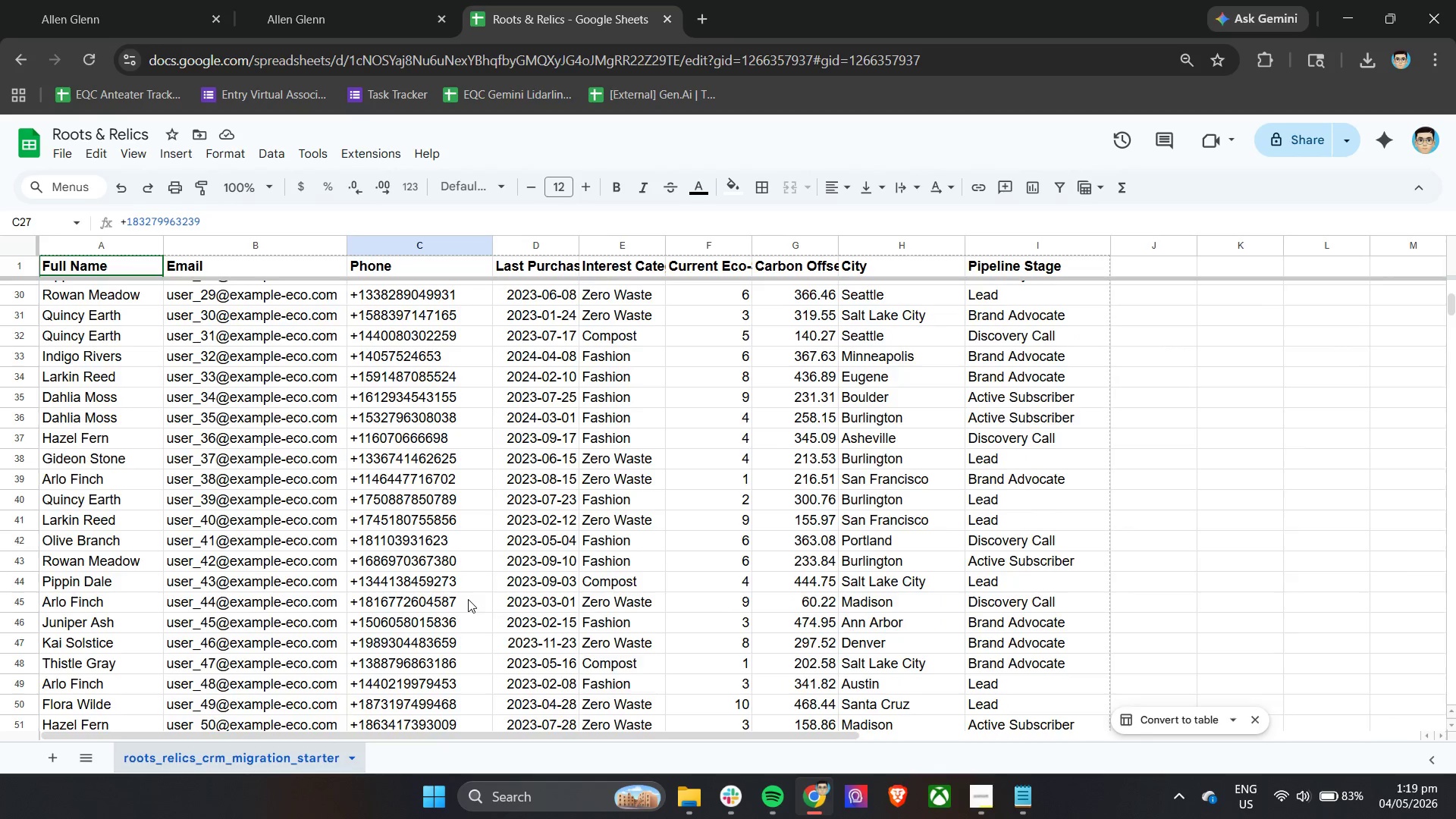 
scroll: coordinate [468, 599], scroll_direction: up, amount: 3.0
 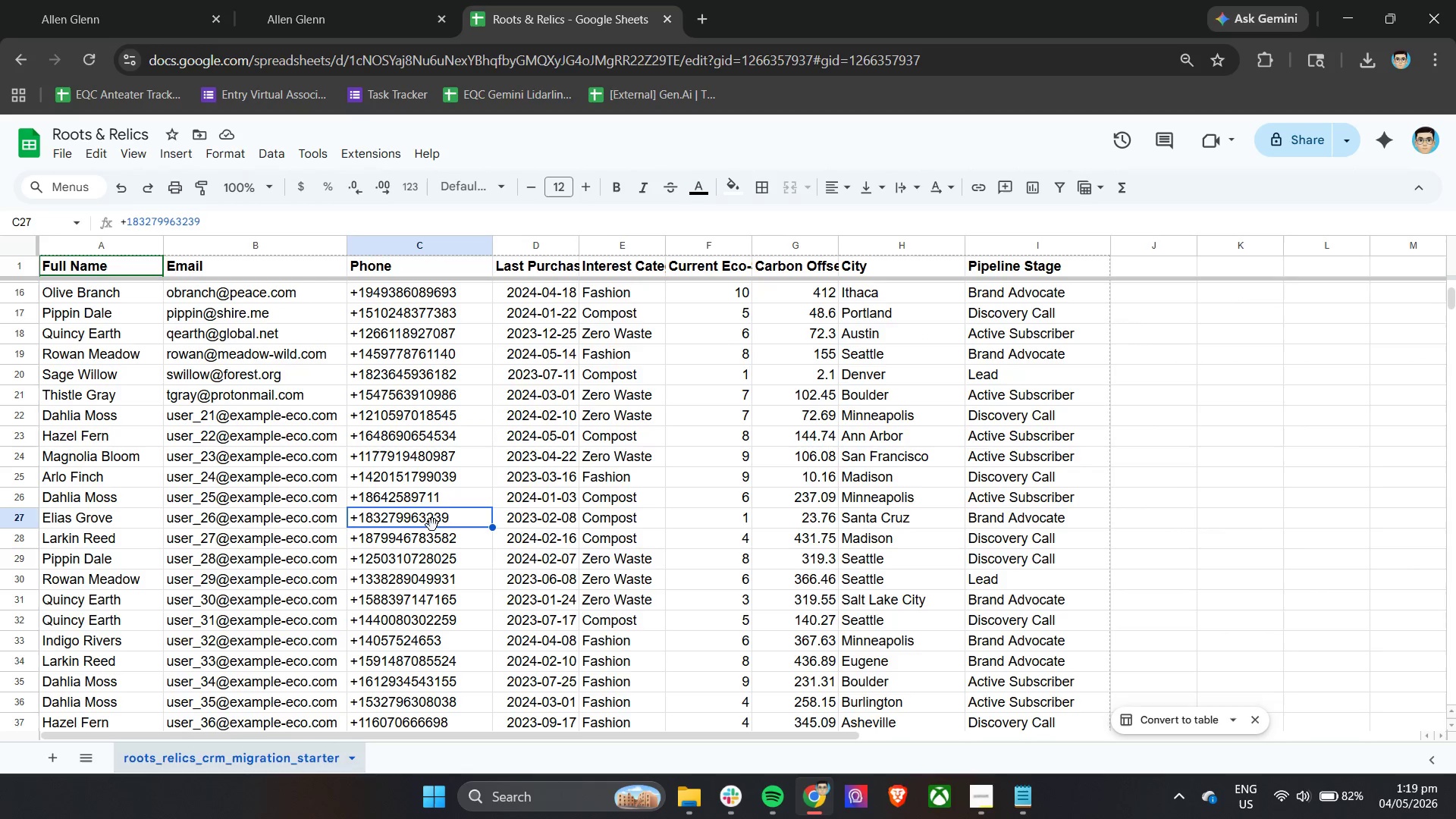 
left_click([437, 476])
 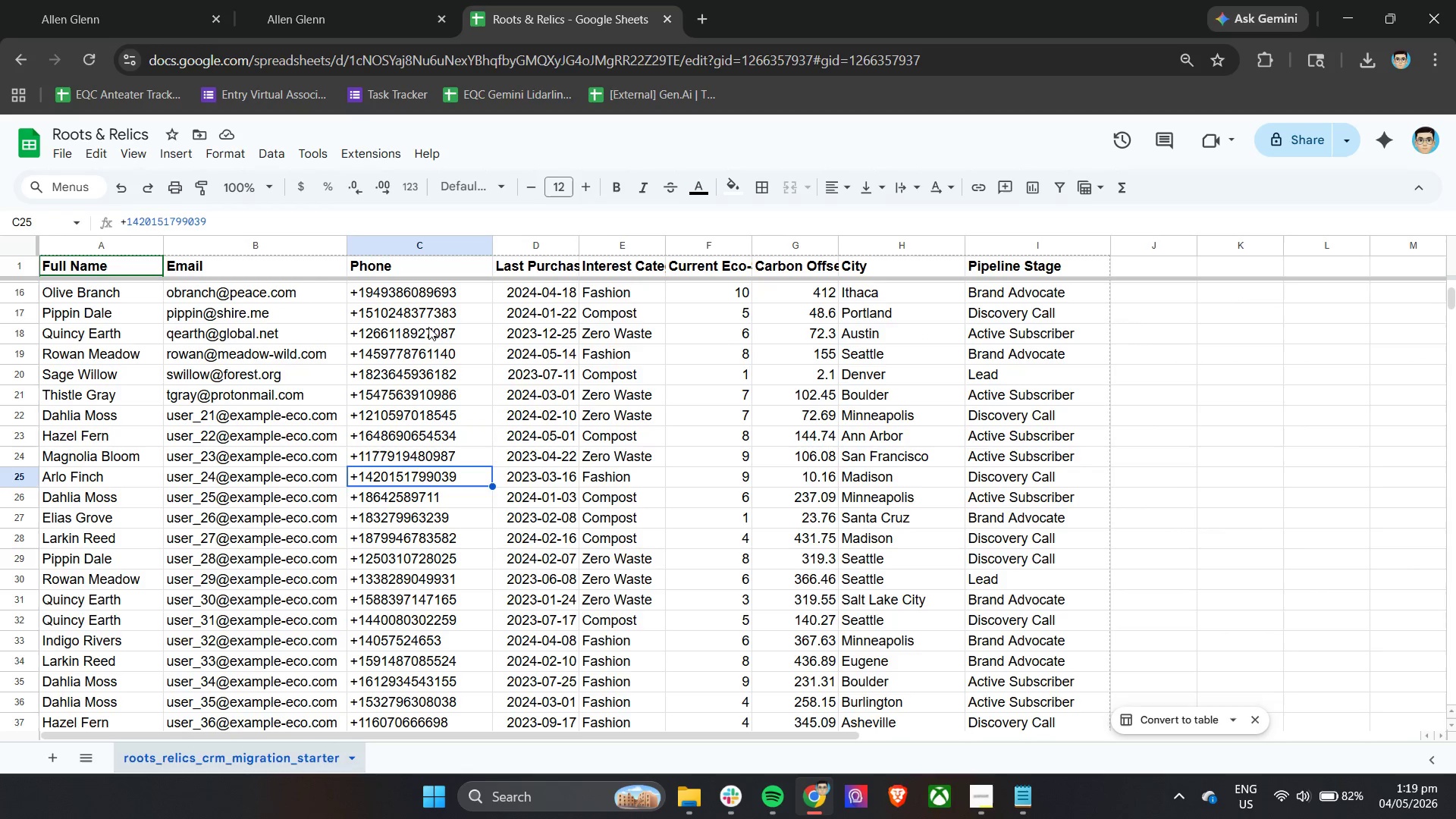 
left_click([139, 0])
 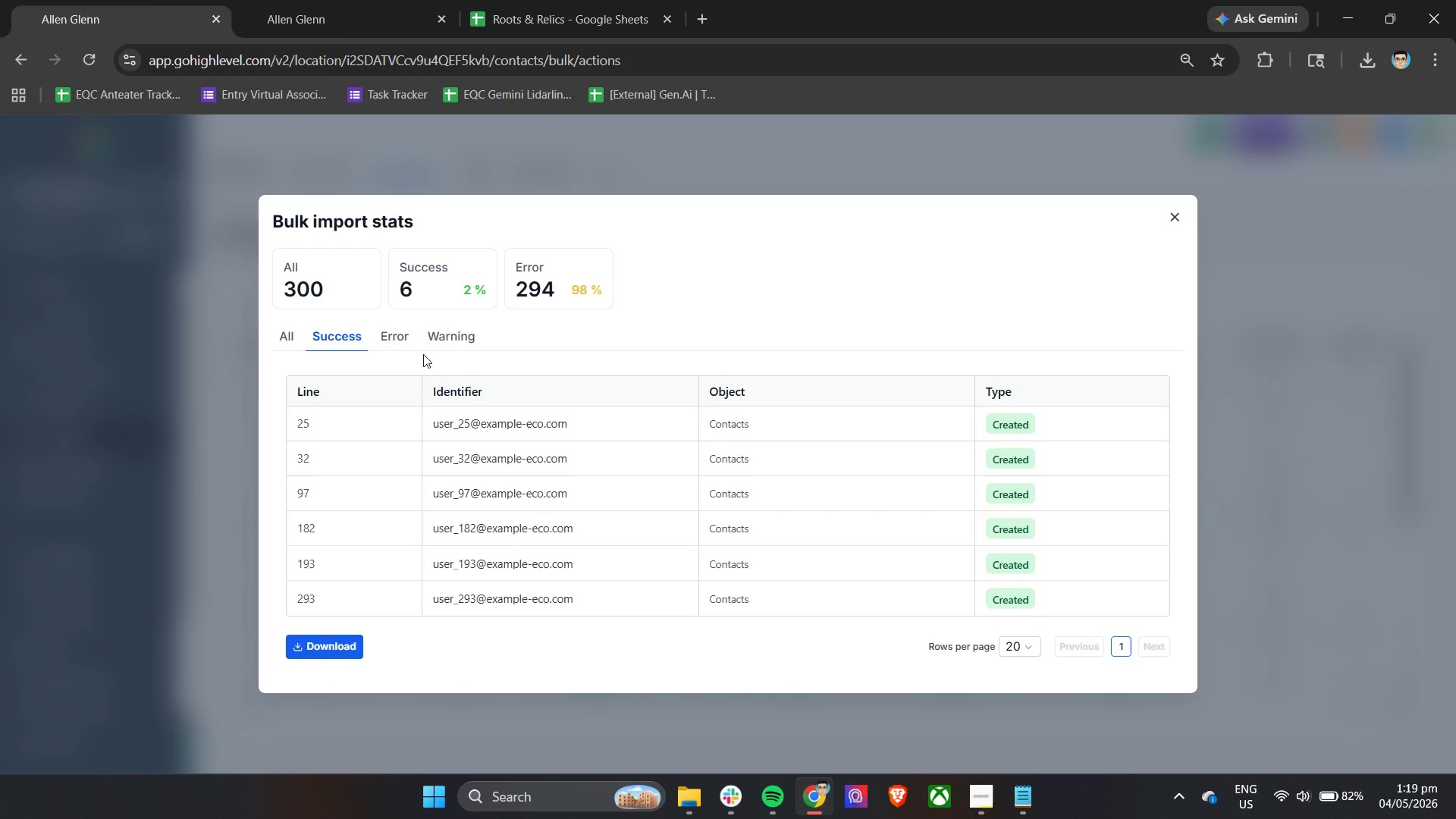 
left_click([388, 328])
 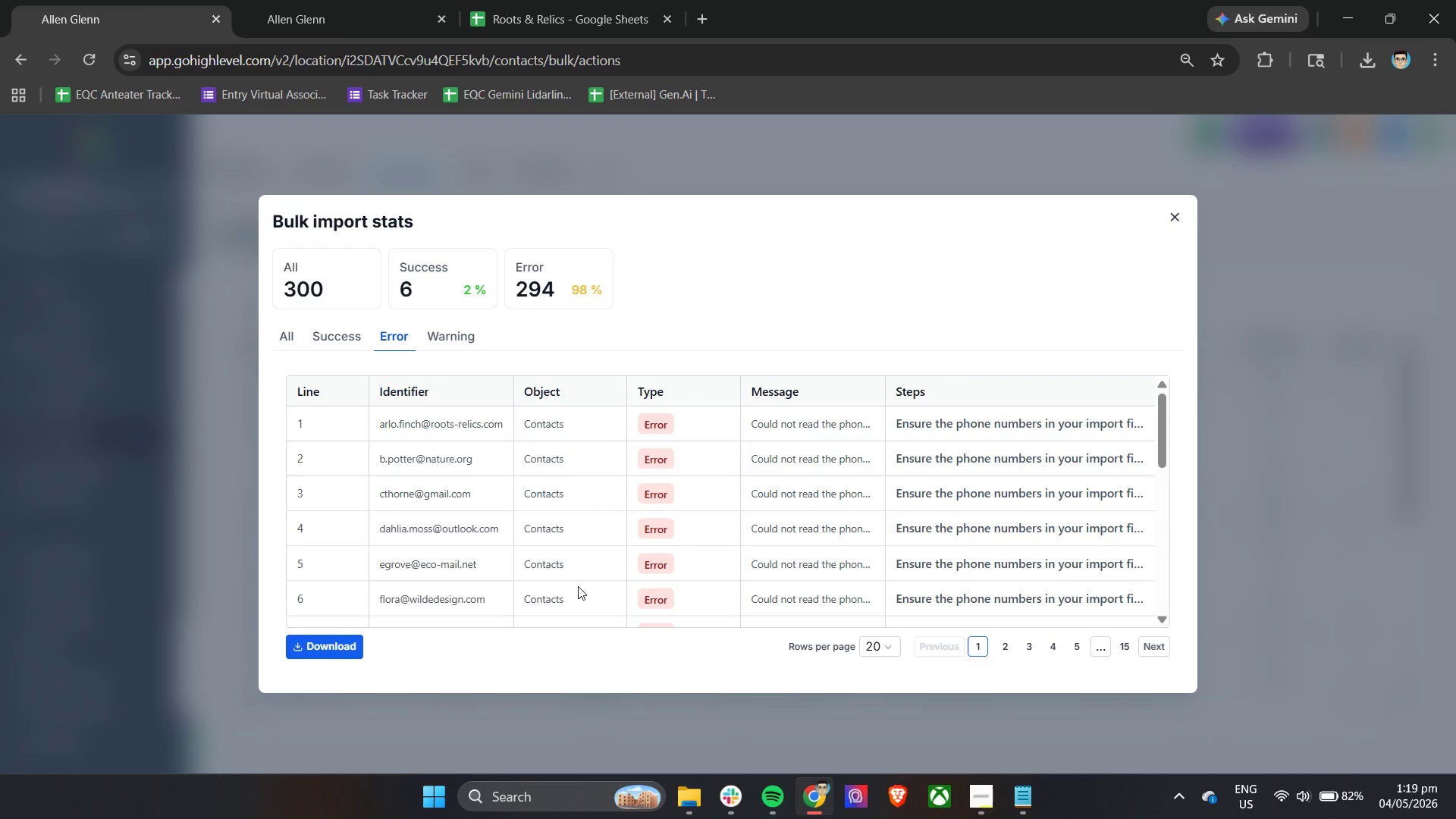 
wait(11.3)
 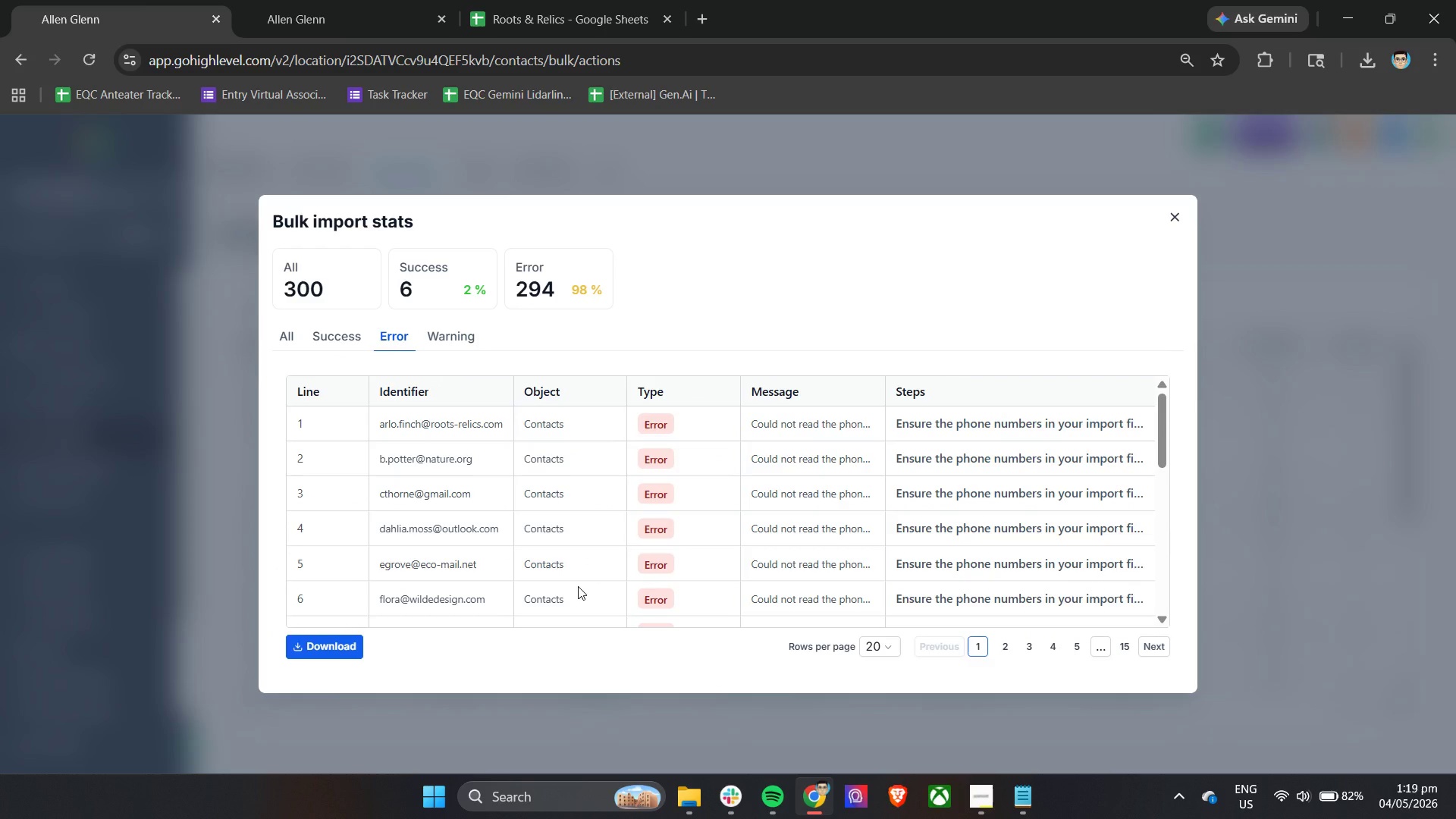 
left_click([334, 333])
 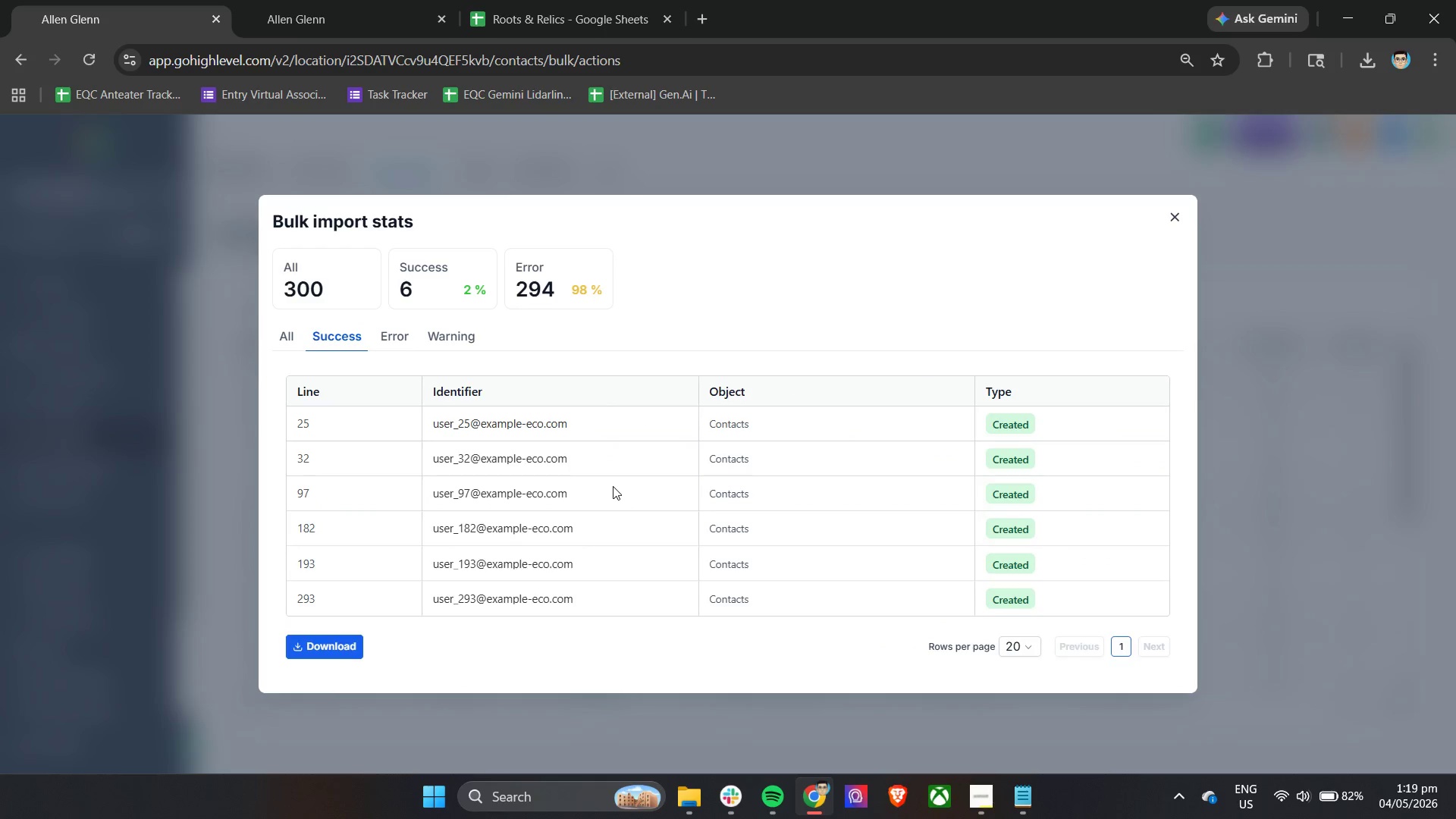 
scroll: coordinate [613, 486], scroll_direction: down, amount: 4.0
 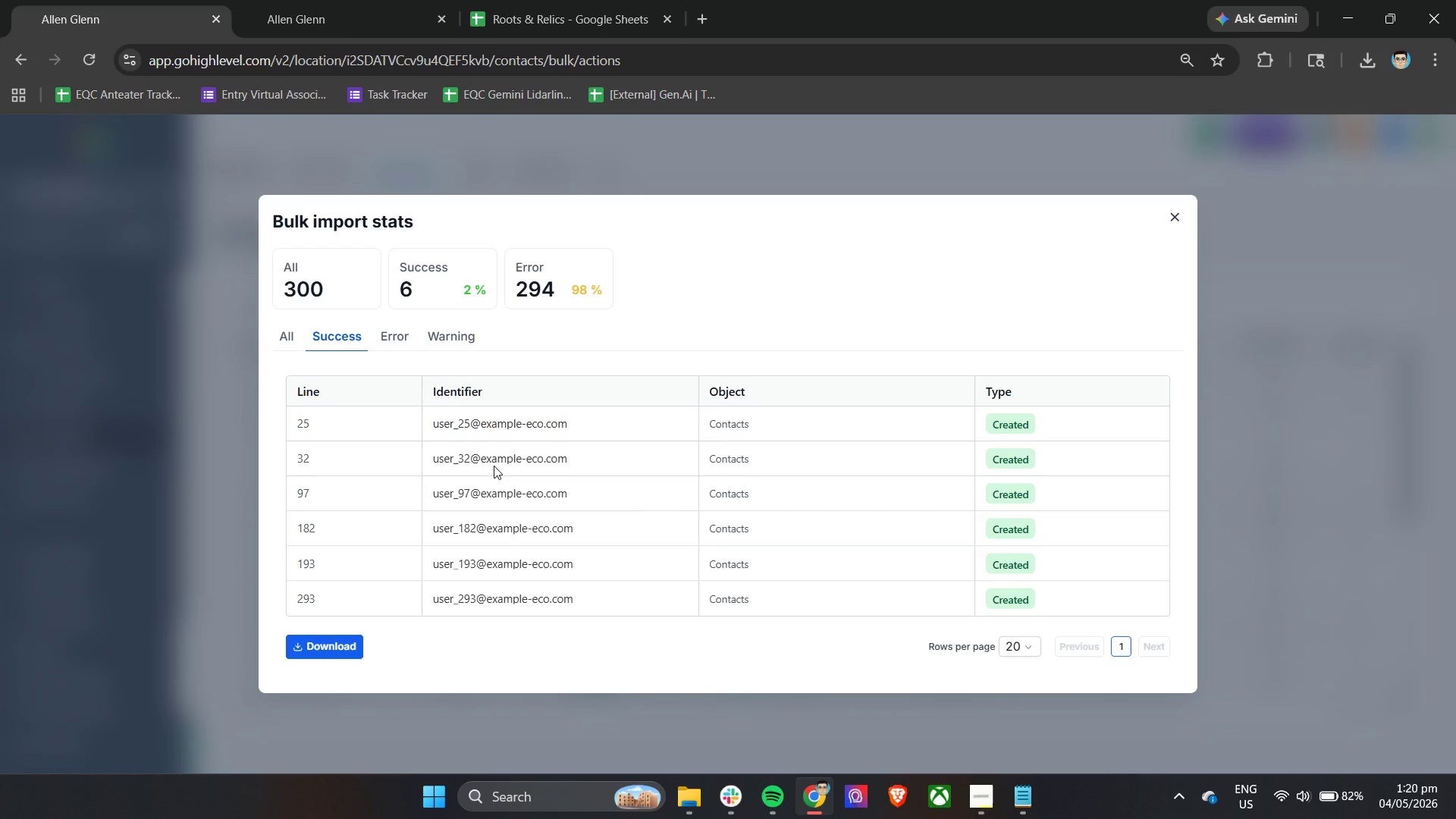 
hold_key(key=Backquote, duration=1.5)
 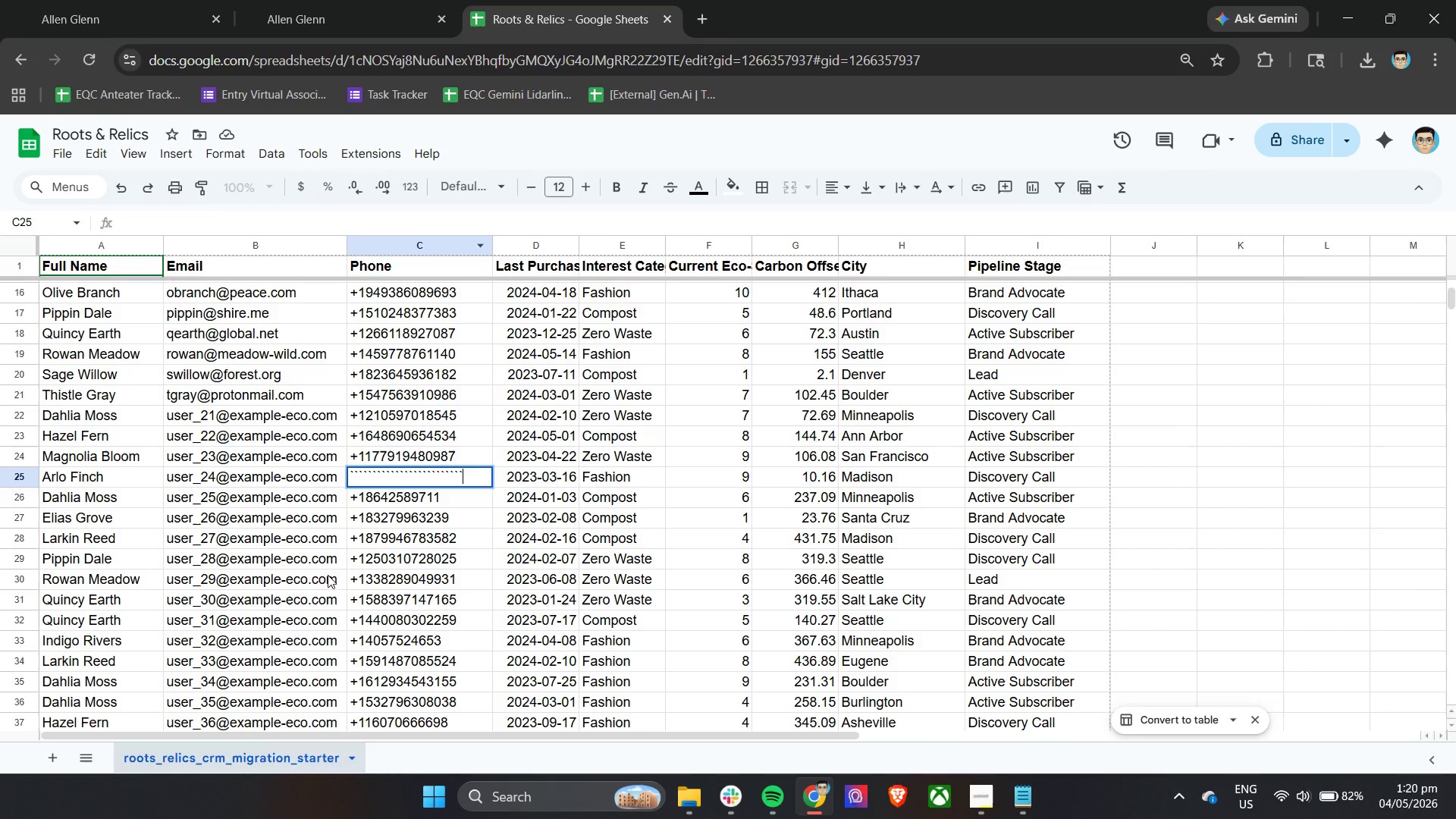 
left_click([560, 0])
 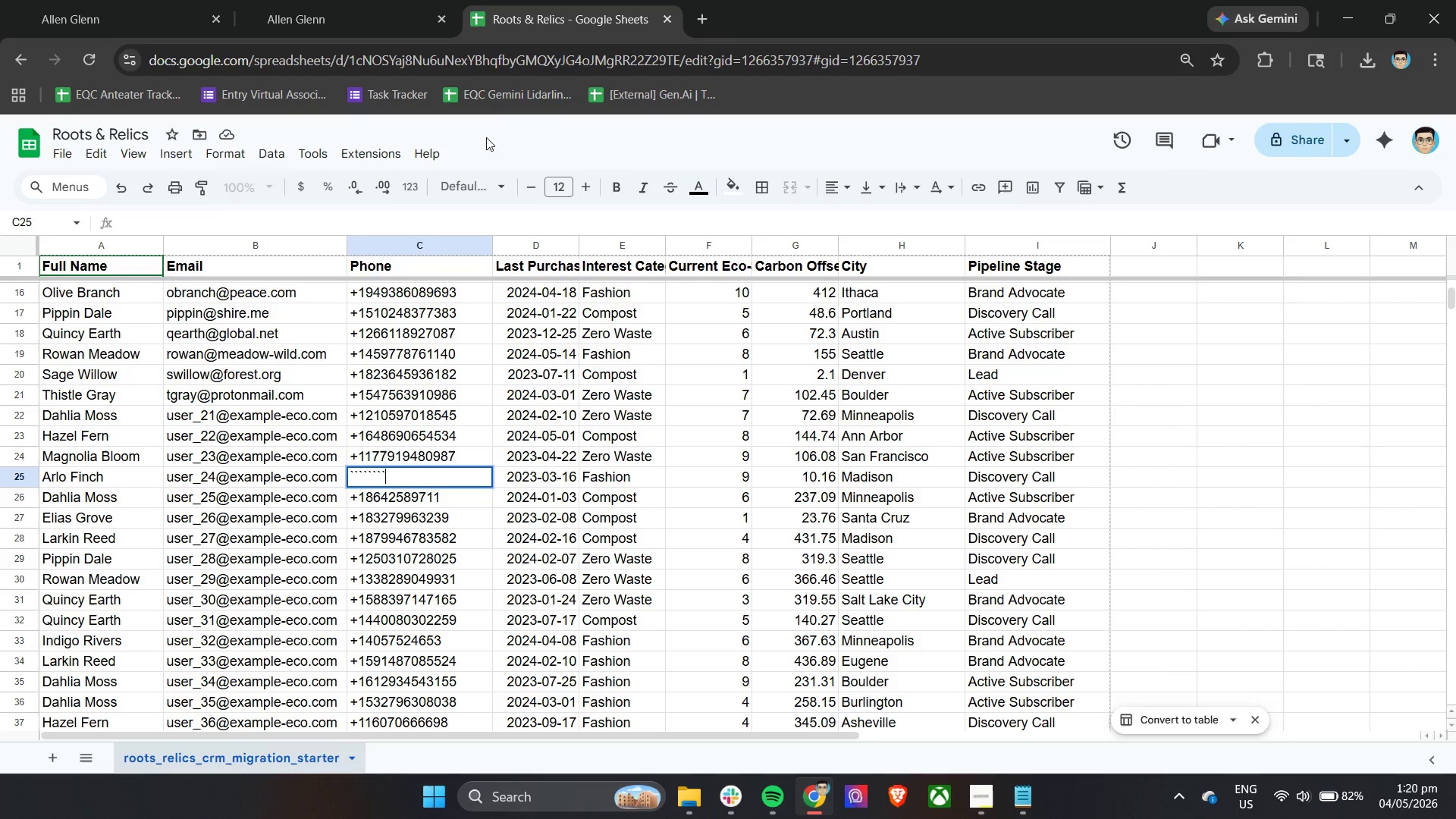 
hold_key(key=Backquote, duration=0.78)
 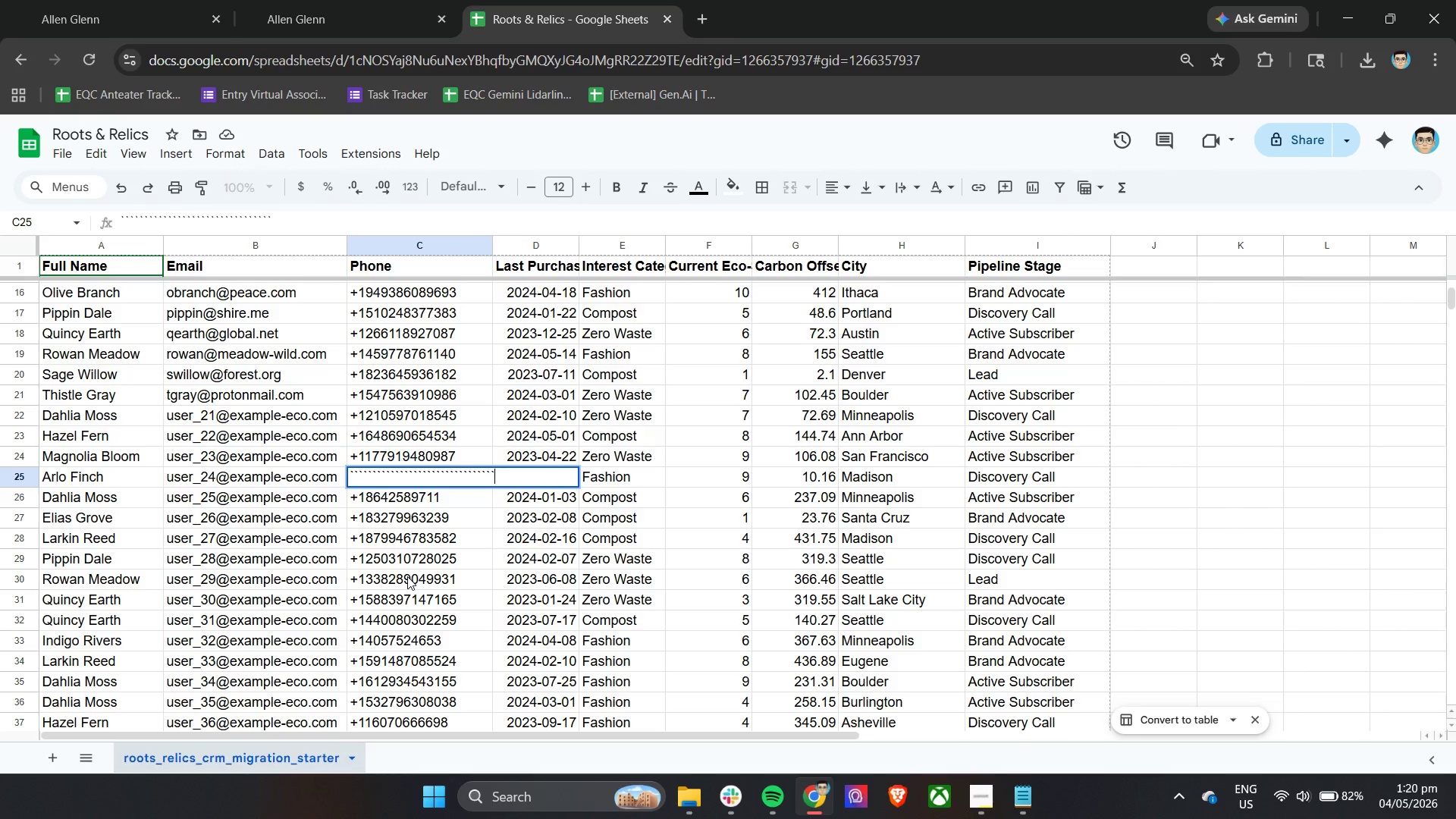 
key(Control+Z)
 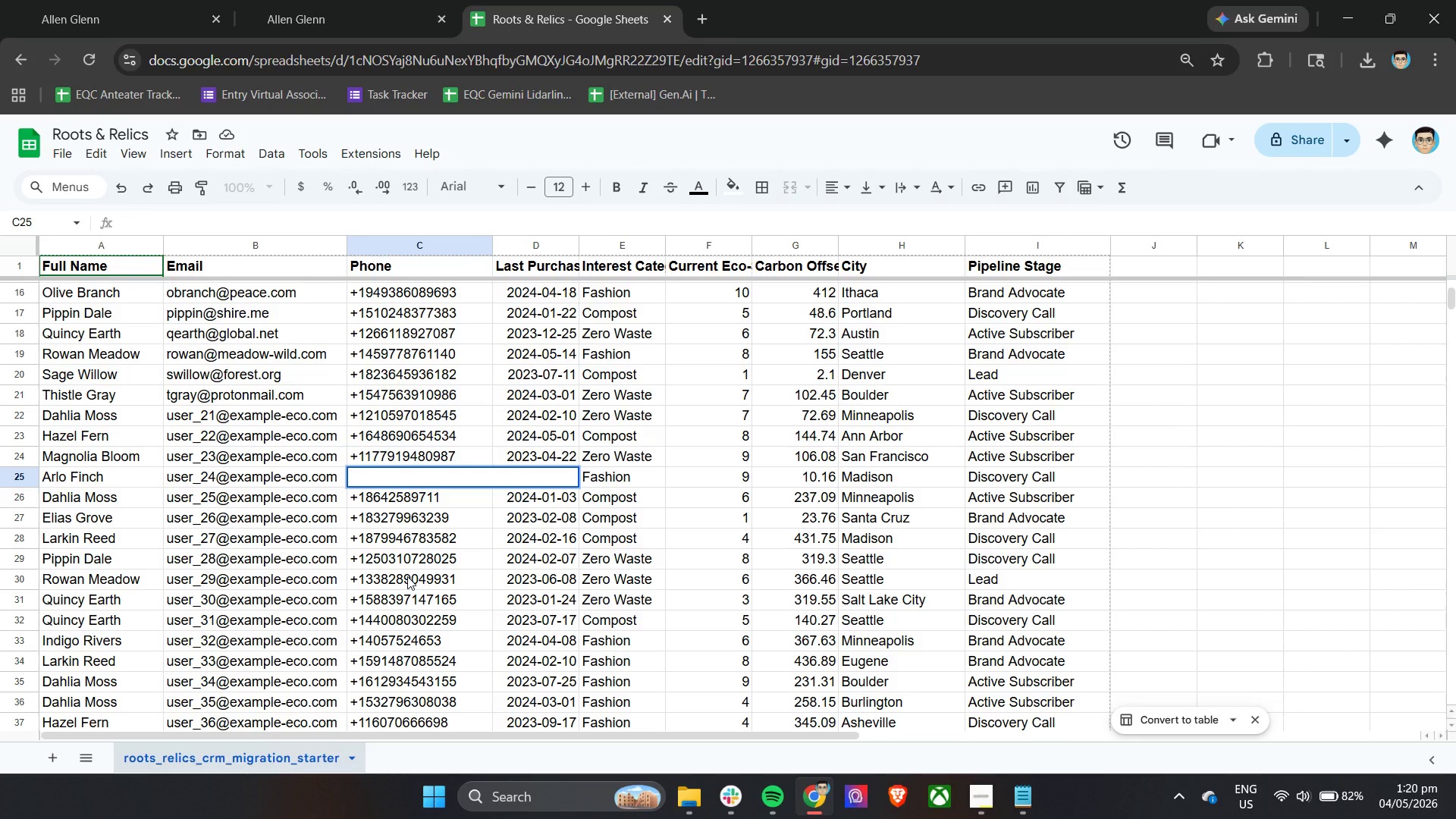 
key(Control+ControlLeft)
 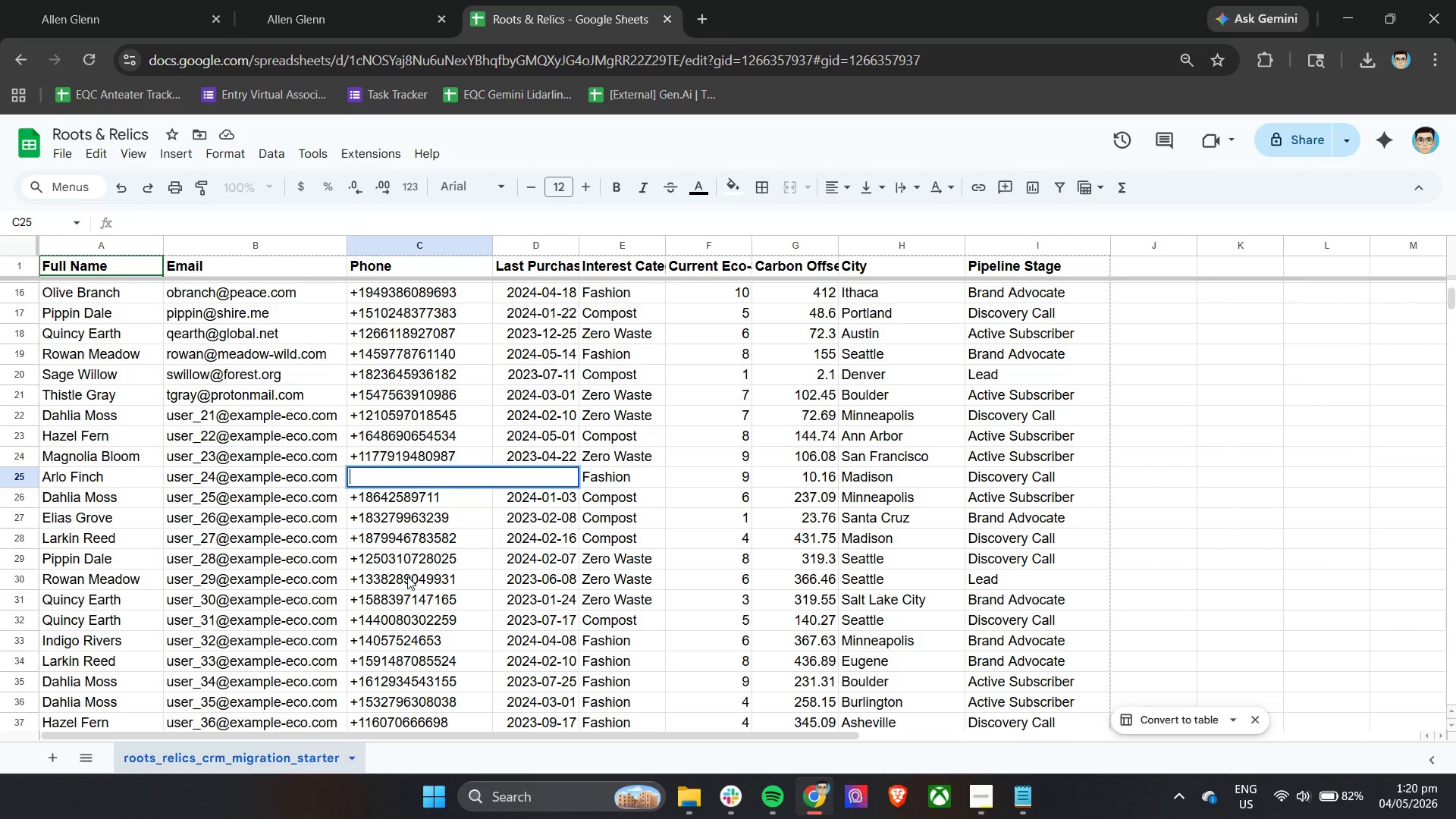 
key(Control+Z)
 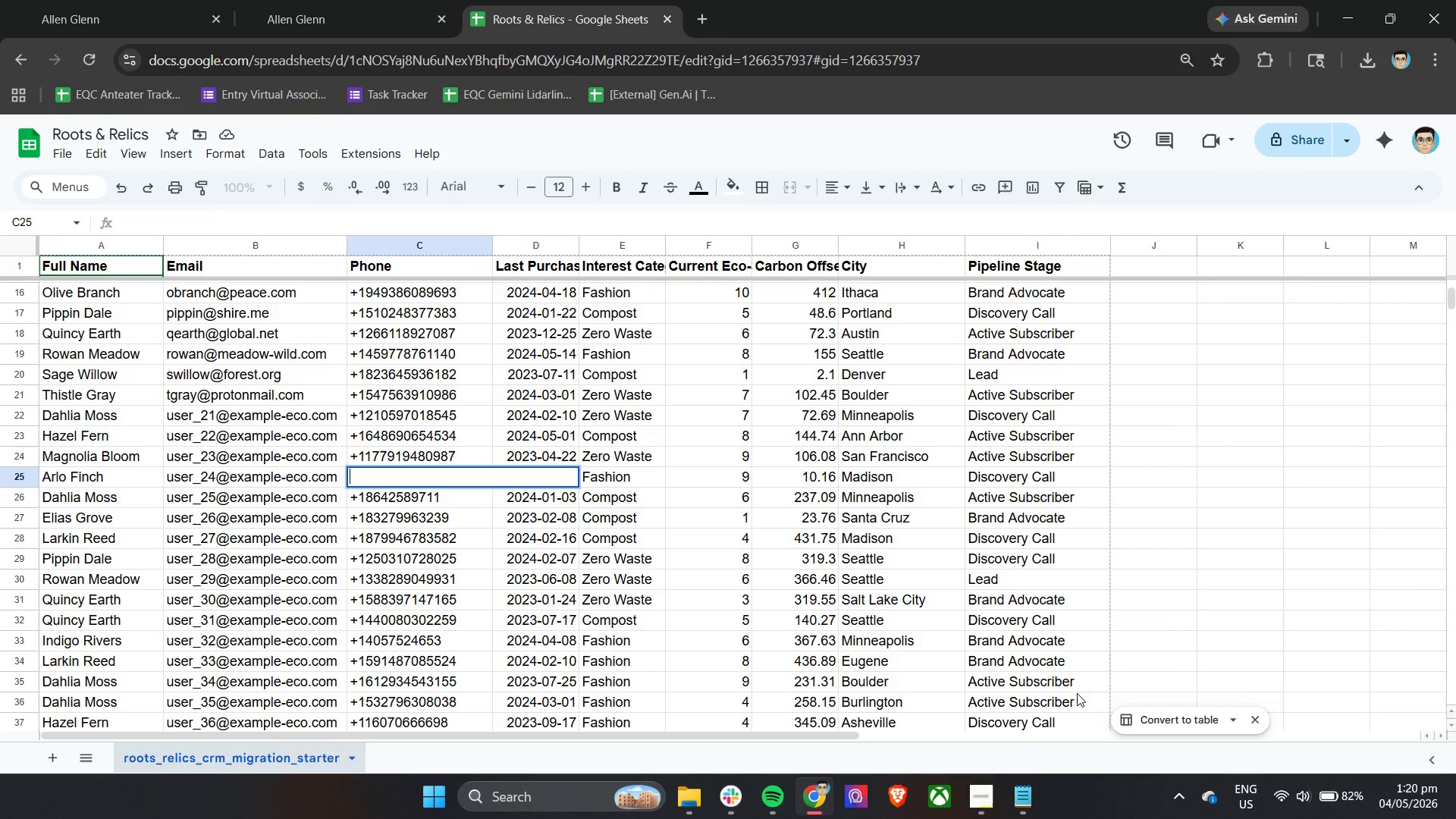 
left_click([1237, 542])
 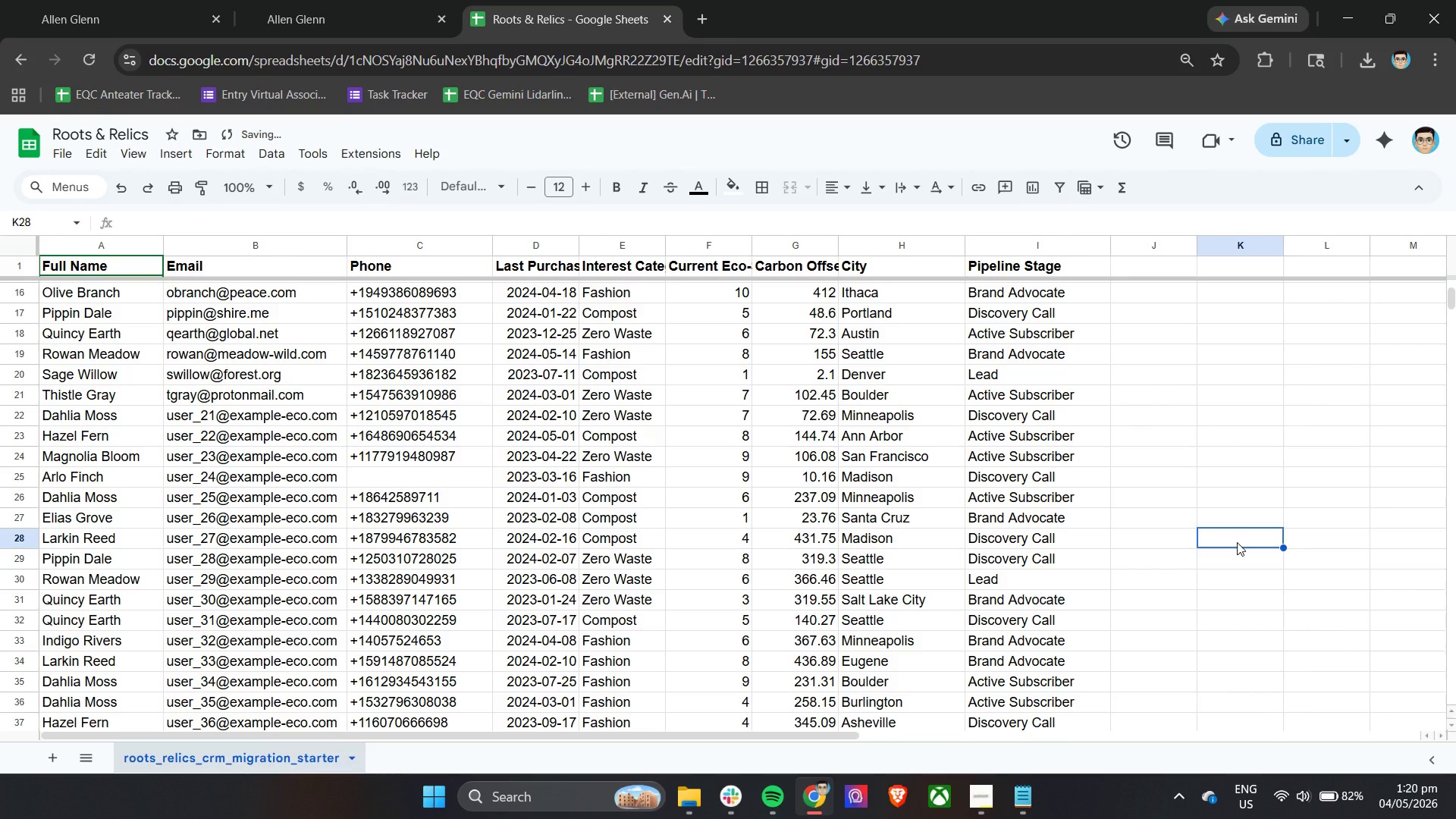 
key(Control+Z)
 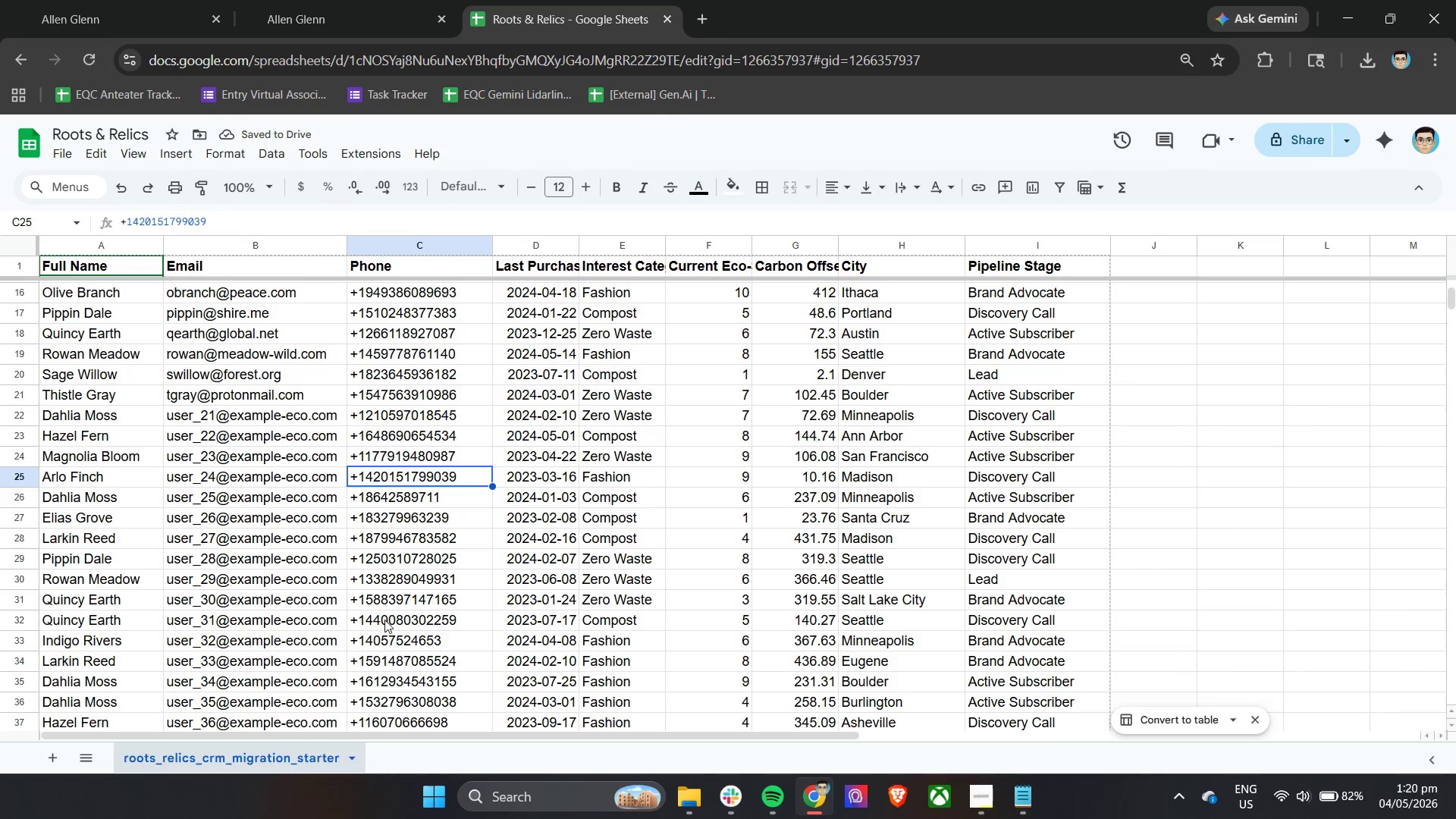 
left_click([385, 619])
 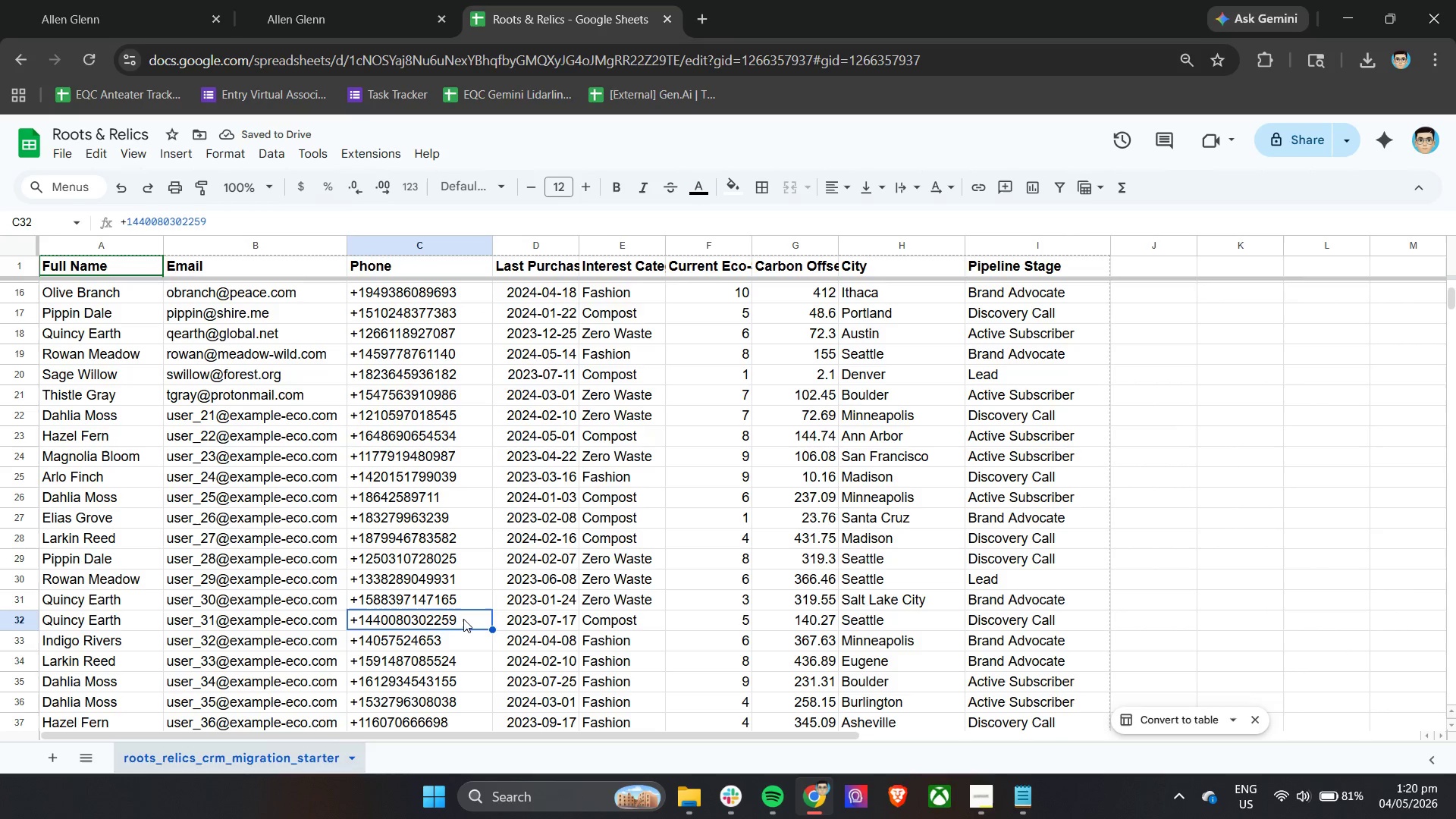 
double_click([463, 619])
 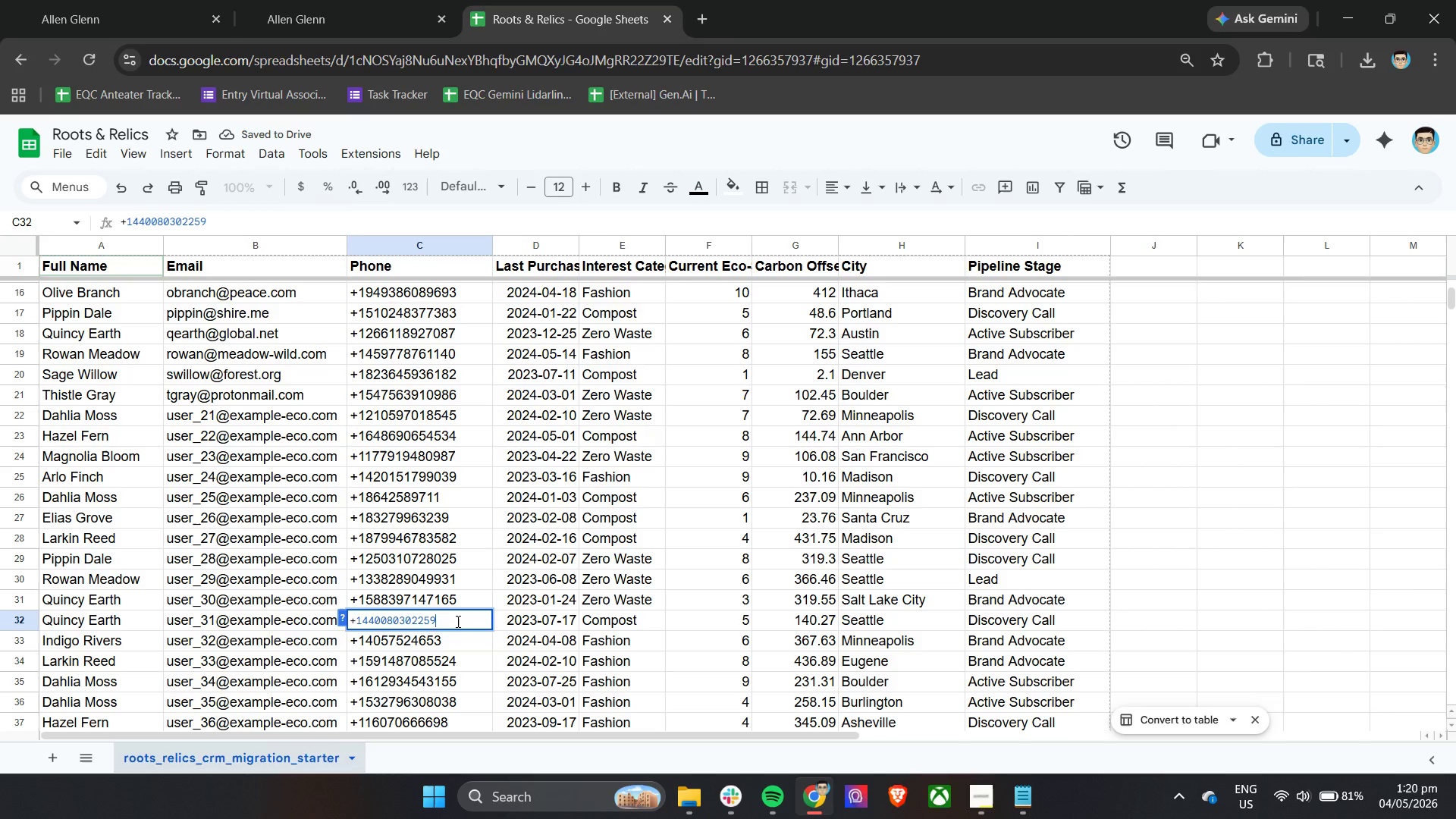 
left_click_drag(start_coordinate=[460, 620], to_coordinate=[375, 629])
 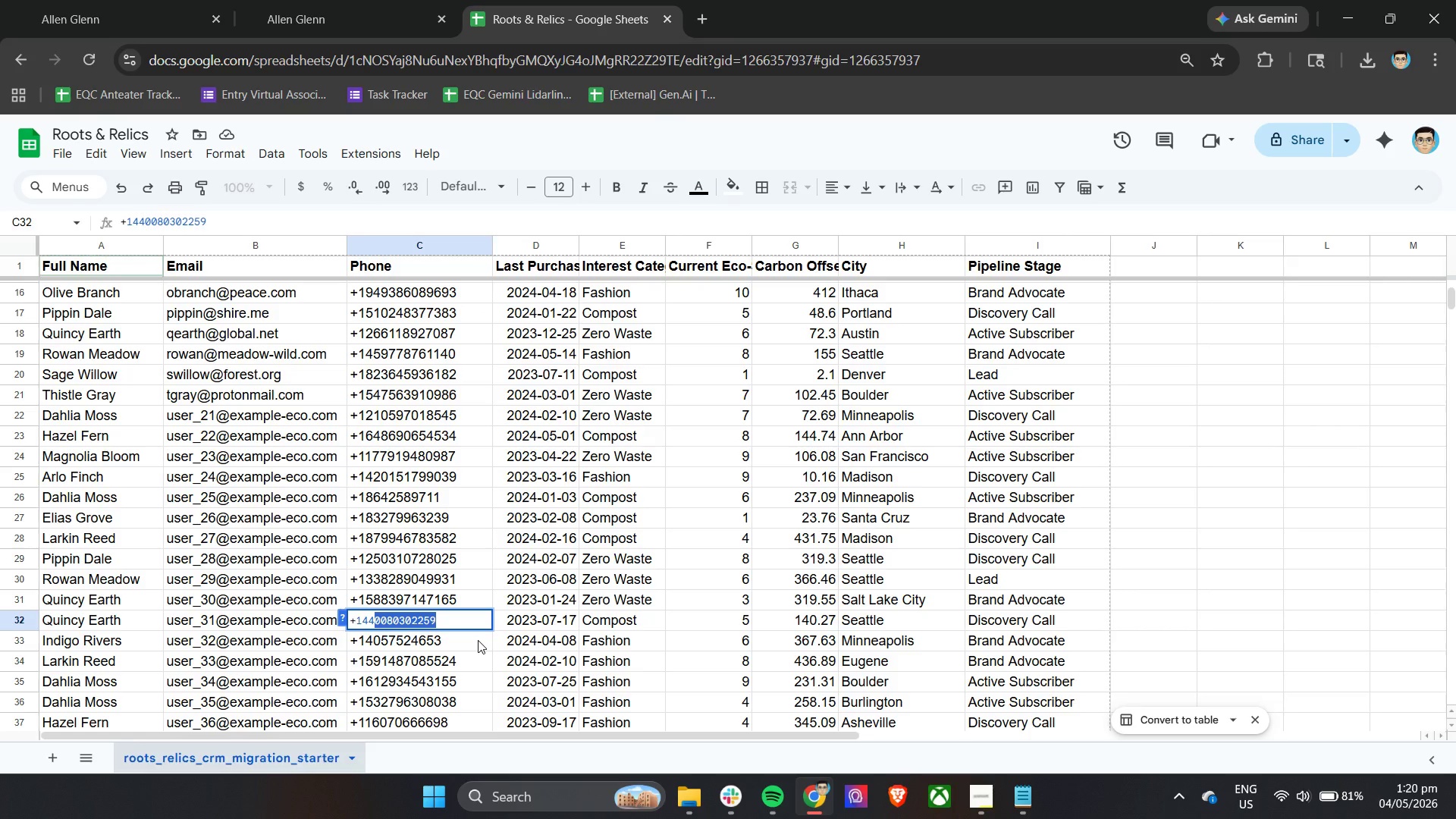 
left_click([478, 640])
 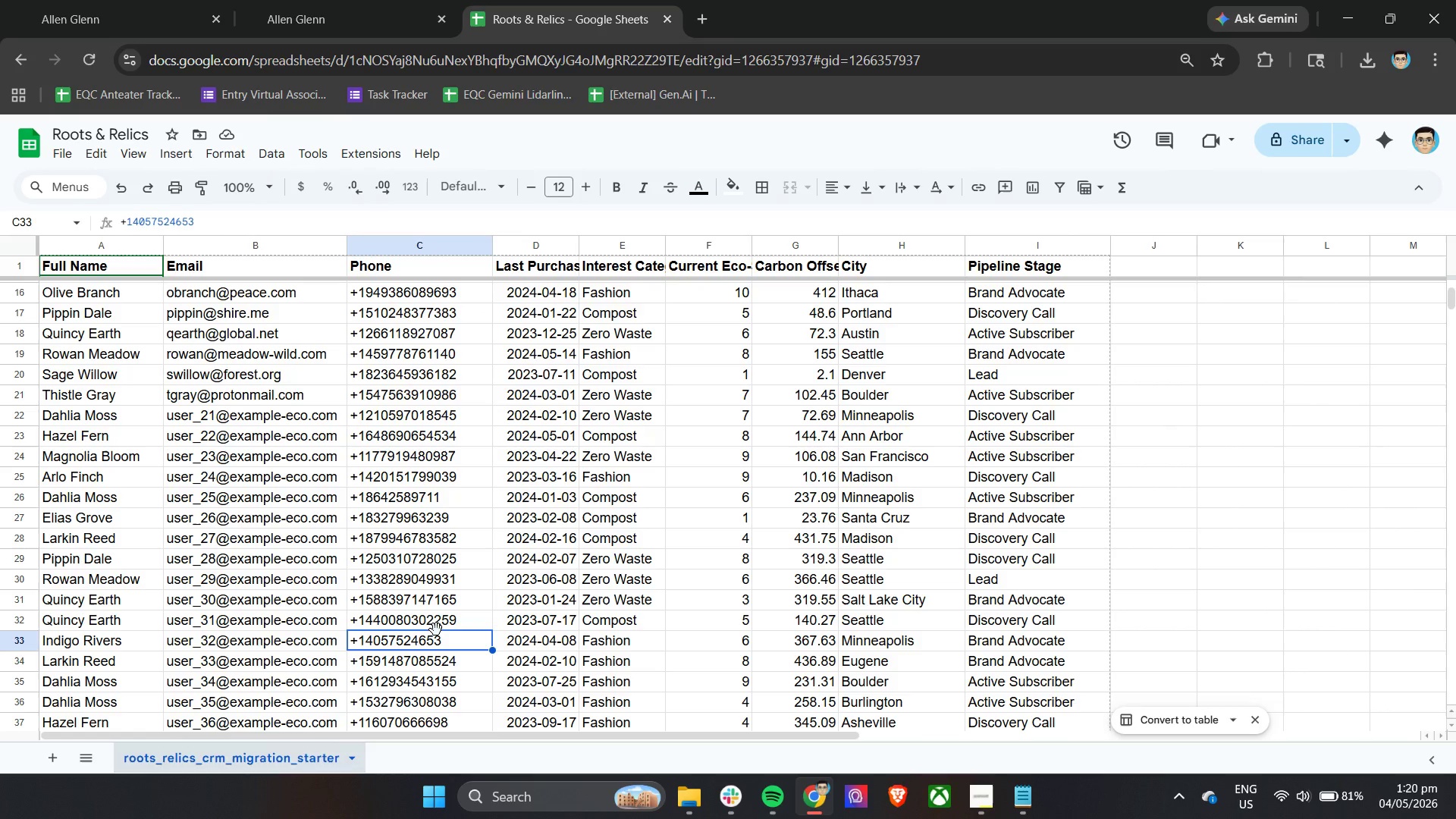 
left_click([114, 0])
 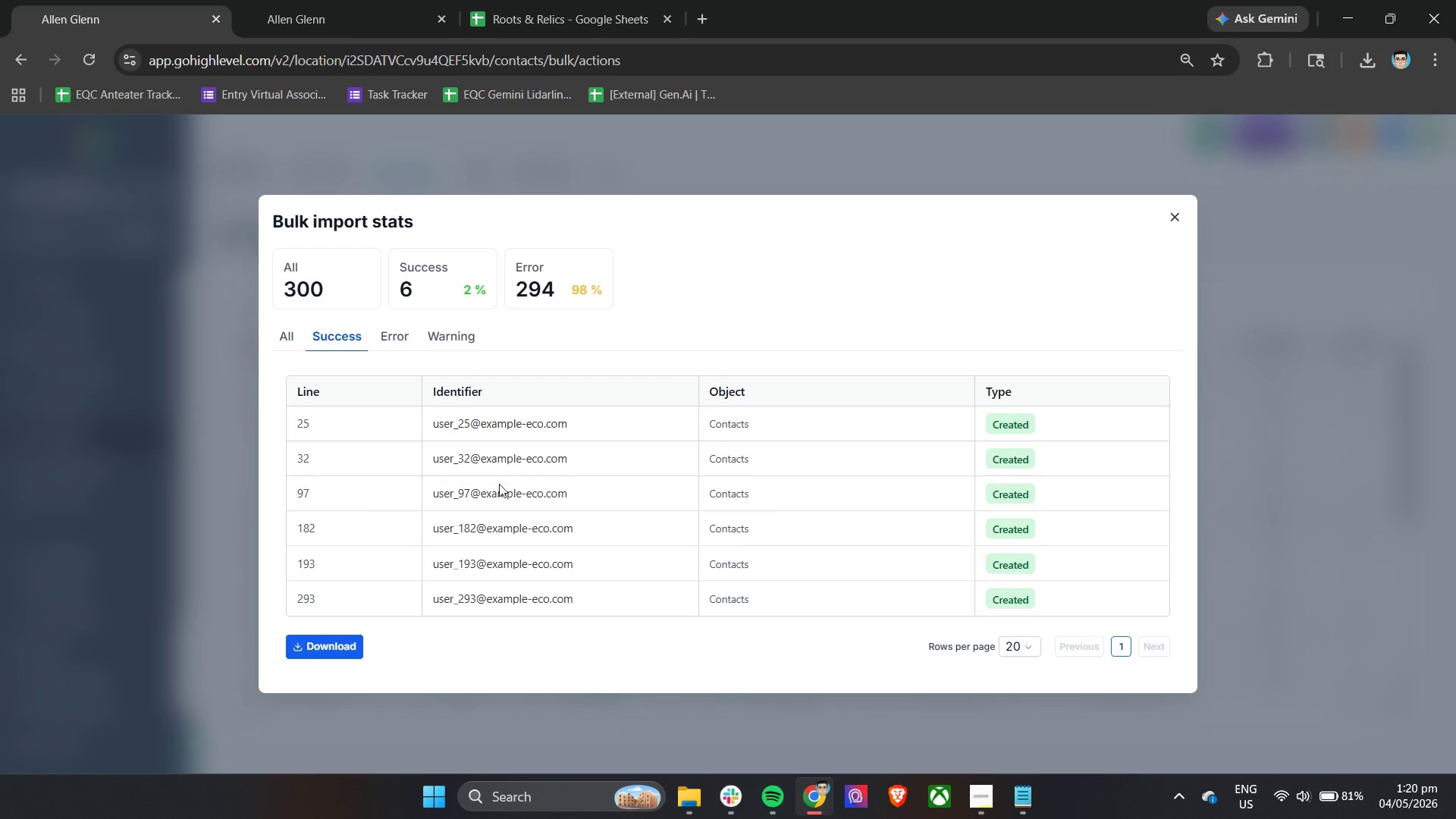 
left_click([539, 0])
 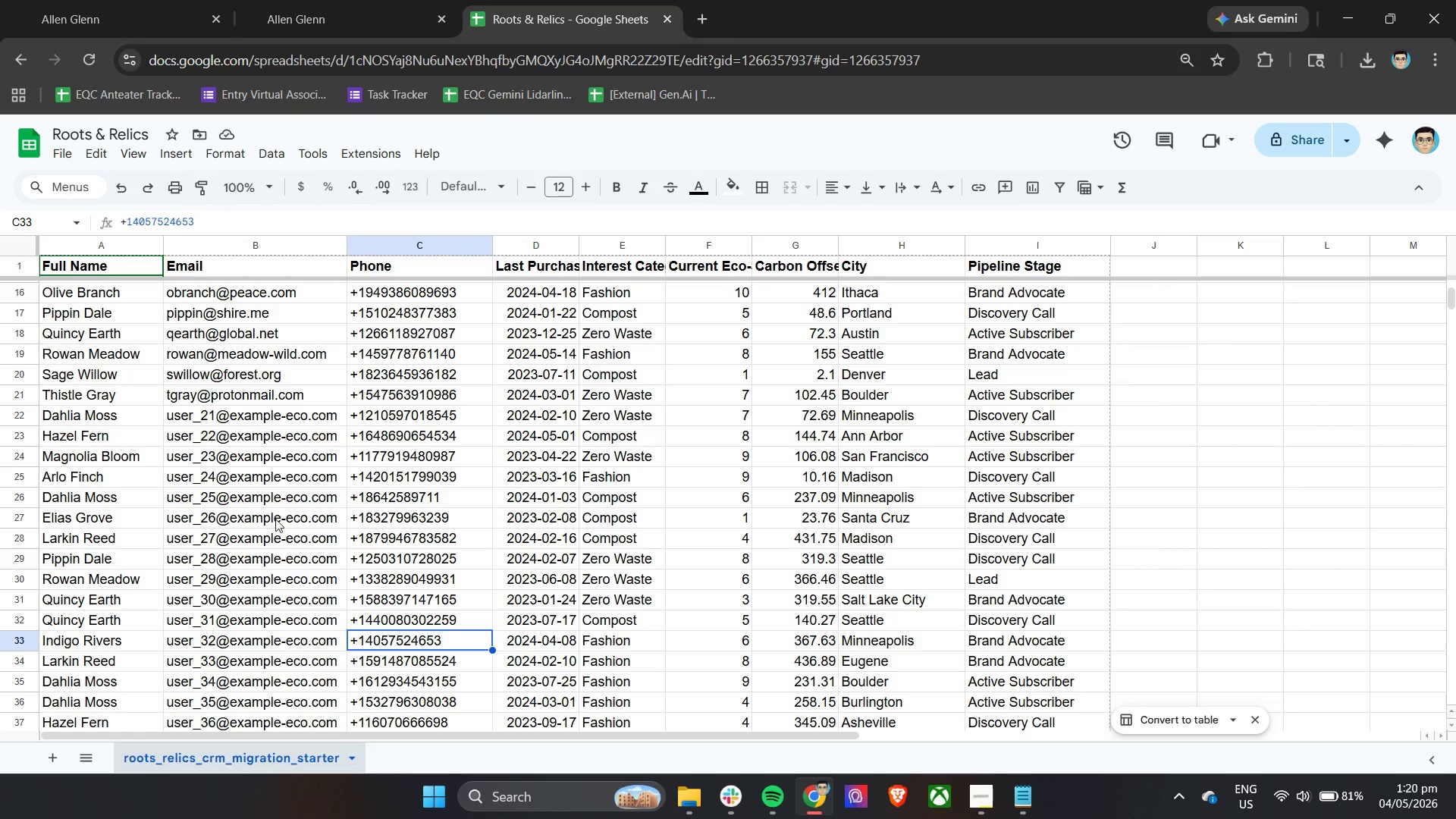 
scroll: coordinate [74, 686], scroll_direction: down, amount: 15.0
 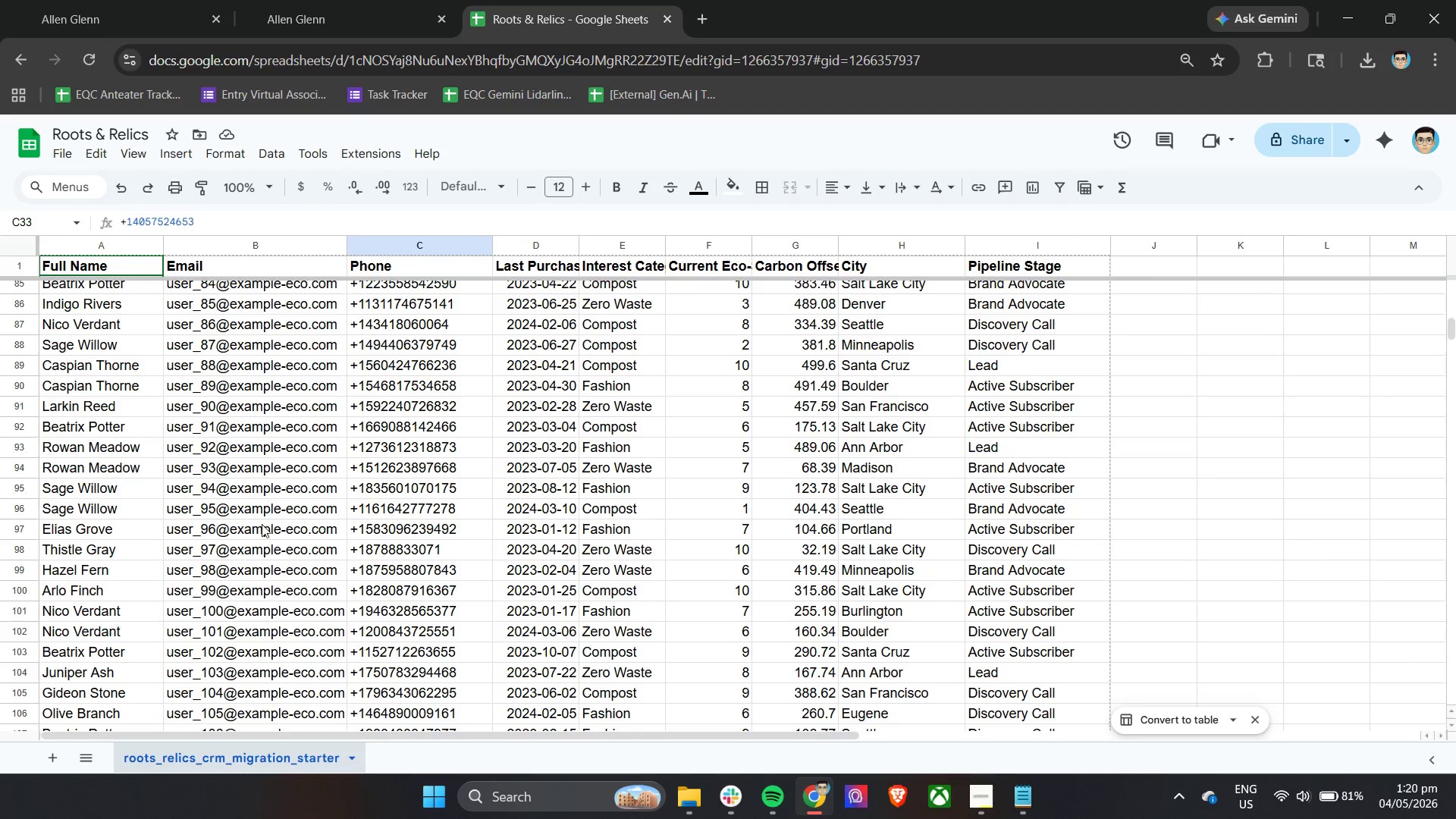 
left_click([395, 524])
 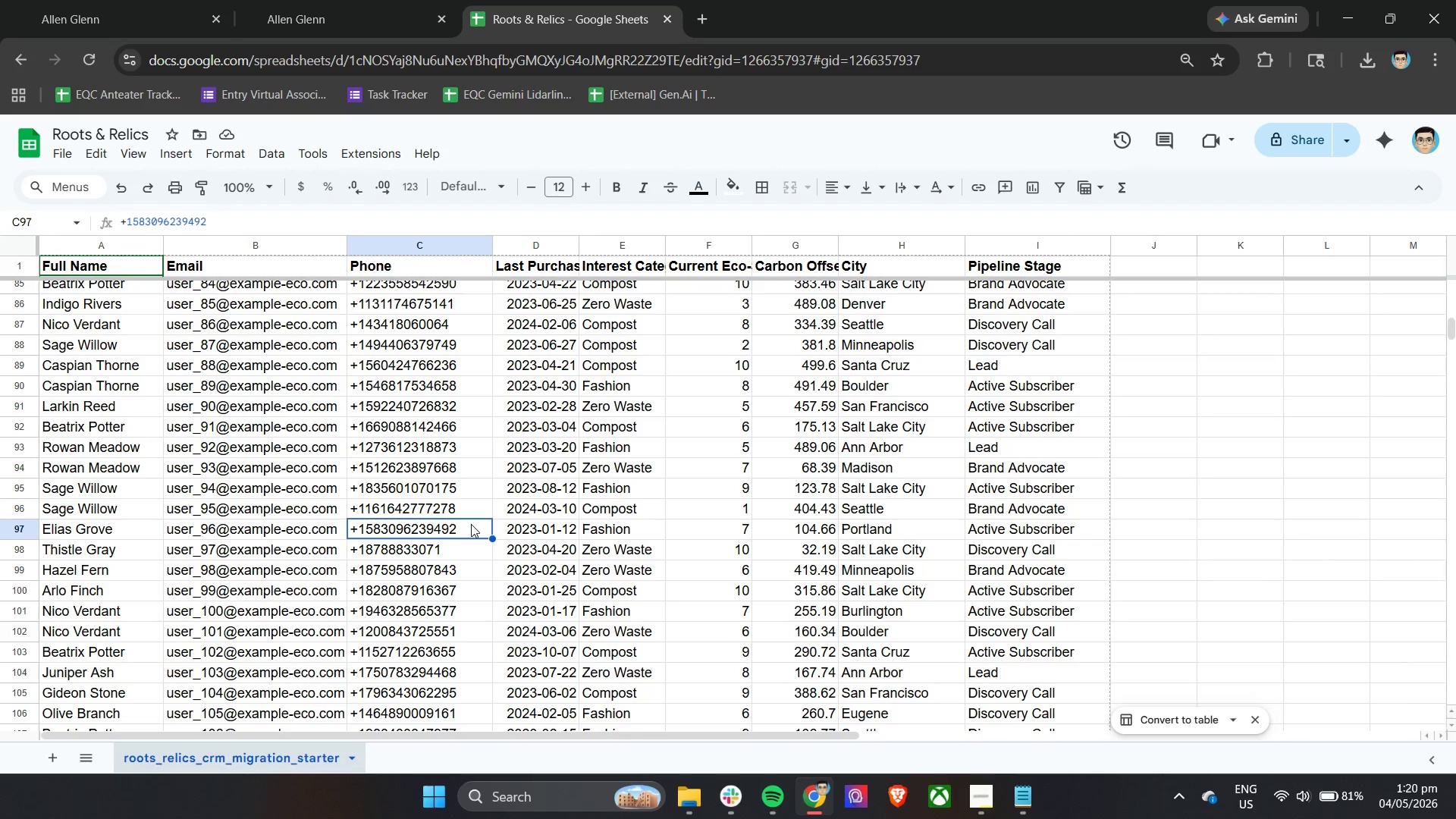 
double_click([471, 524])
 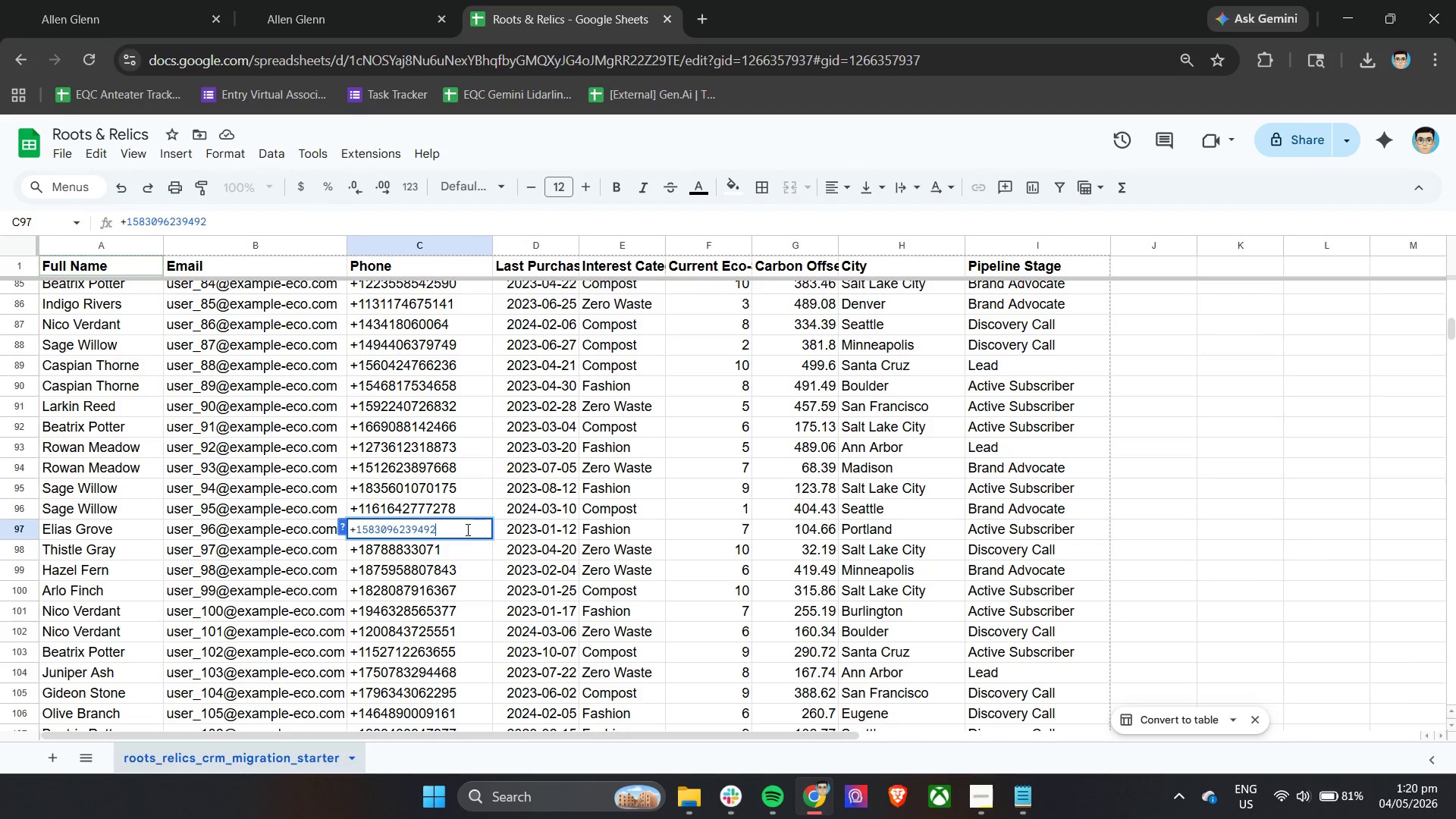 
left_click_drag(start_coordinate=[463, 531], to_coordinate=[386, 539])
 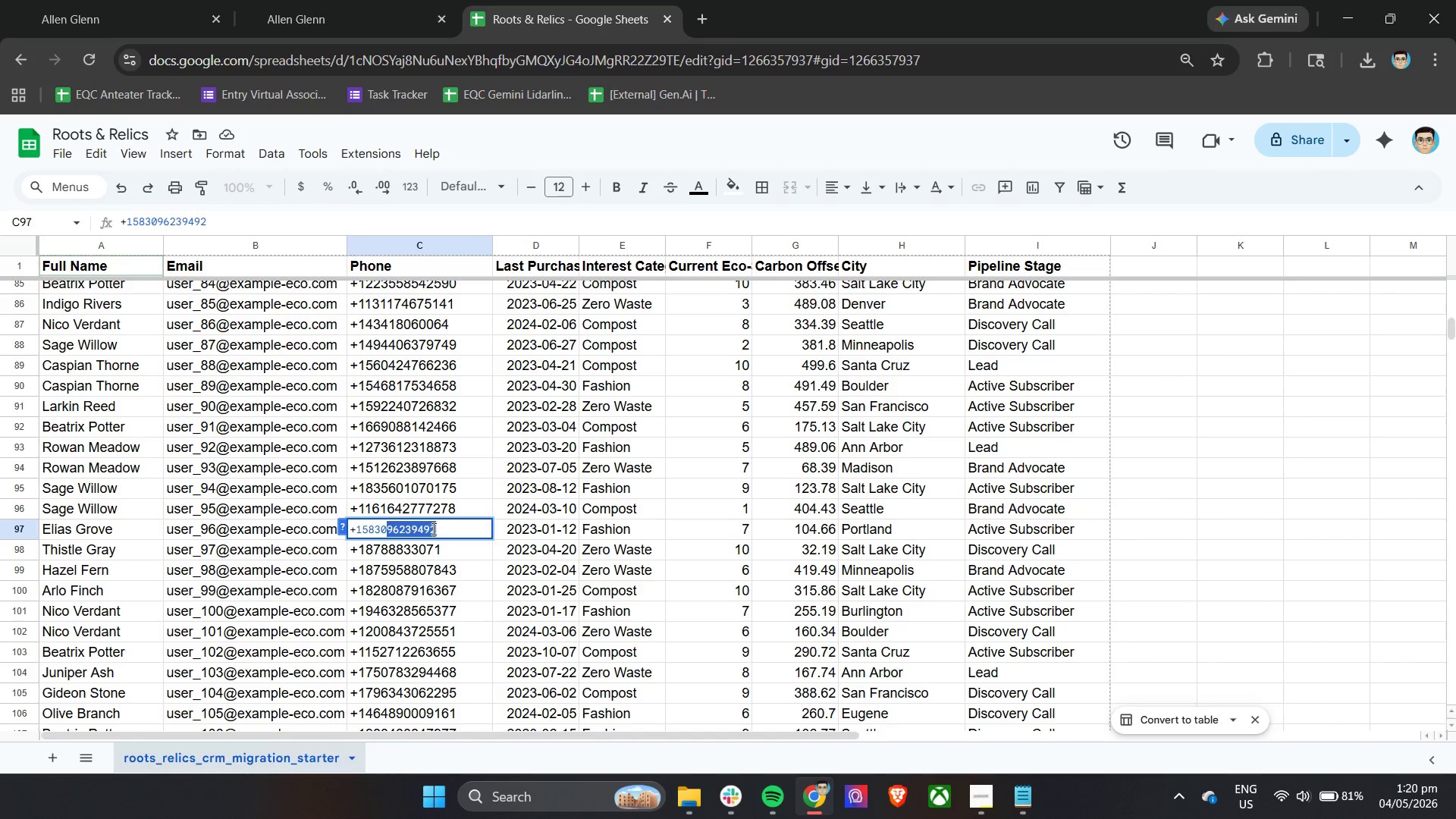 
left_click([438, 527])
 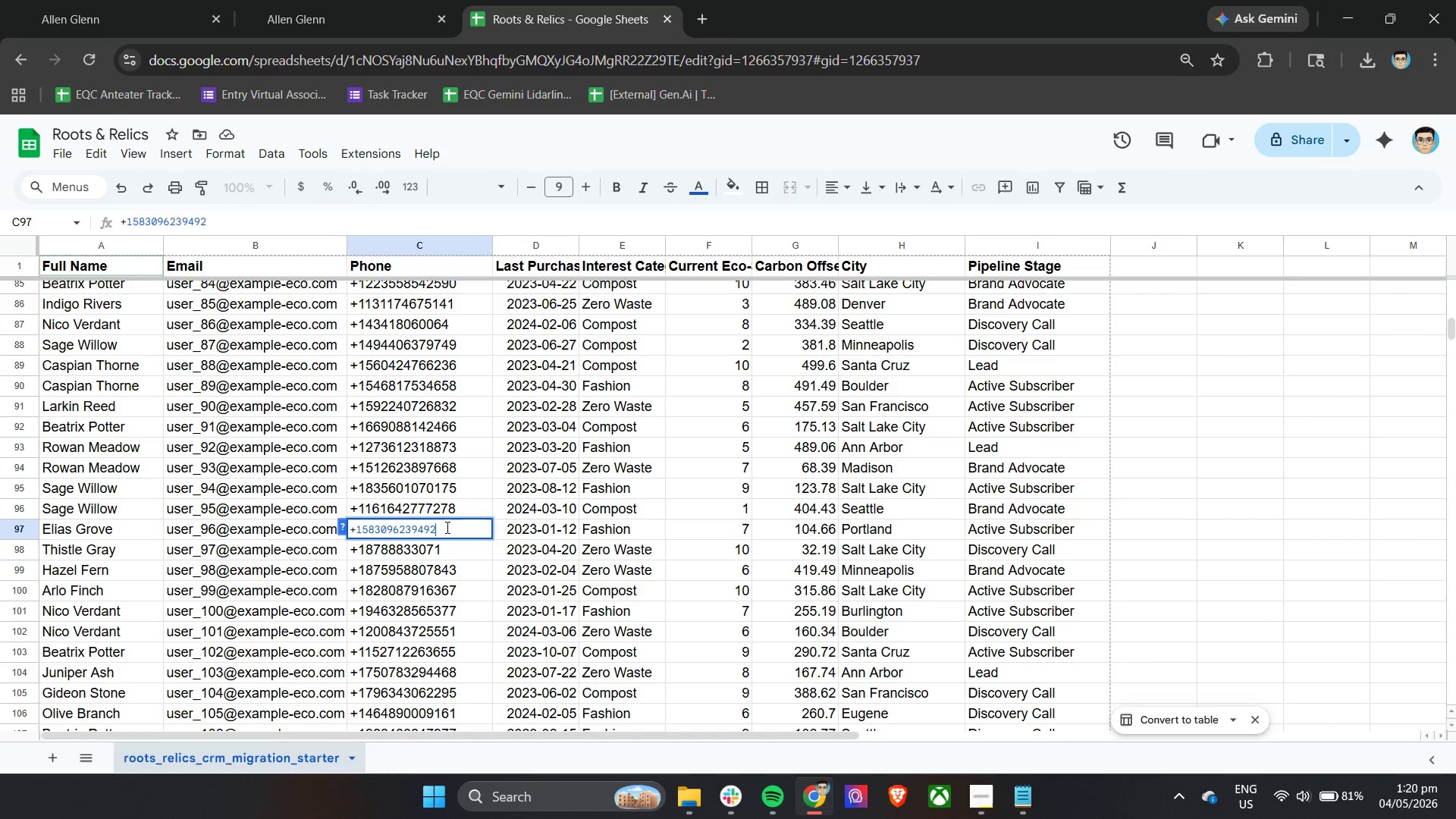 
left_click_drag(start_coordinate=[446, 527], to_coordinate=[421, 532])
 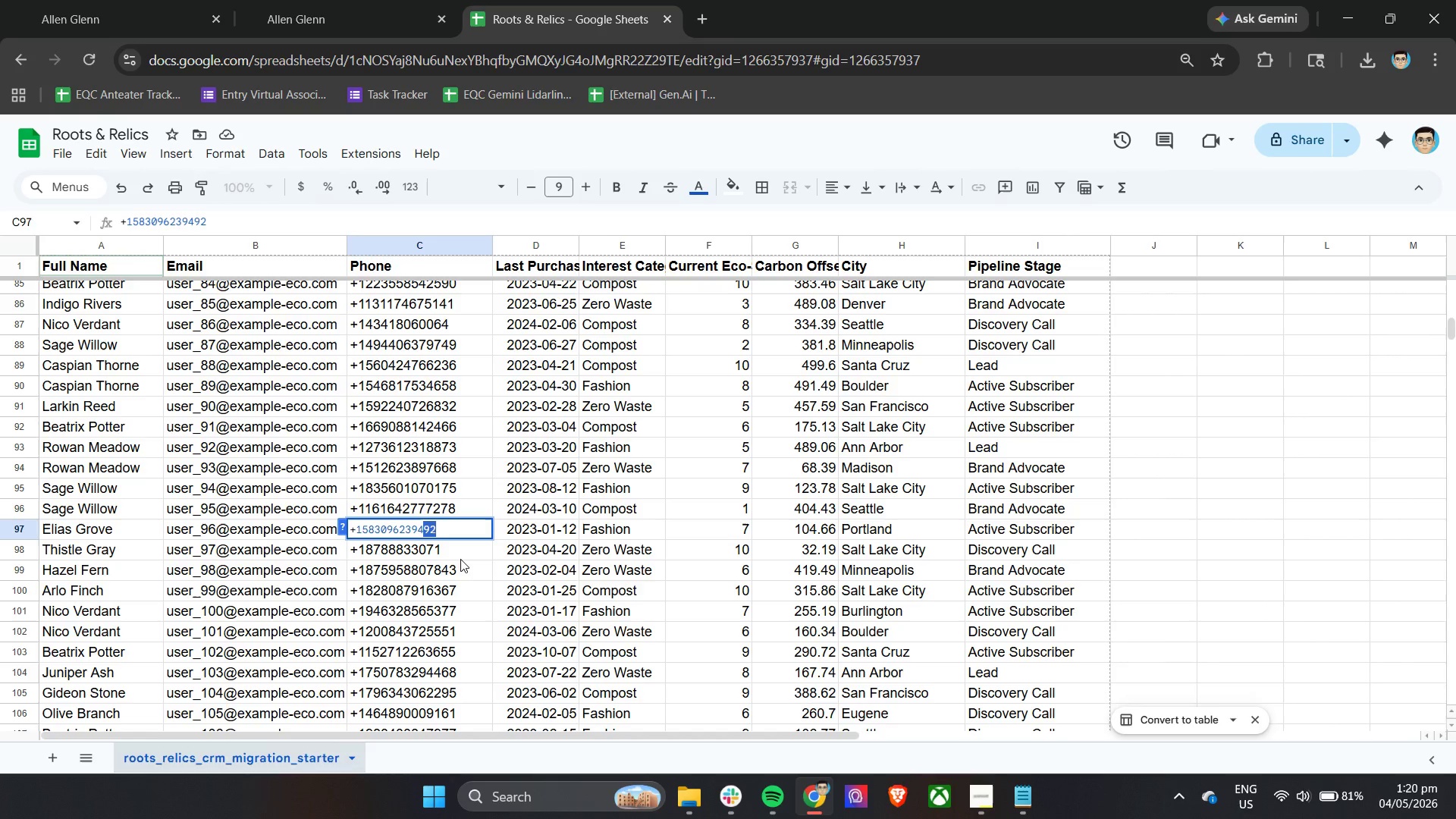 
wait(5.09)
 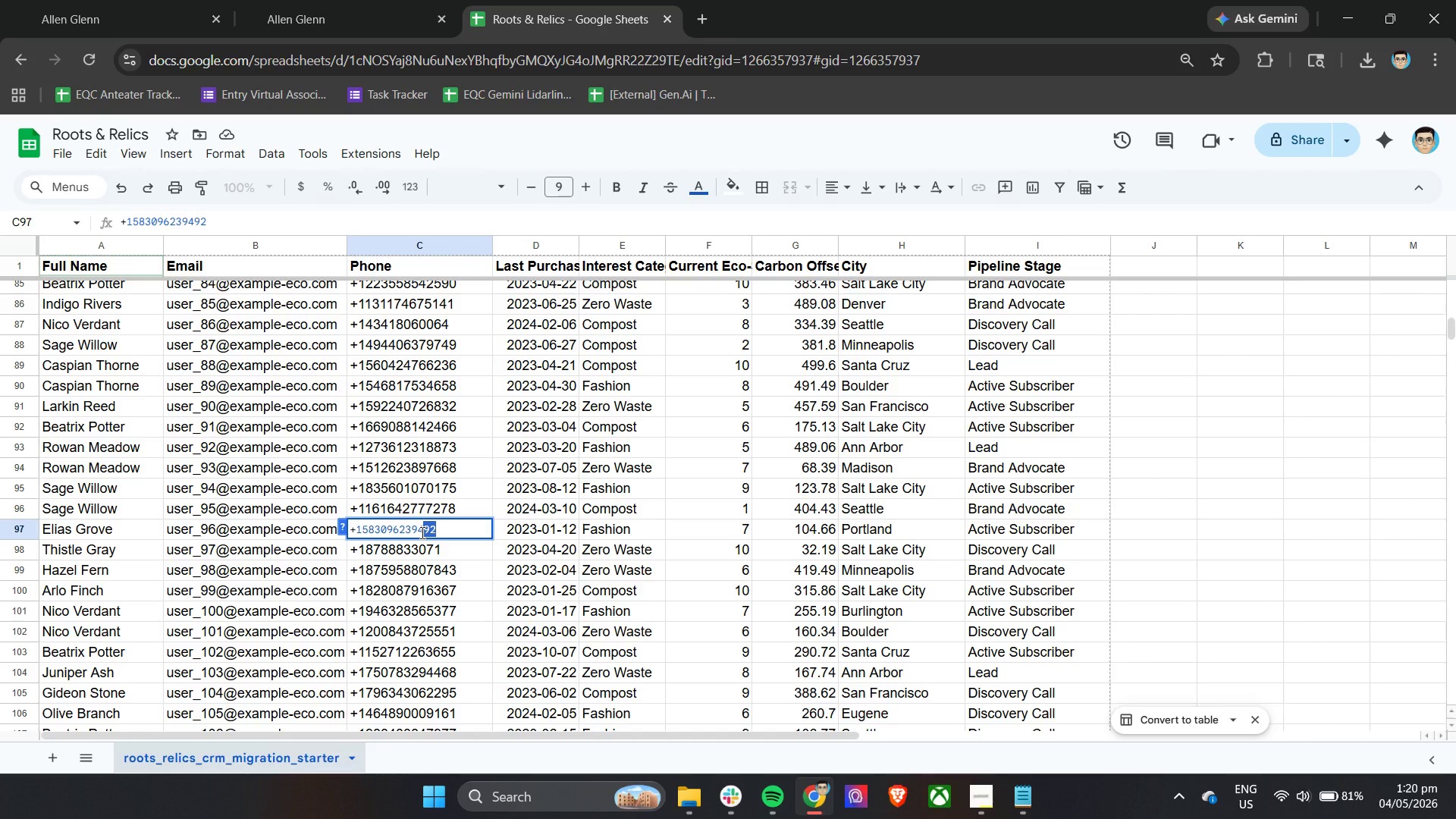 
left_click([450, 521])
 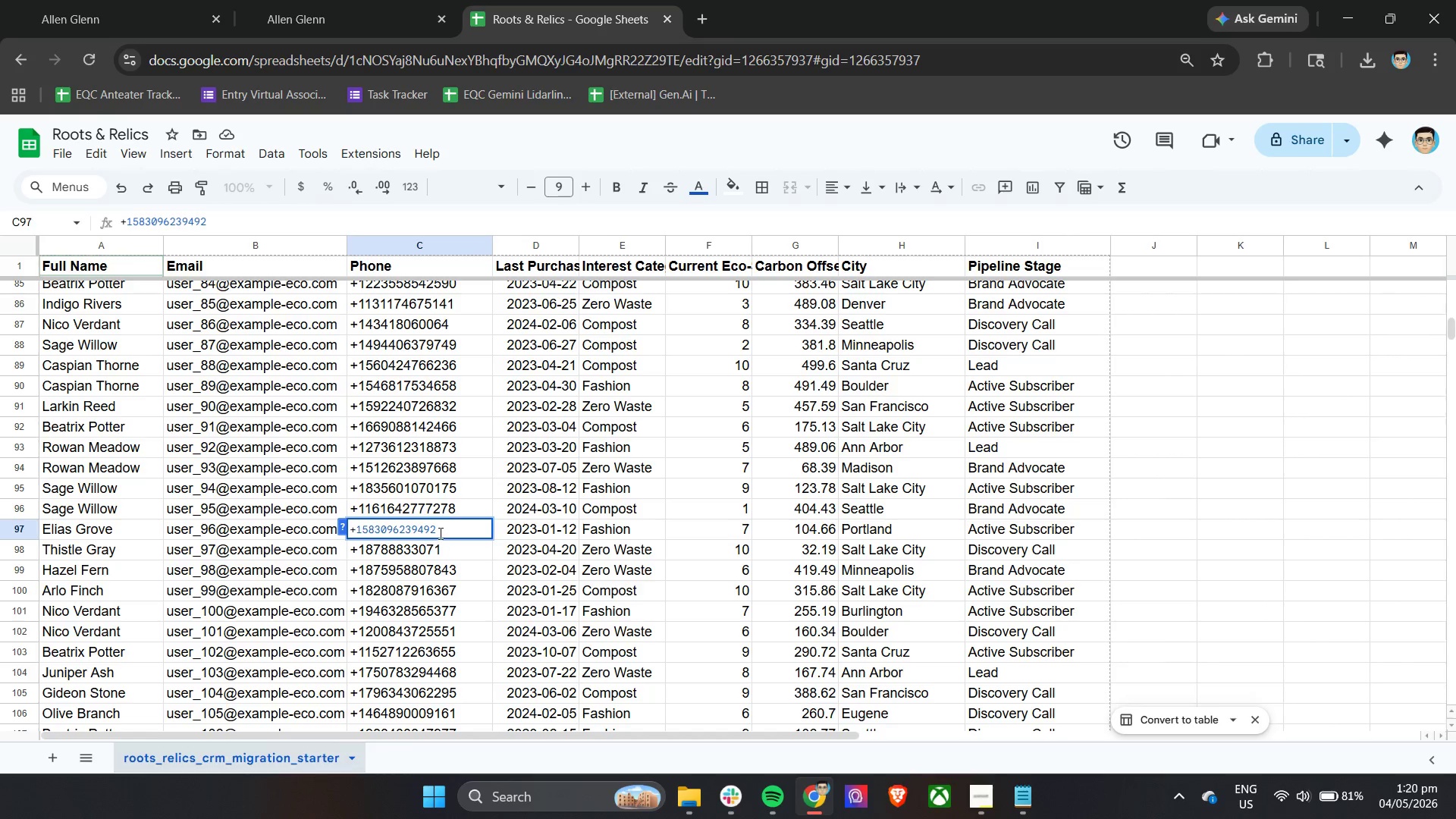 
left_click_drag(start_coordinate=[440, 531], to_coordinate=[375, 534])
 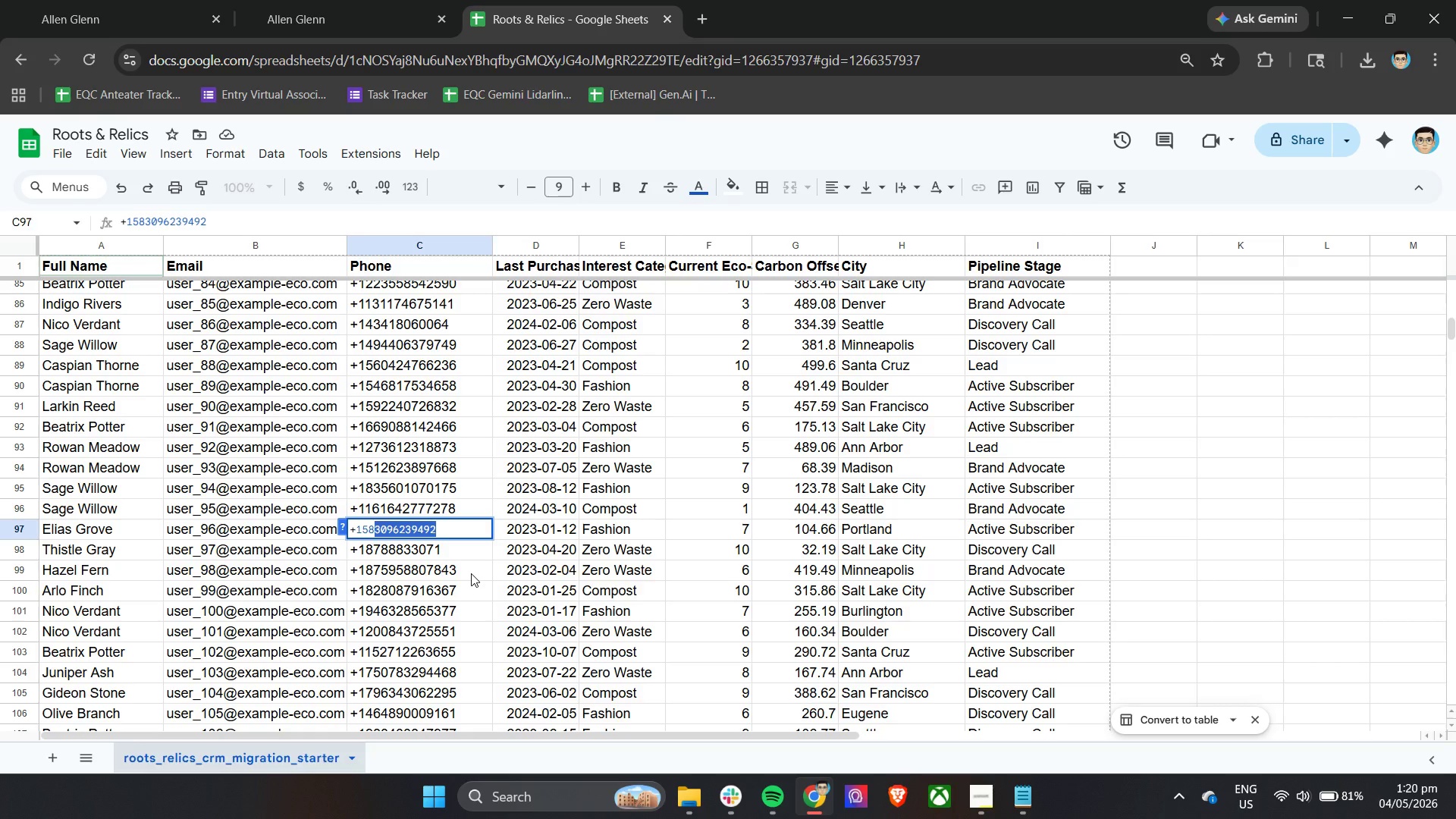 
left_click([86, 0])
 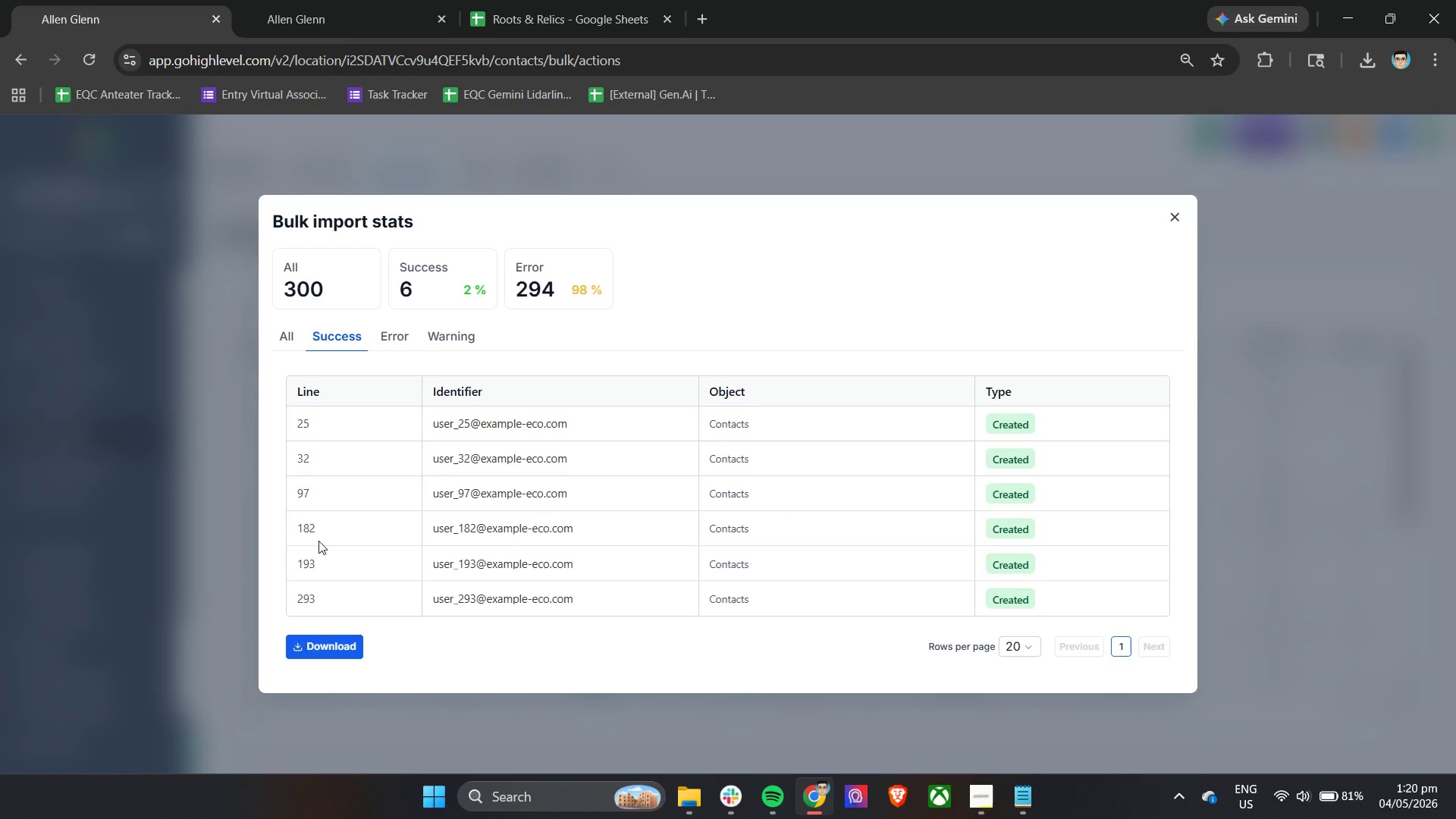 
left_click([611, 0])
 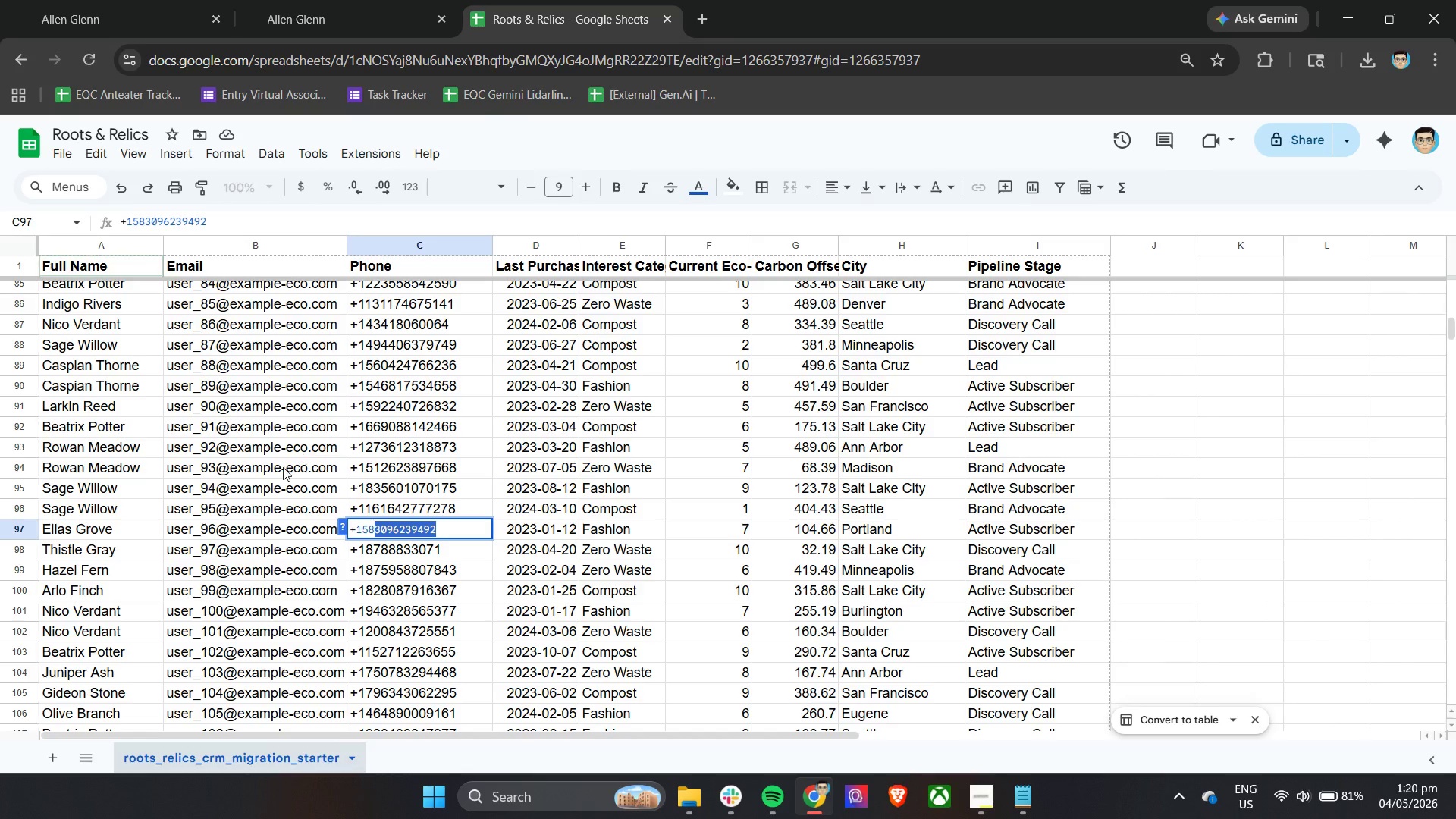 
scroll: coordinate [179, 641], scroll_direction: down, amount: 17.0
 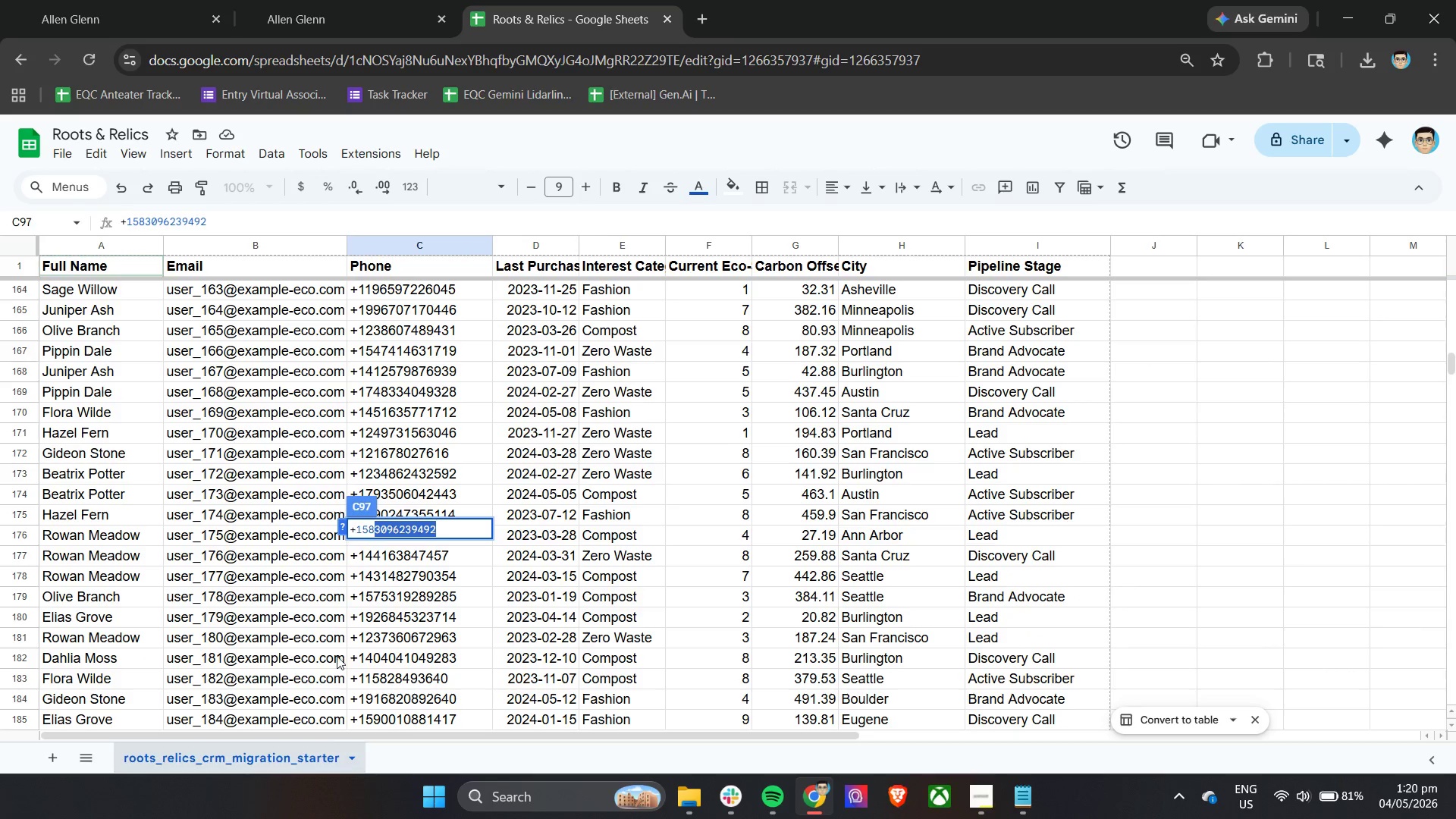 
left_click([362, 655])
 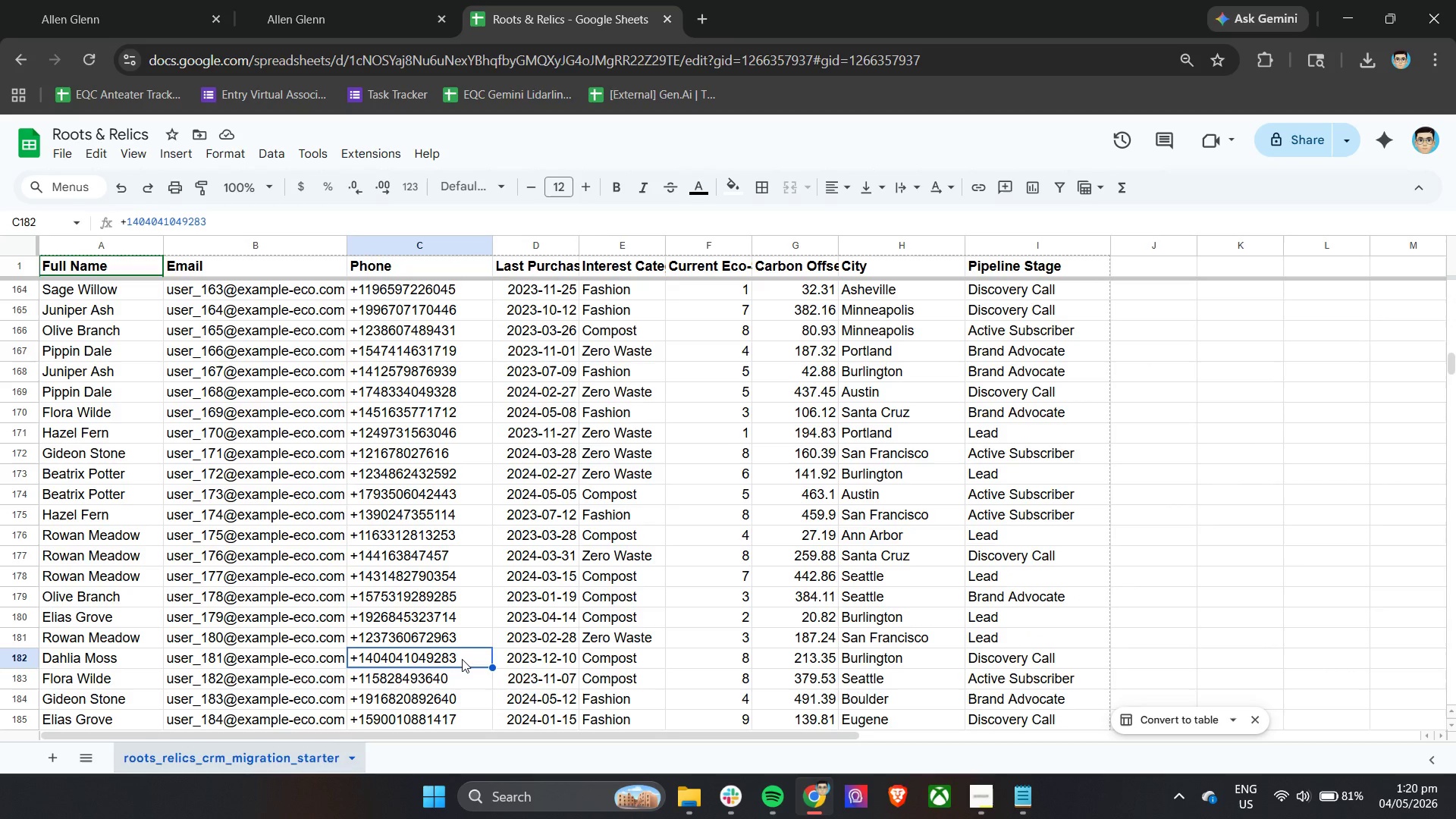 
double_click([462, 659])
 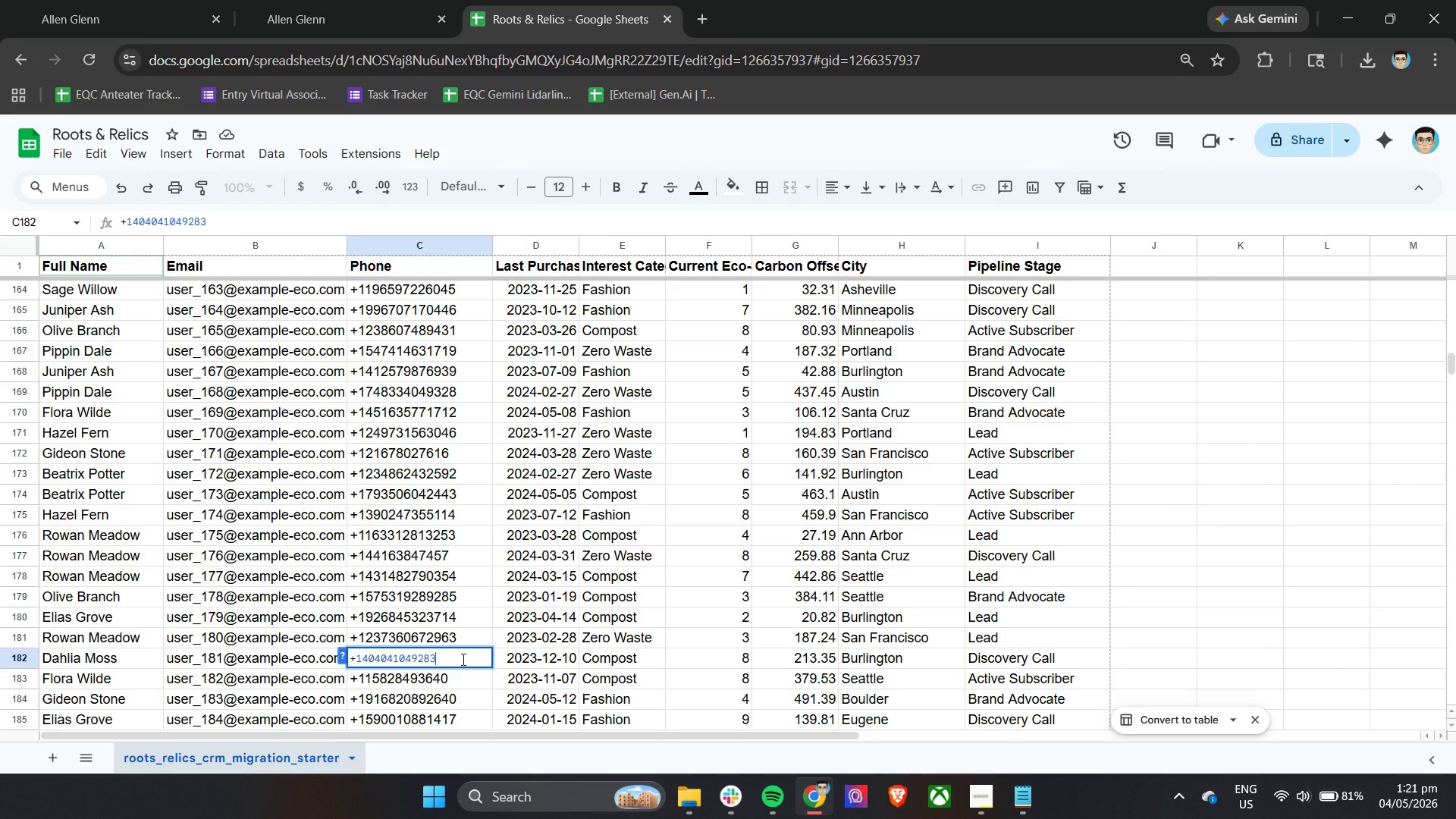 
left_click_drag(start_coordinate=[462, 659], to_coordinate=[375, 661])
 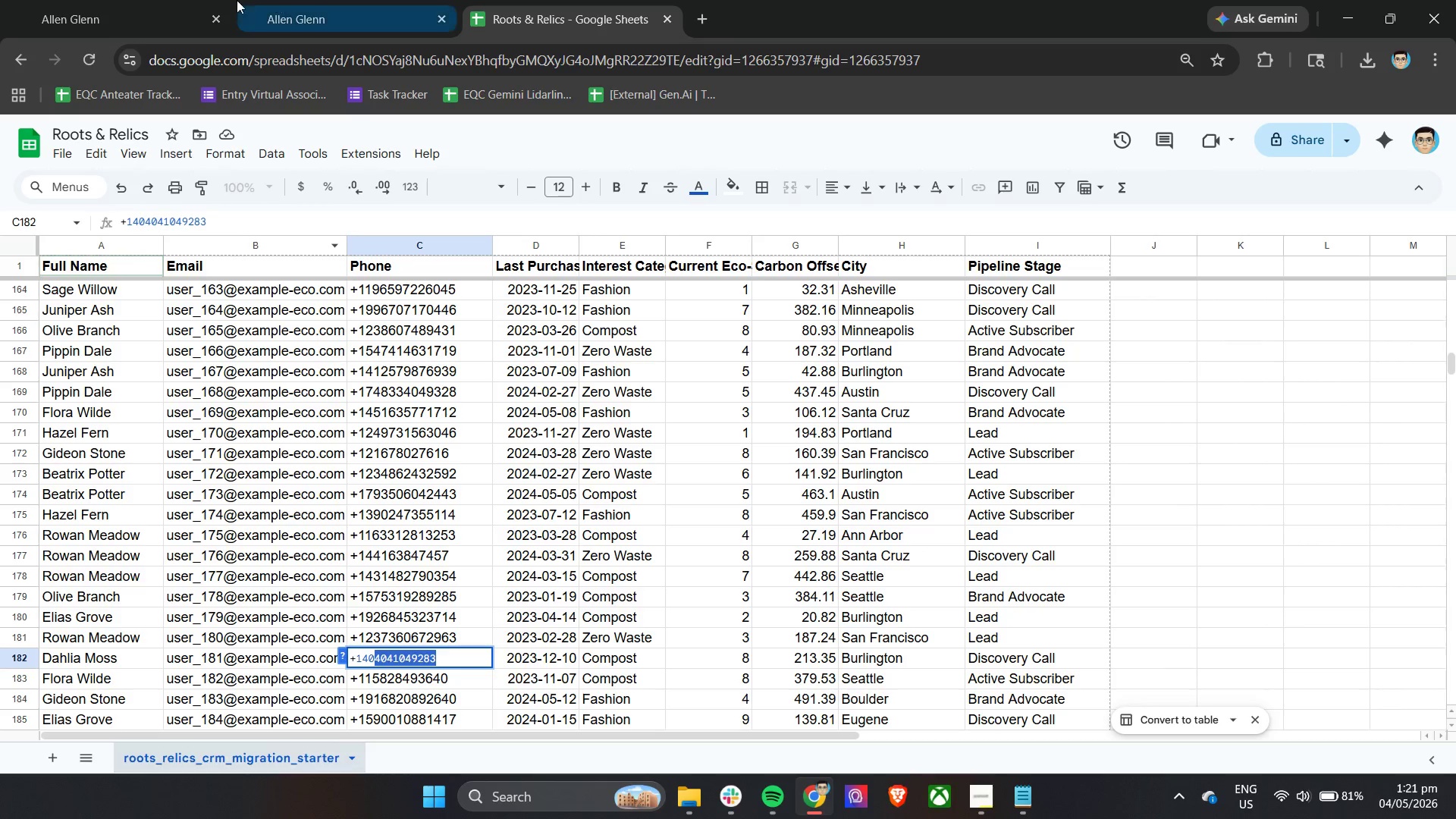 
left_click([91, 0])
 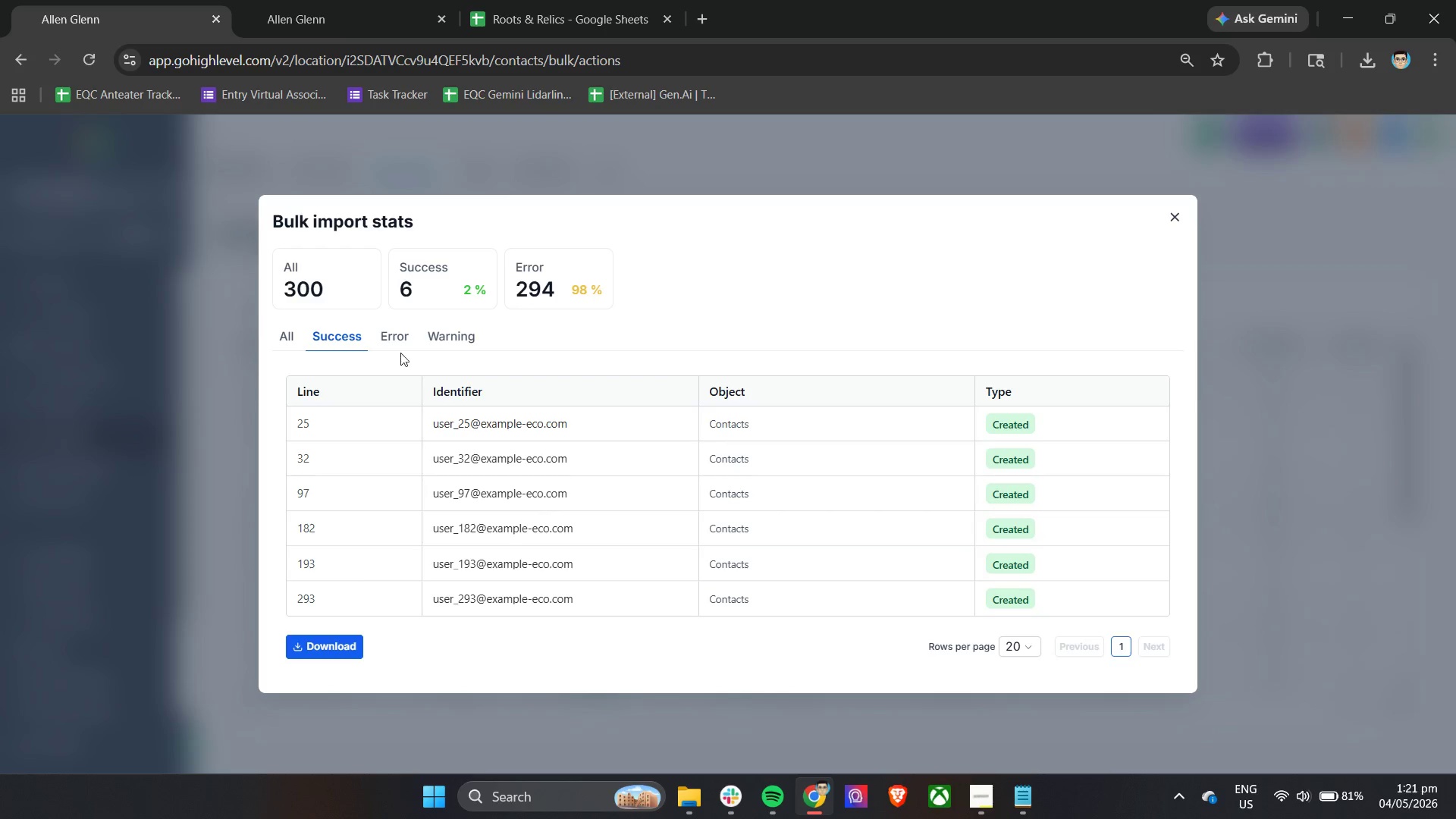 
left_click([517, 0])
 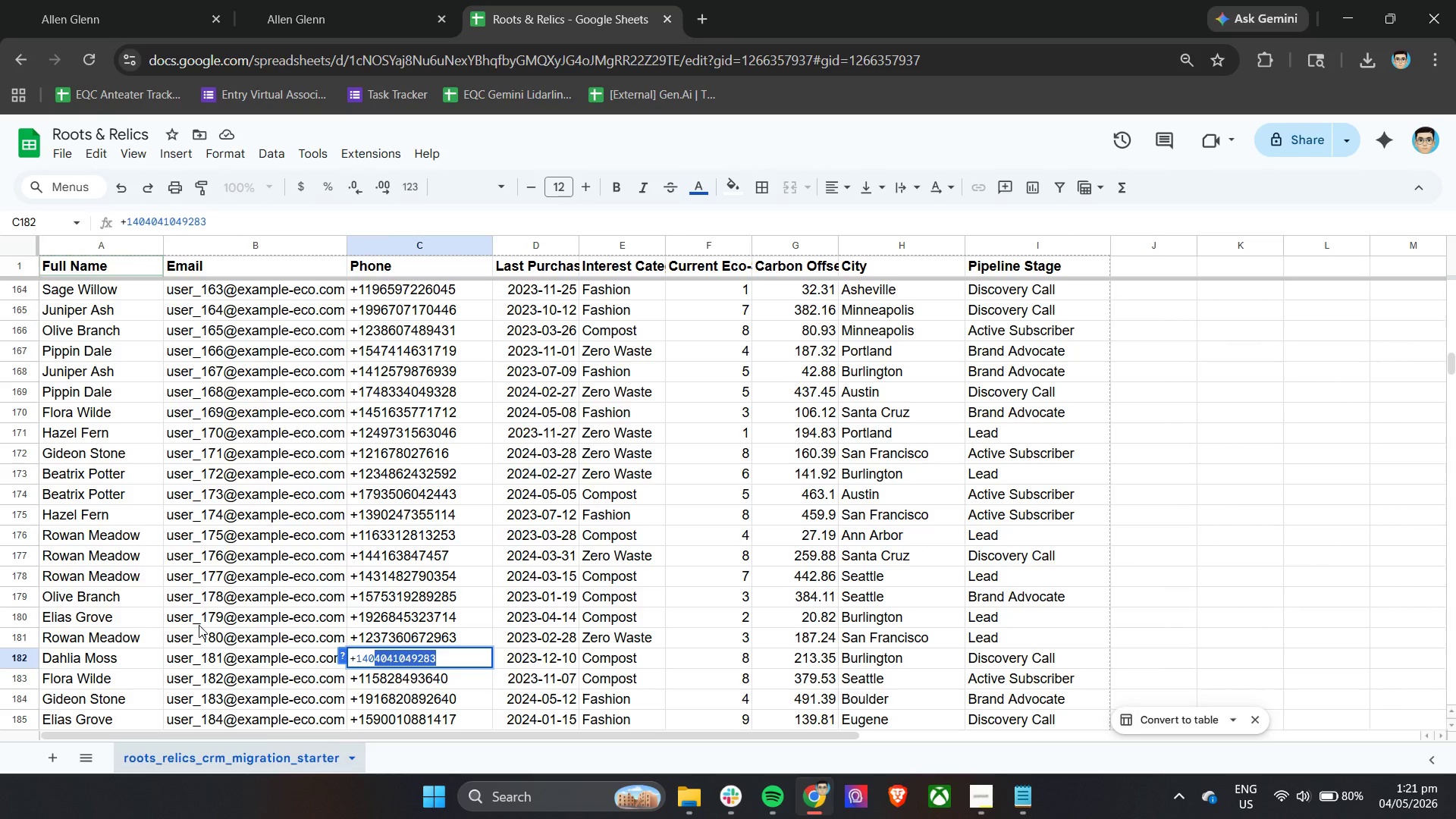 
scroll: coordinate [199, 625], scroll_direction: down, amount: 3.0
 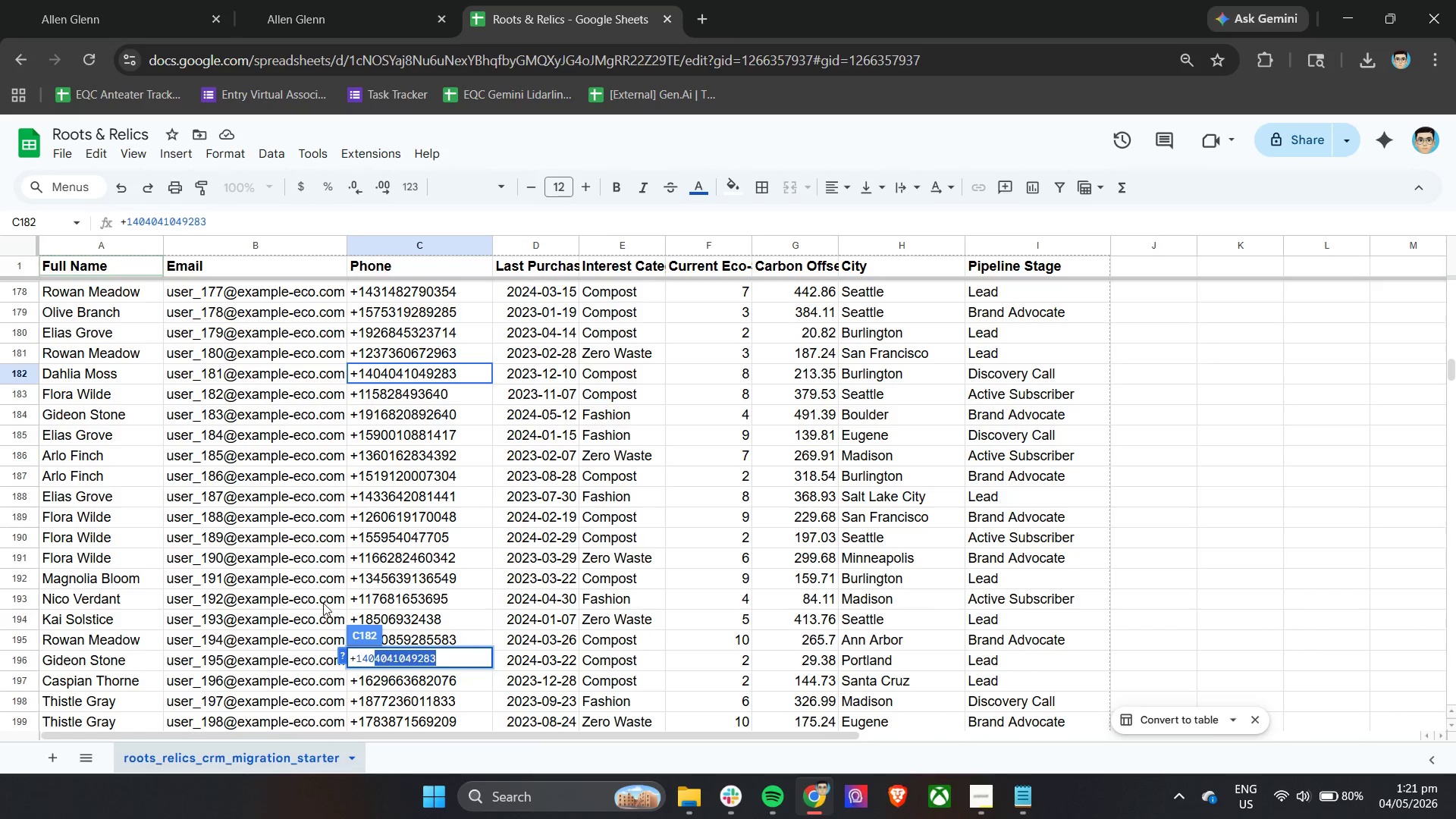 
left_click([394, 605])
 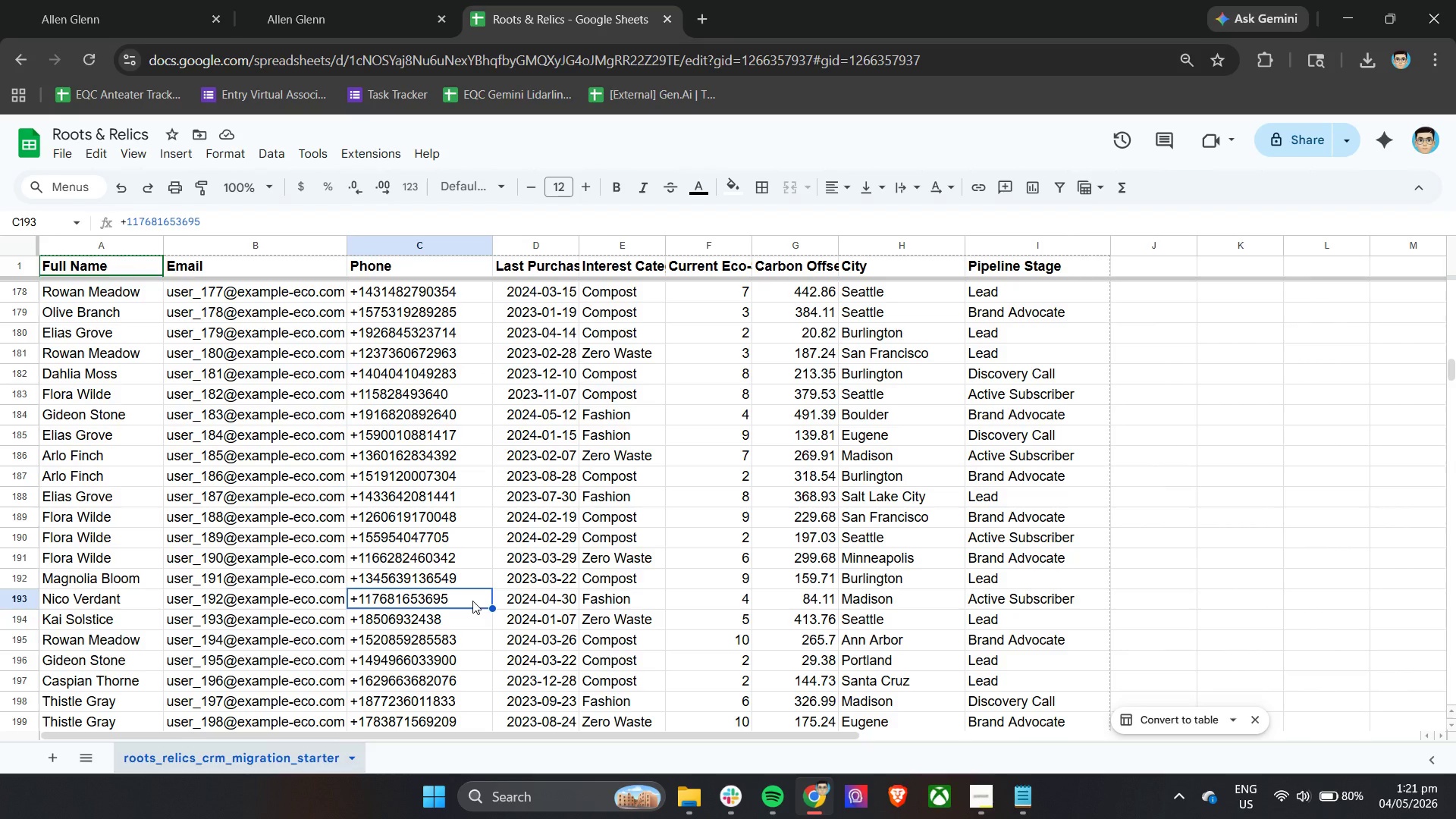 
double_click([472, 601])
 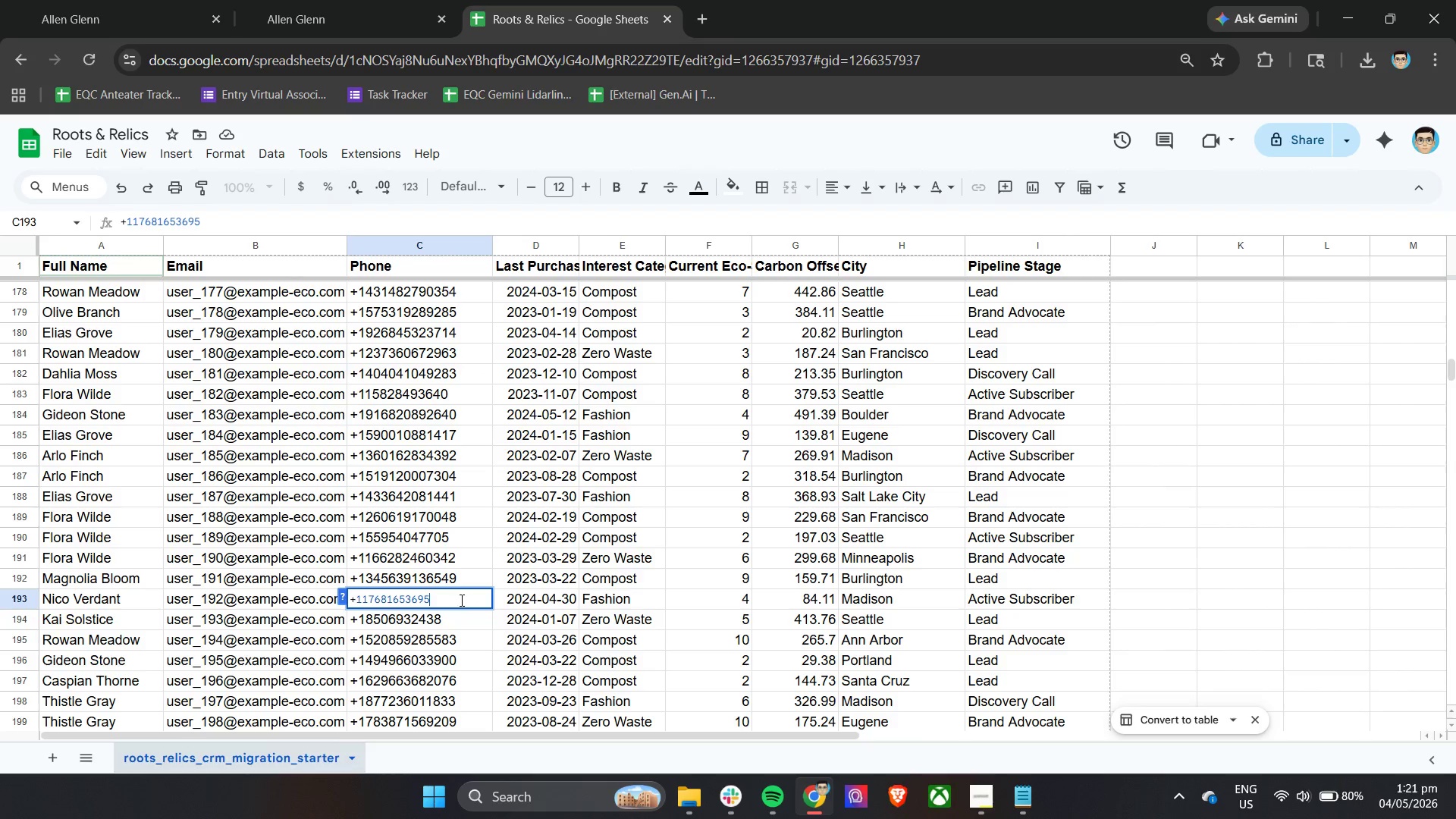 
left_click_drag(start_coordinate=[453, 601], to_coordinate=[371, 608])
 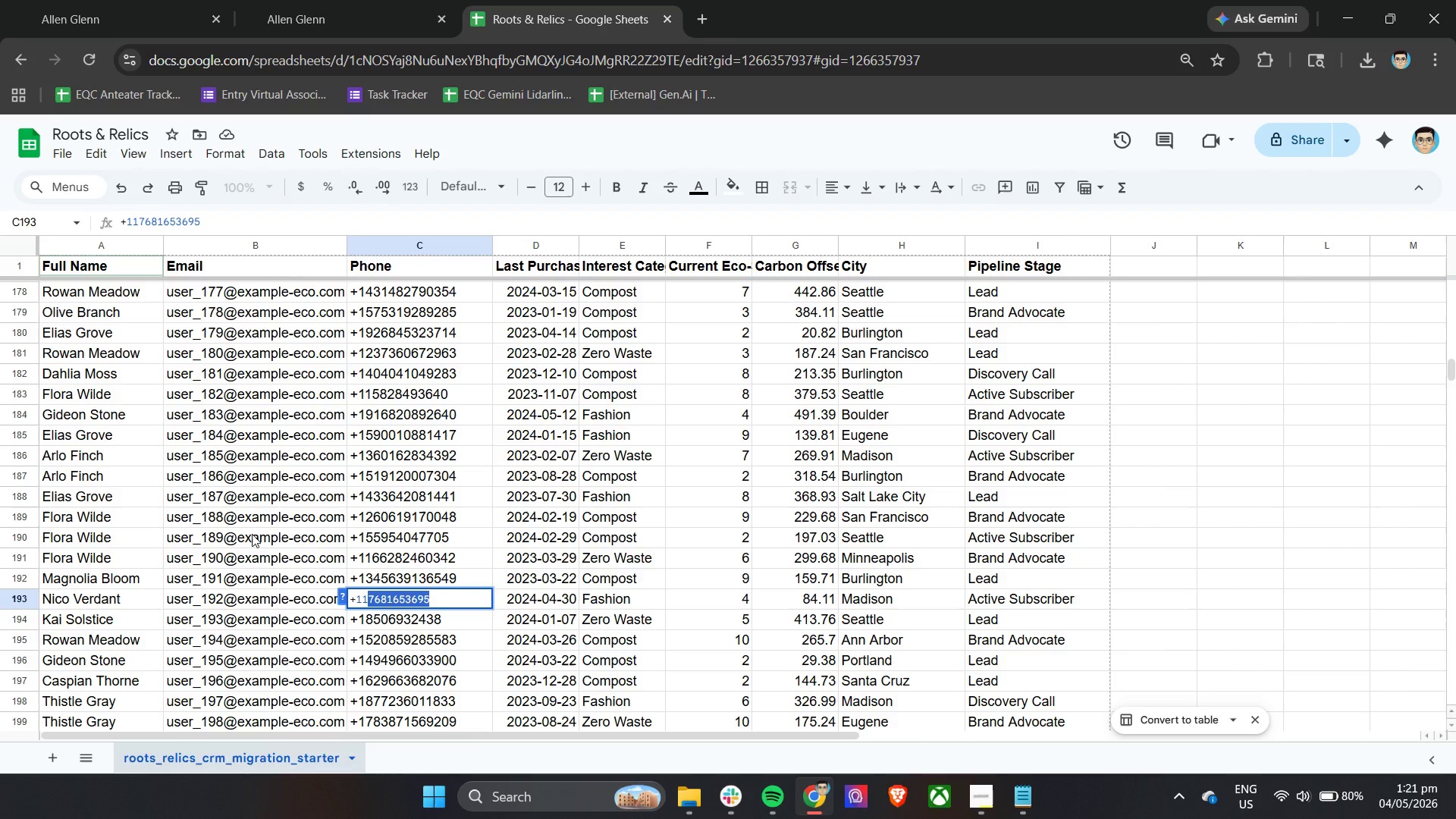 
left_click([94, 0])
 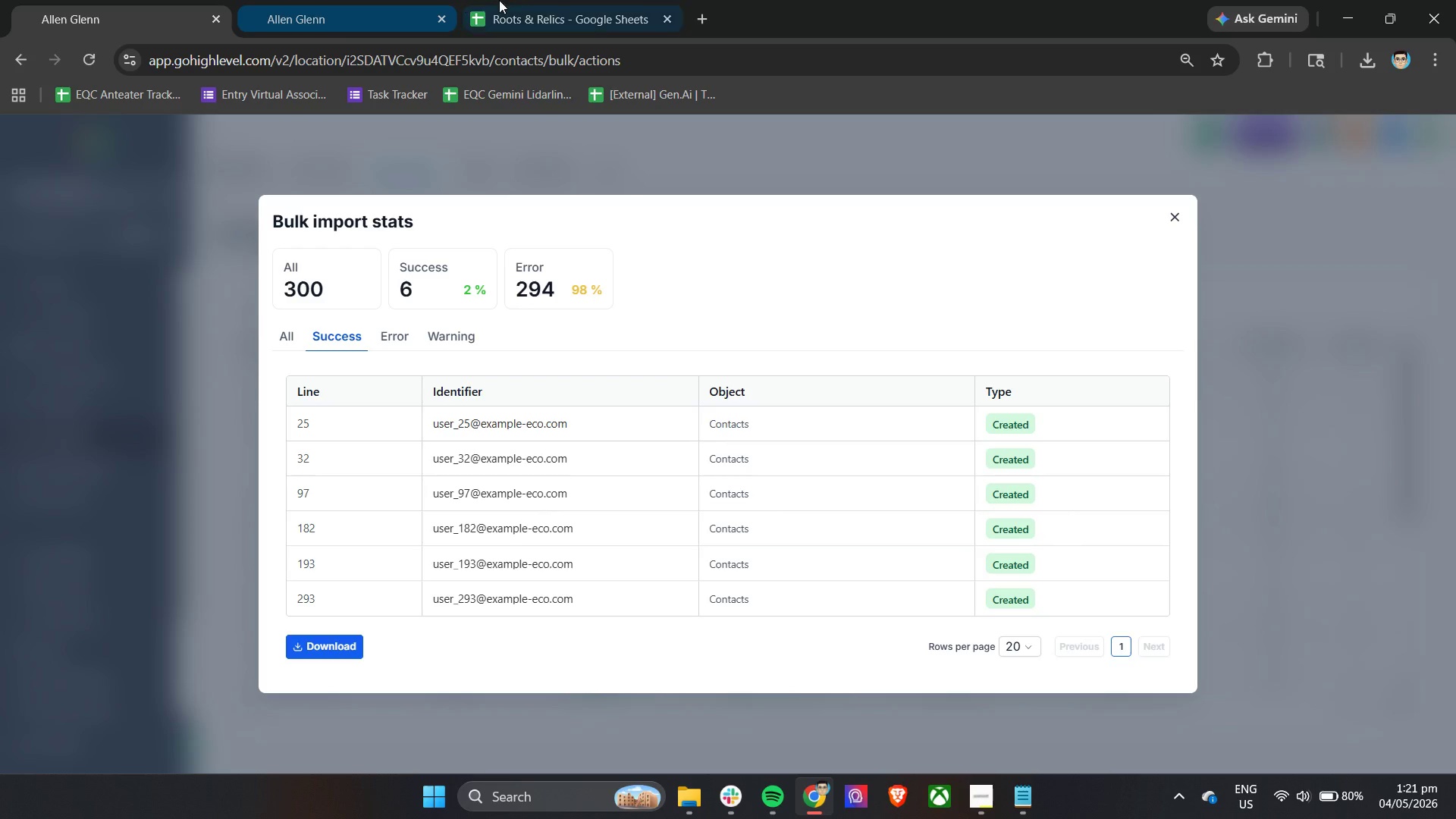 
left_click([516, 0])
 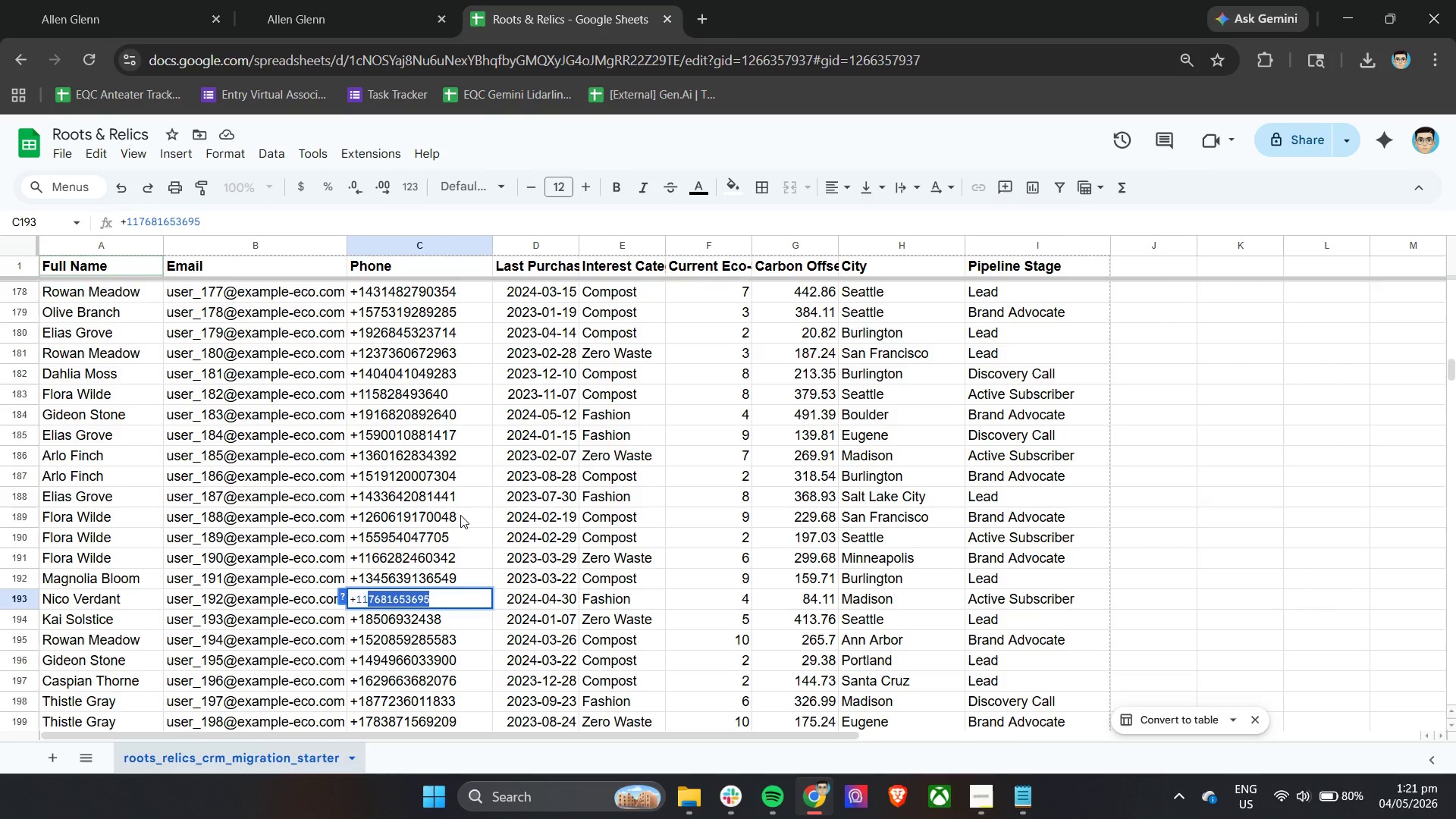 
scroll: coordinate [306, 592], scroll_direction: down, amount: 29.0
 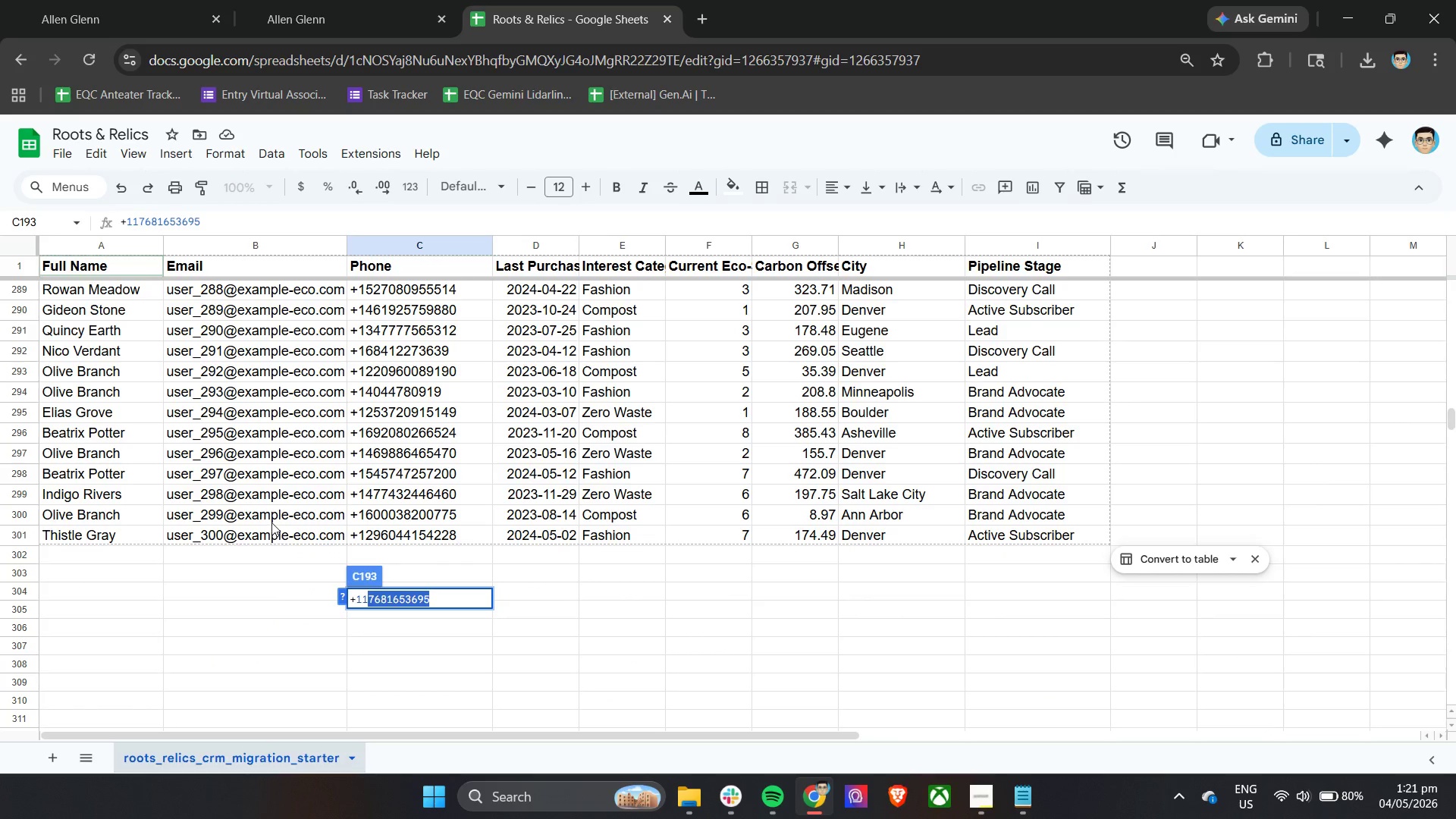 
left_click([271, 522])
 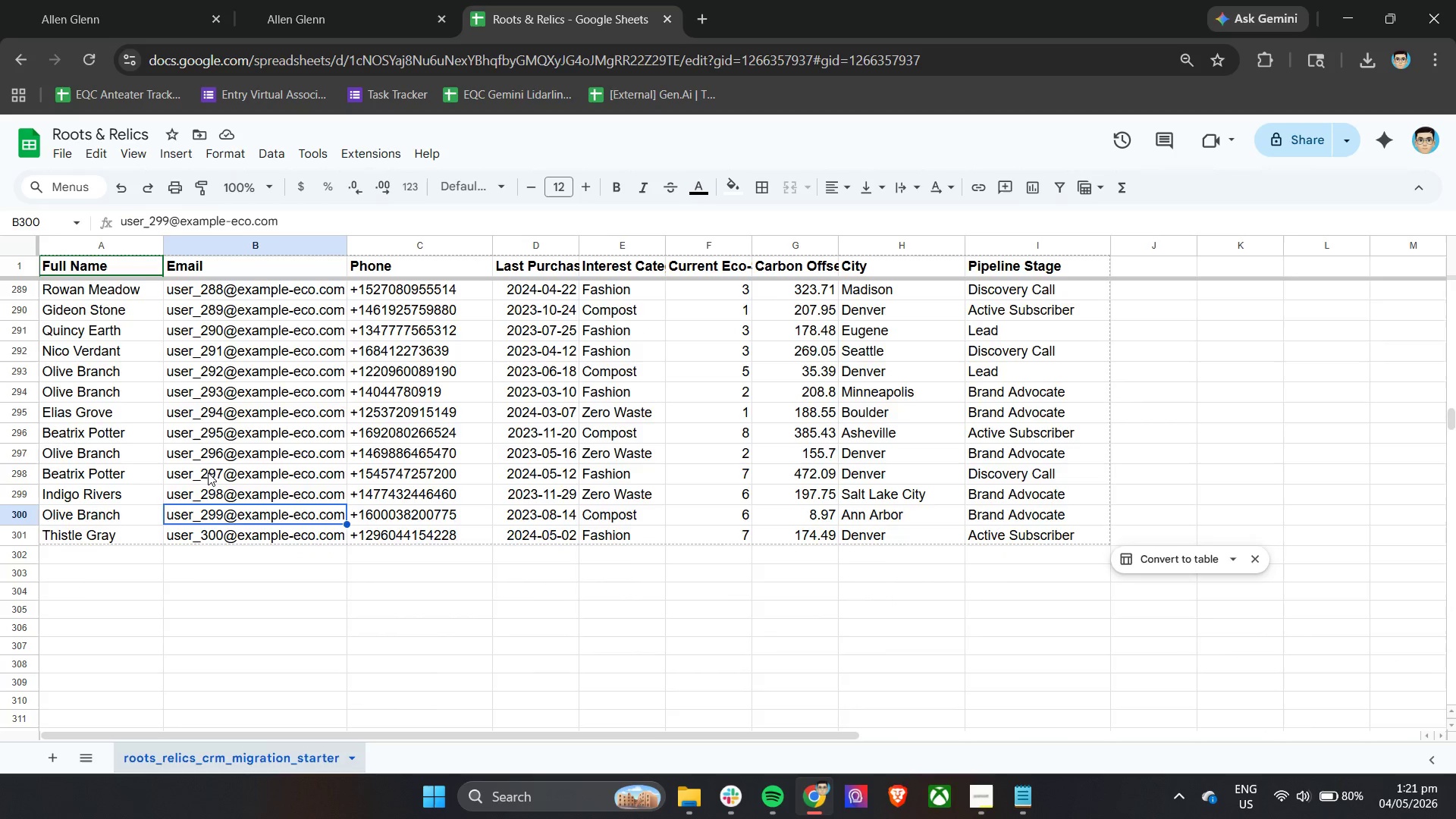 
scroll: coordinate [209, 480], scroll_direction: up, amount: 1.0
 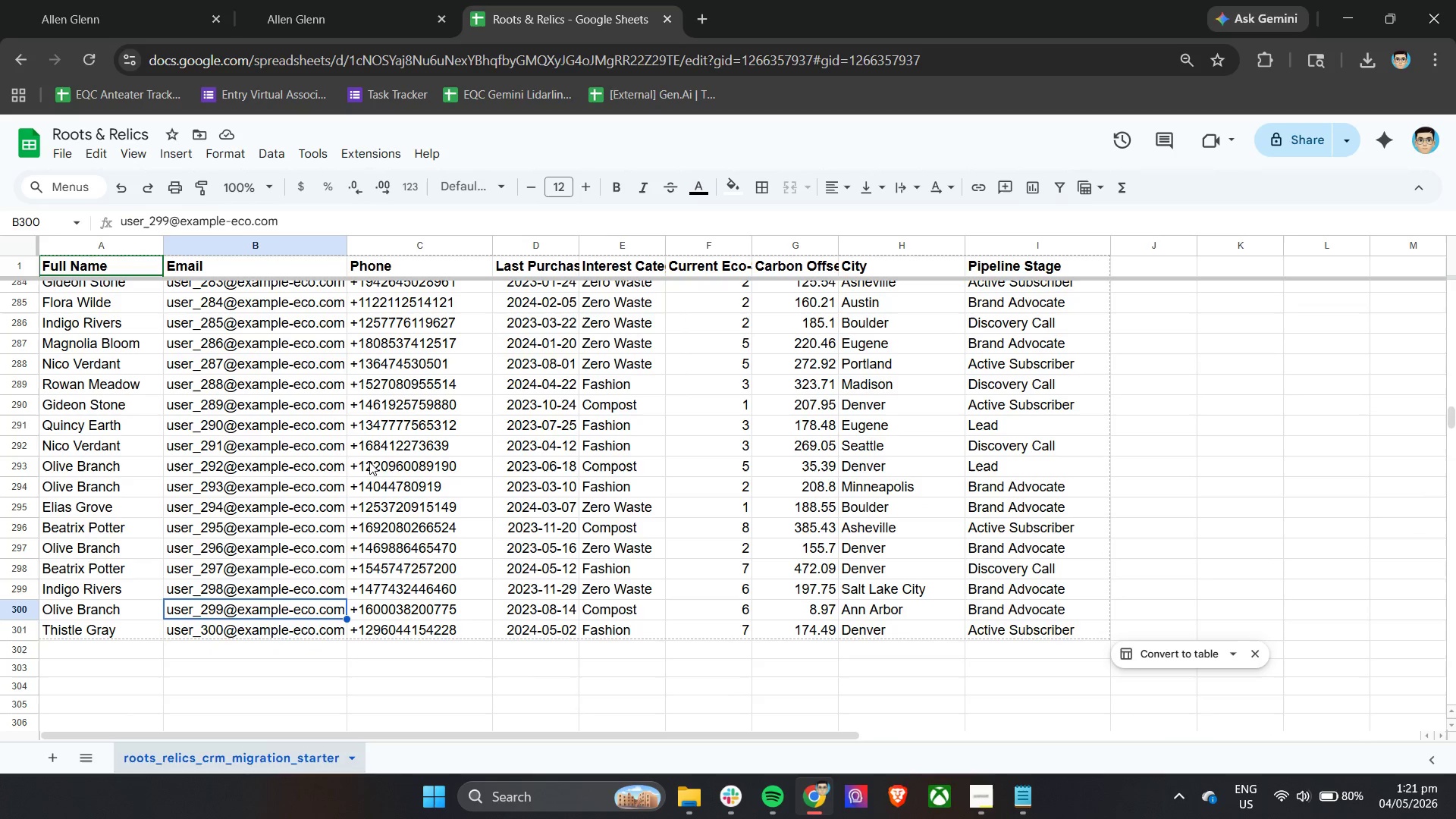 
left_click([400, 465])
 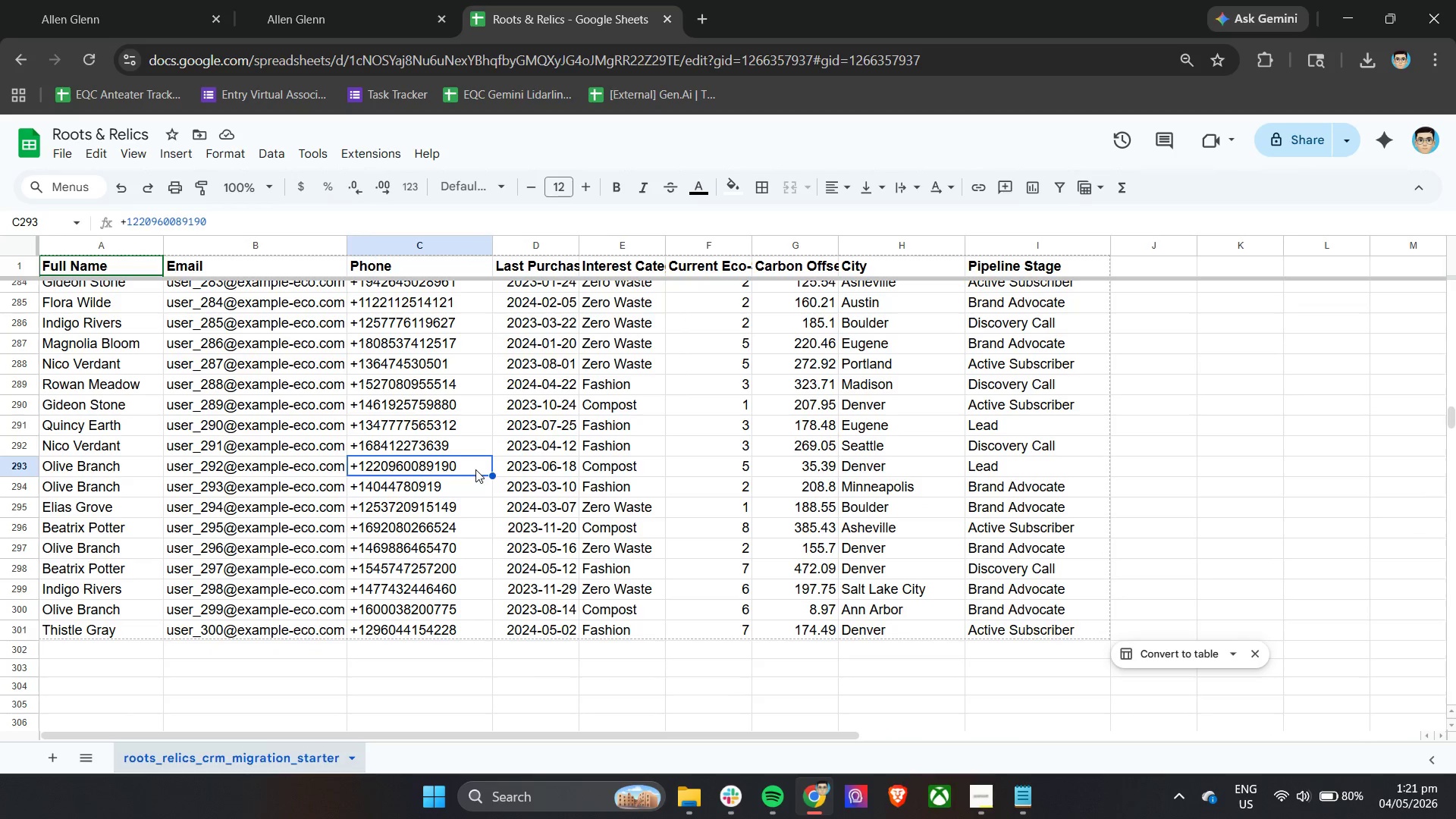 
double_click([475, 469])
 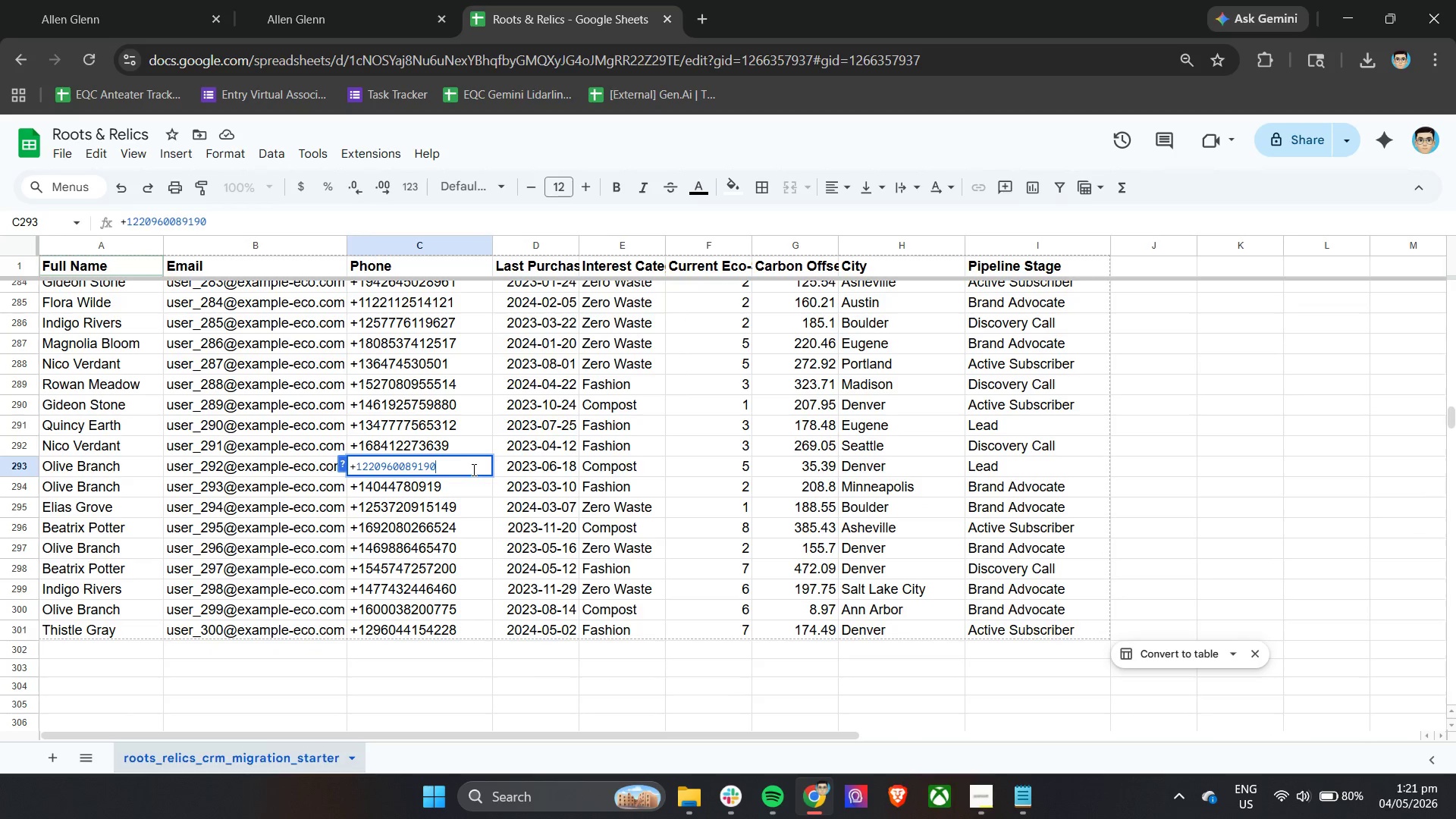 
left_click_drag(start_coordinate=[469, 469], to_coordinate=[363, 469])
 